 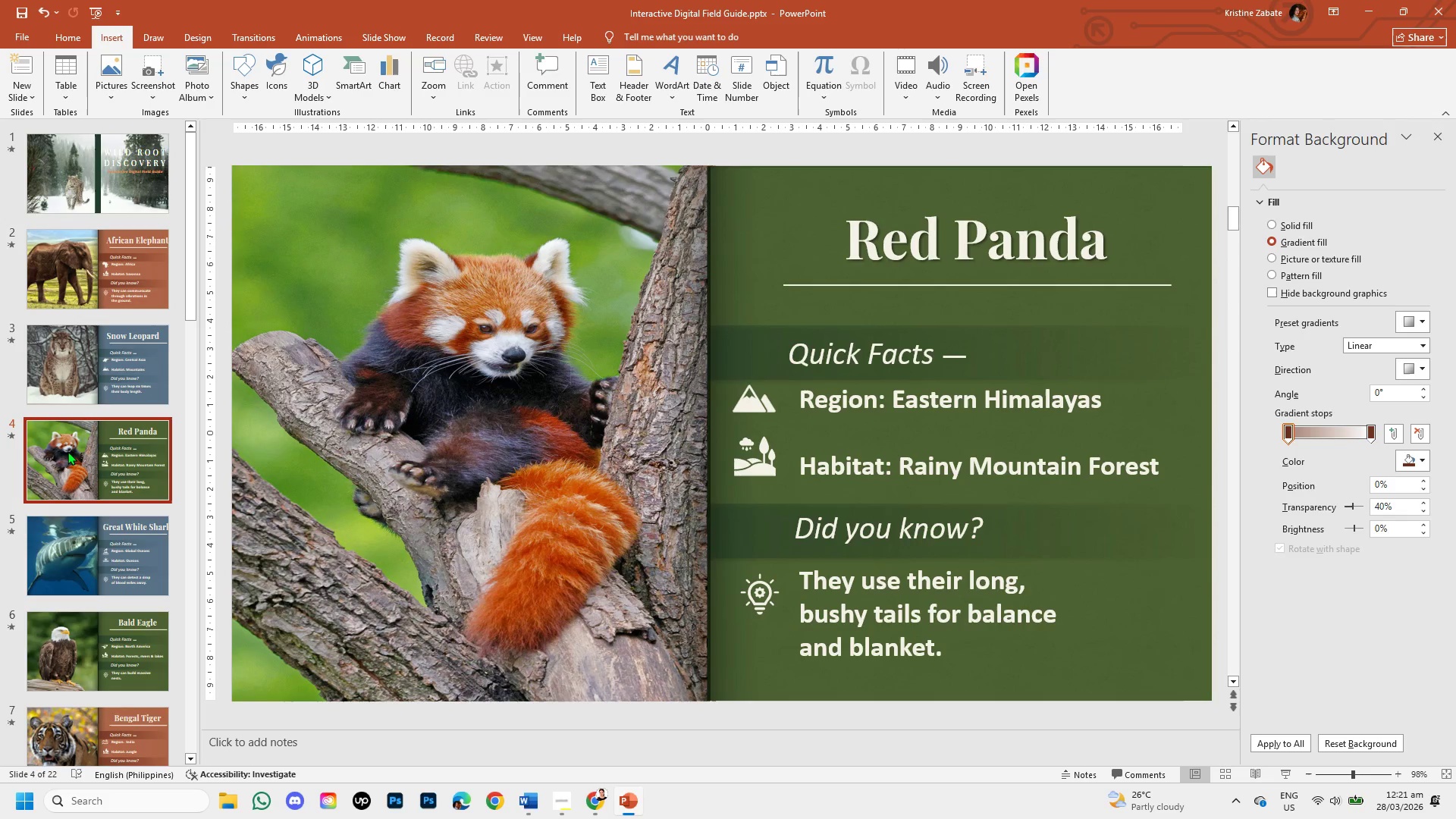 
left_click([71, 555])
 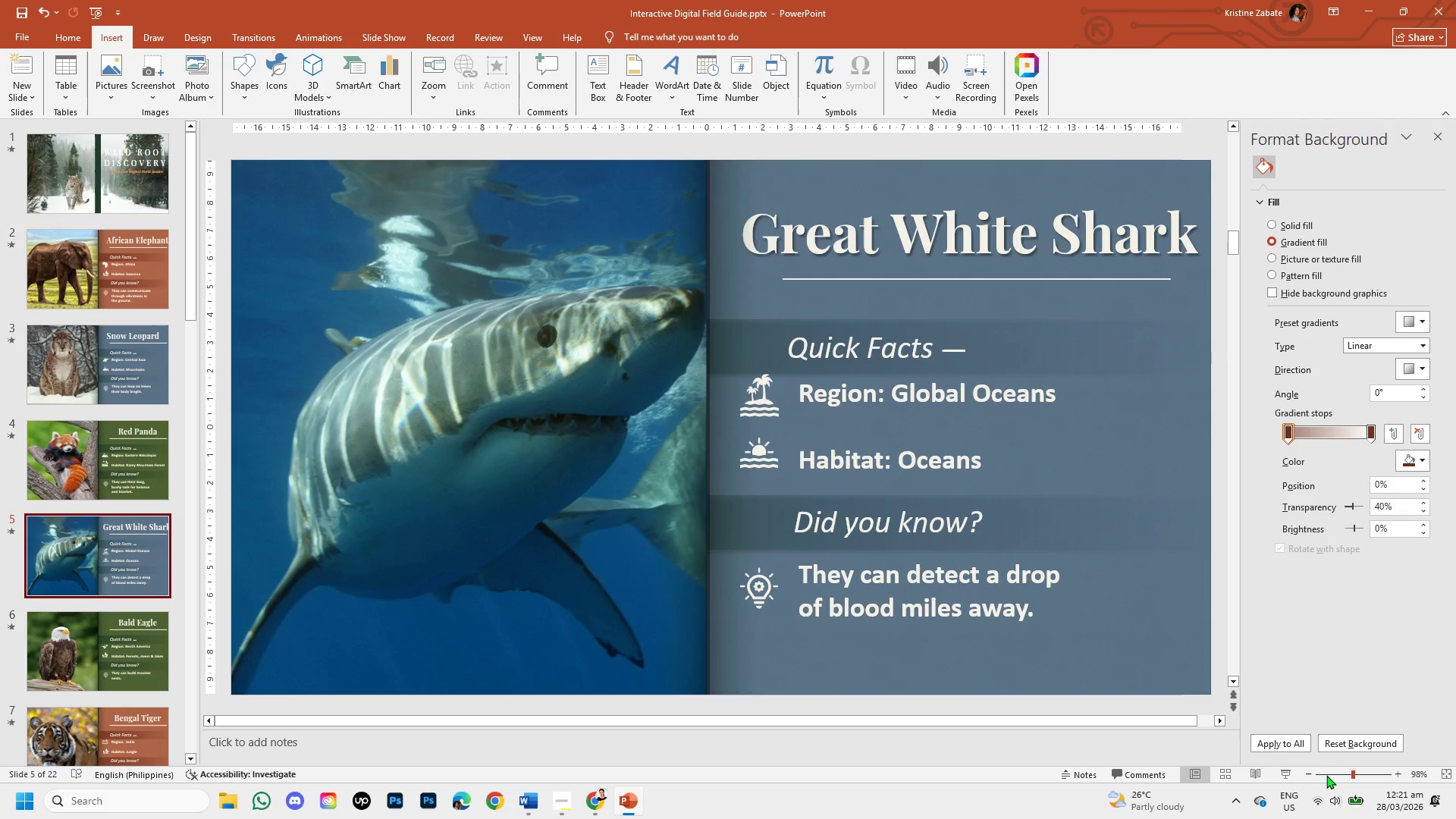 
left_click([1346, 774])
 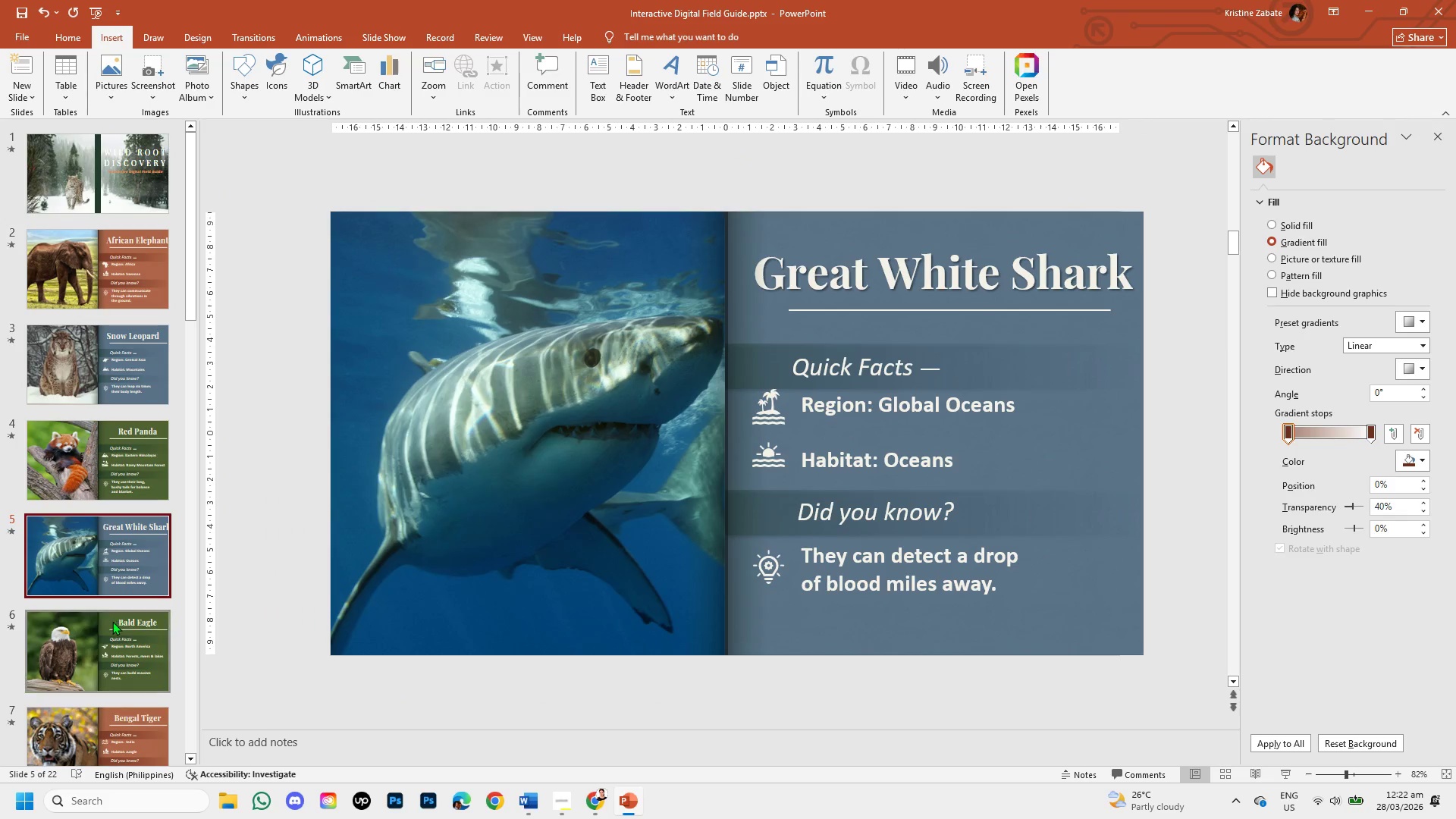 
left_click([111, 622])
 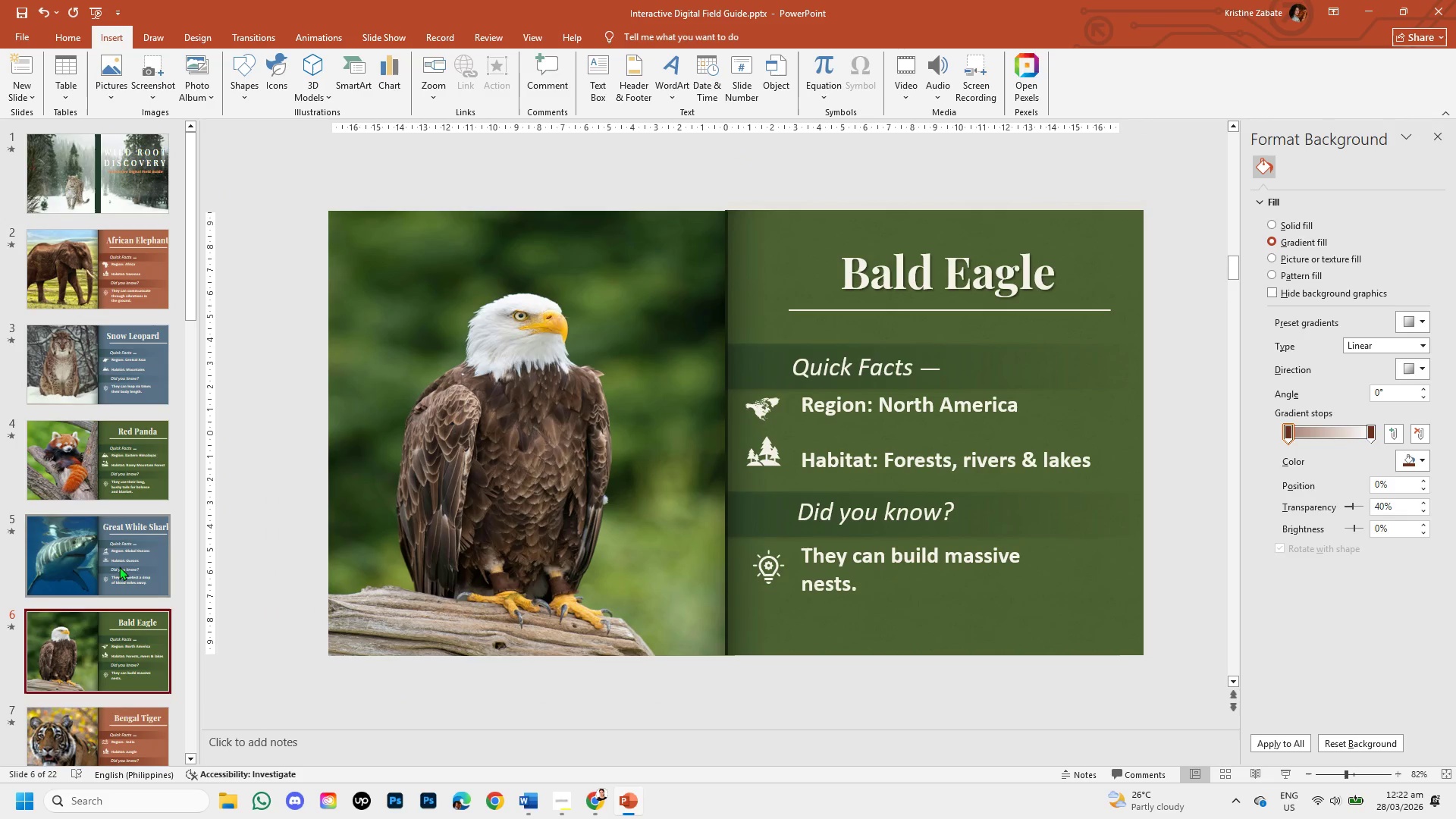 
left_click([105, 483])
 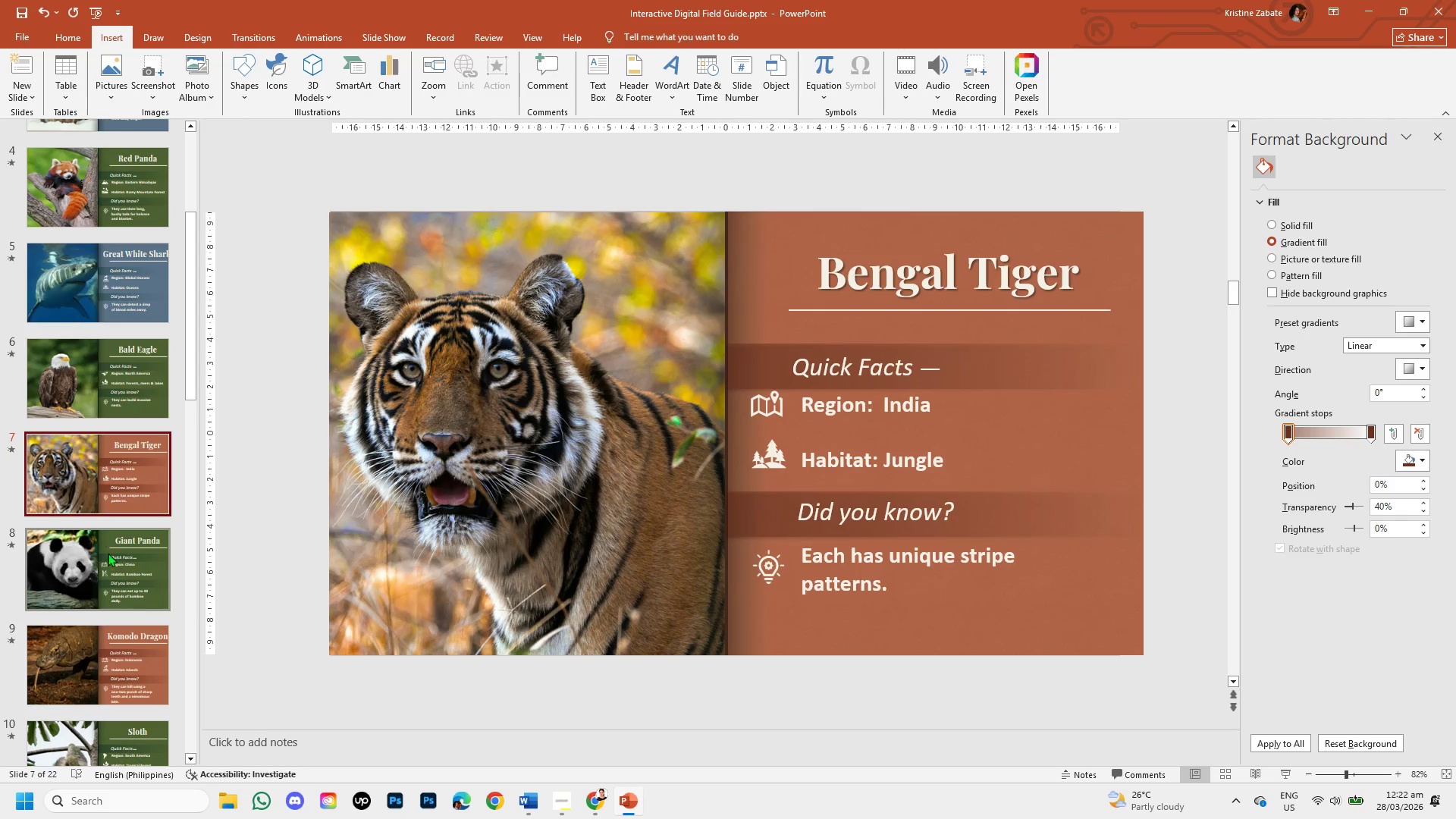 
scroll: coordinate [119, 563], scroll_direction: down, amount: 2.0
 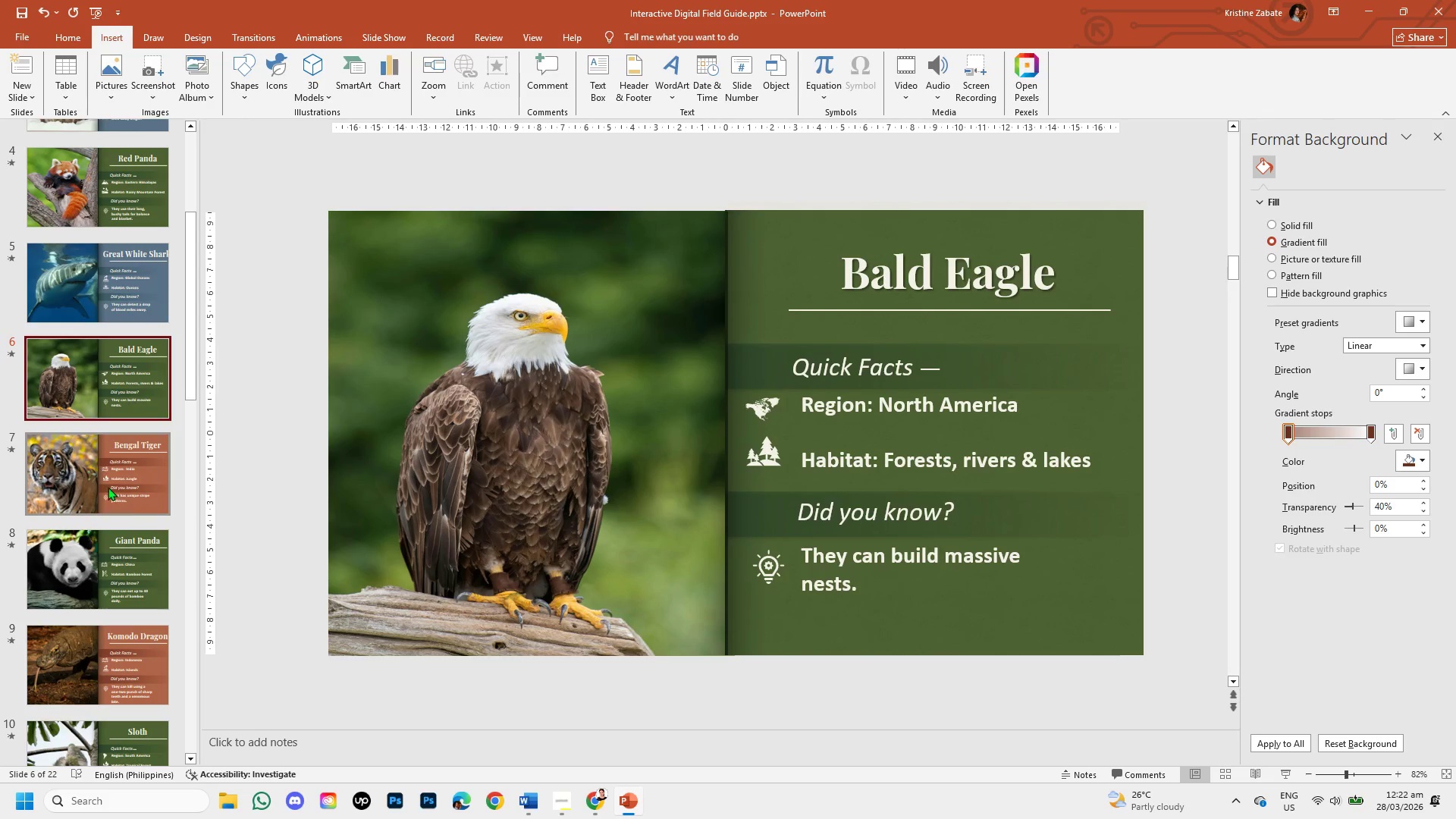 
left_click([108, 564])
 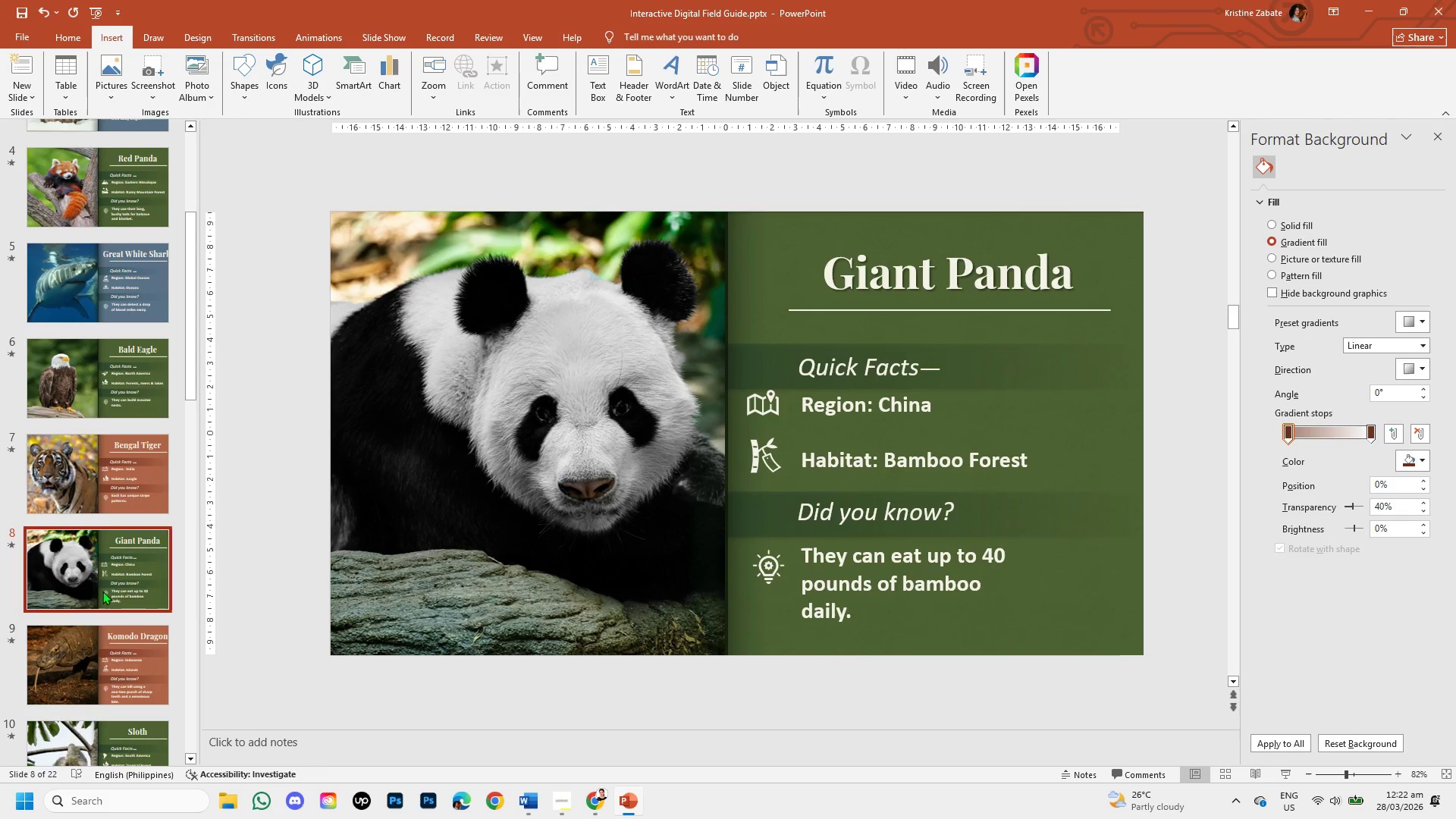 
left_click([86, 632])
 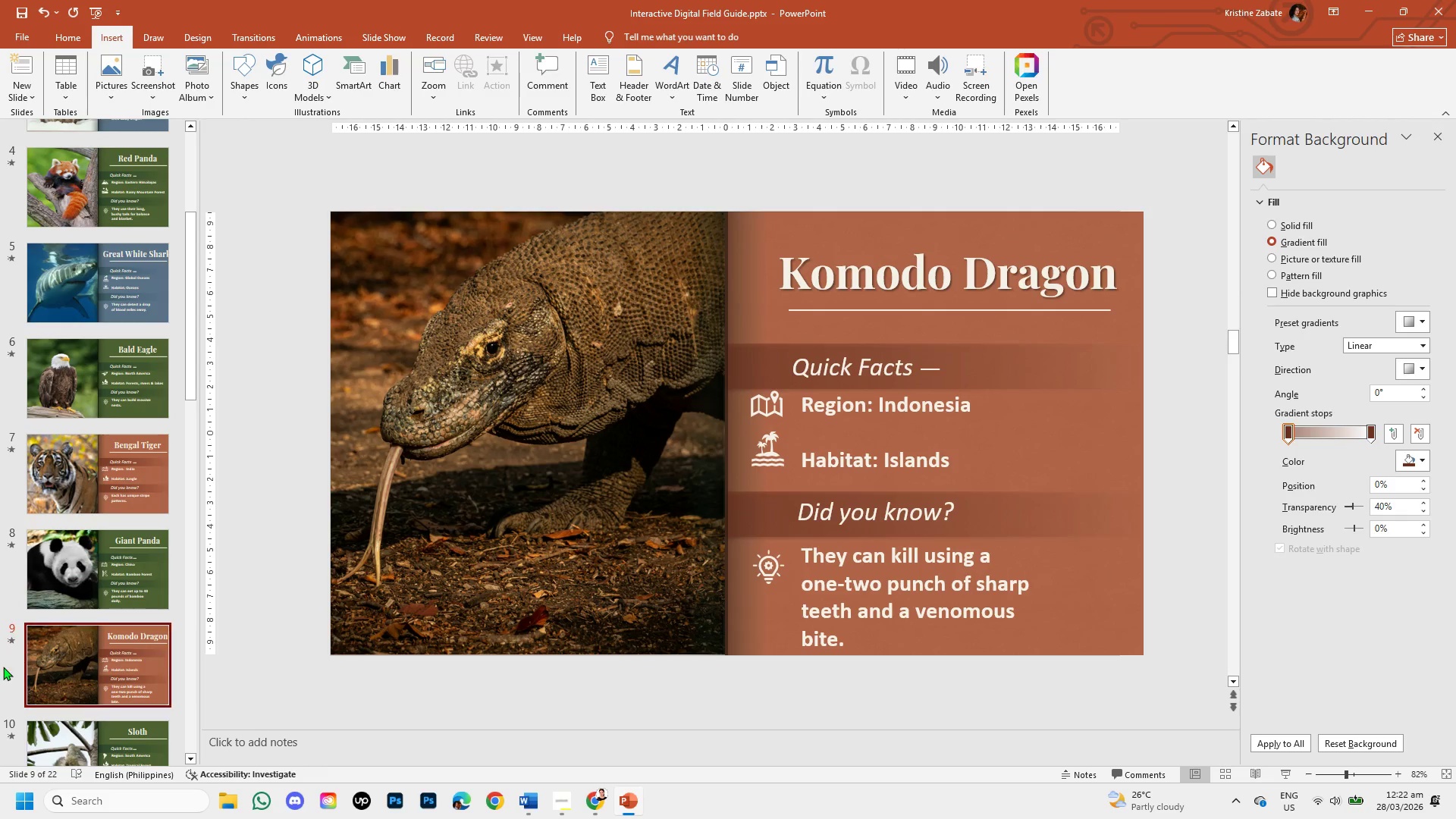 
left_click([88, 464])
 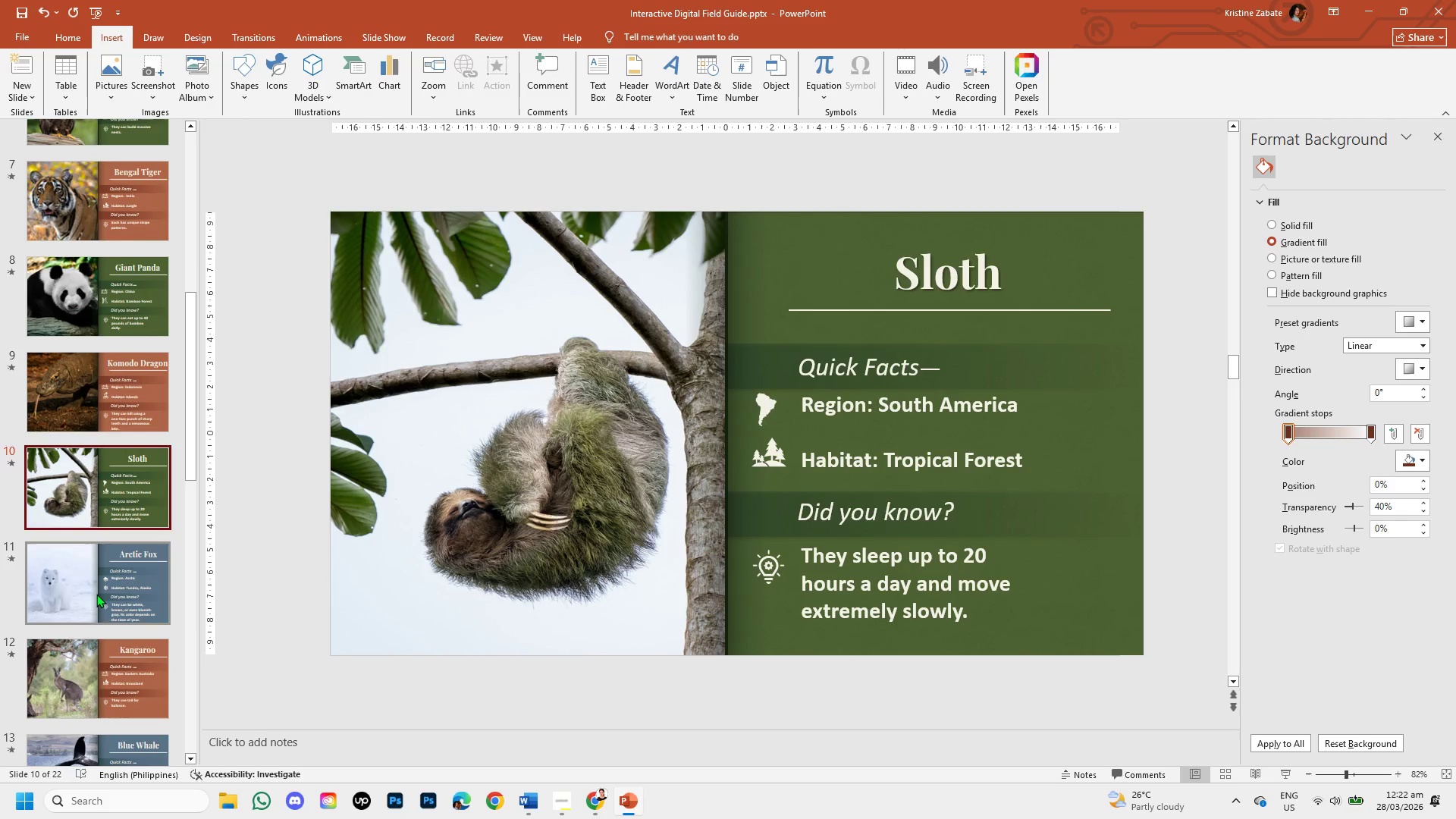 
scroll: coordinate [89, 656], scroll_direction: down, amount: 2.0
 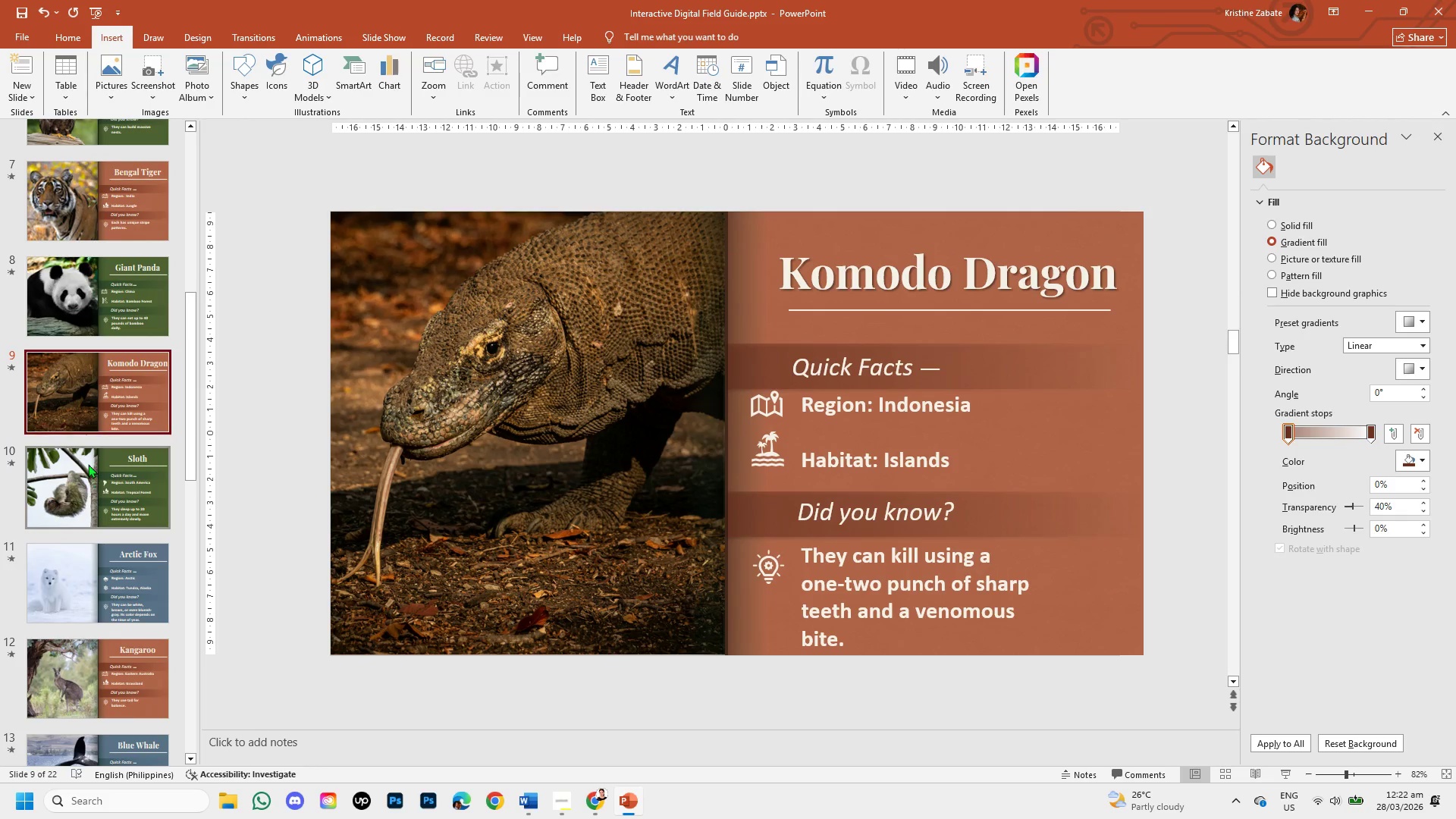 
left_click([96, 595])
 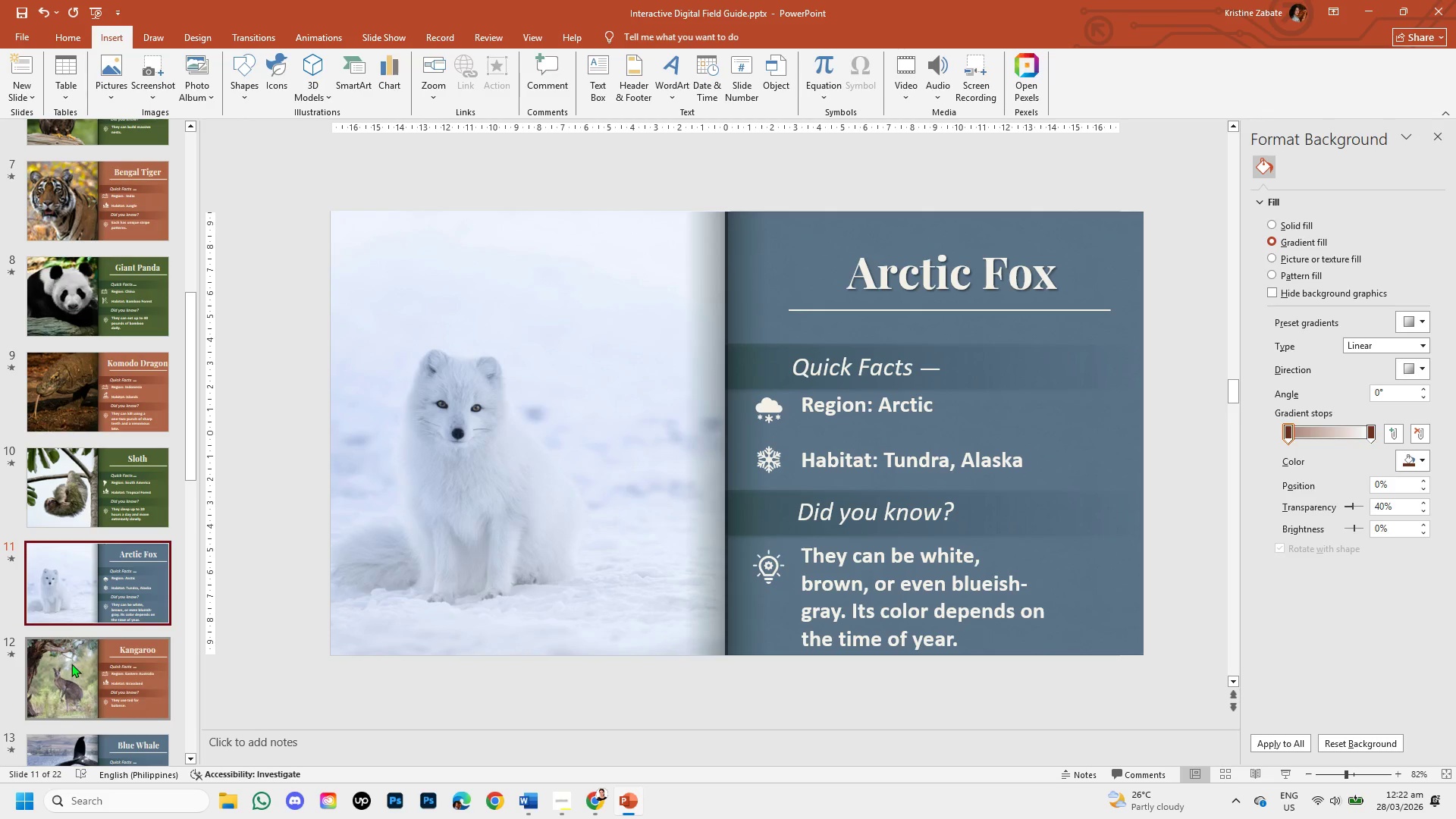 
left_click([71, 666])
 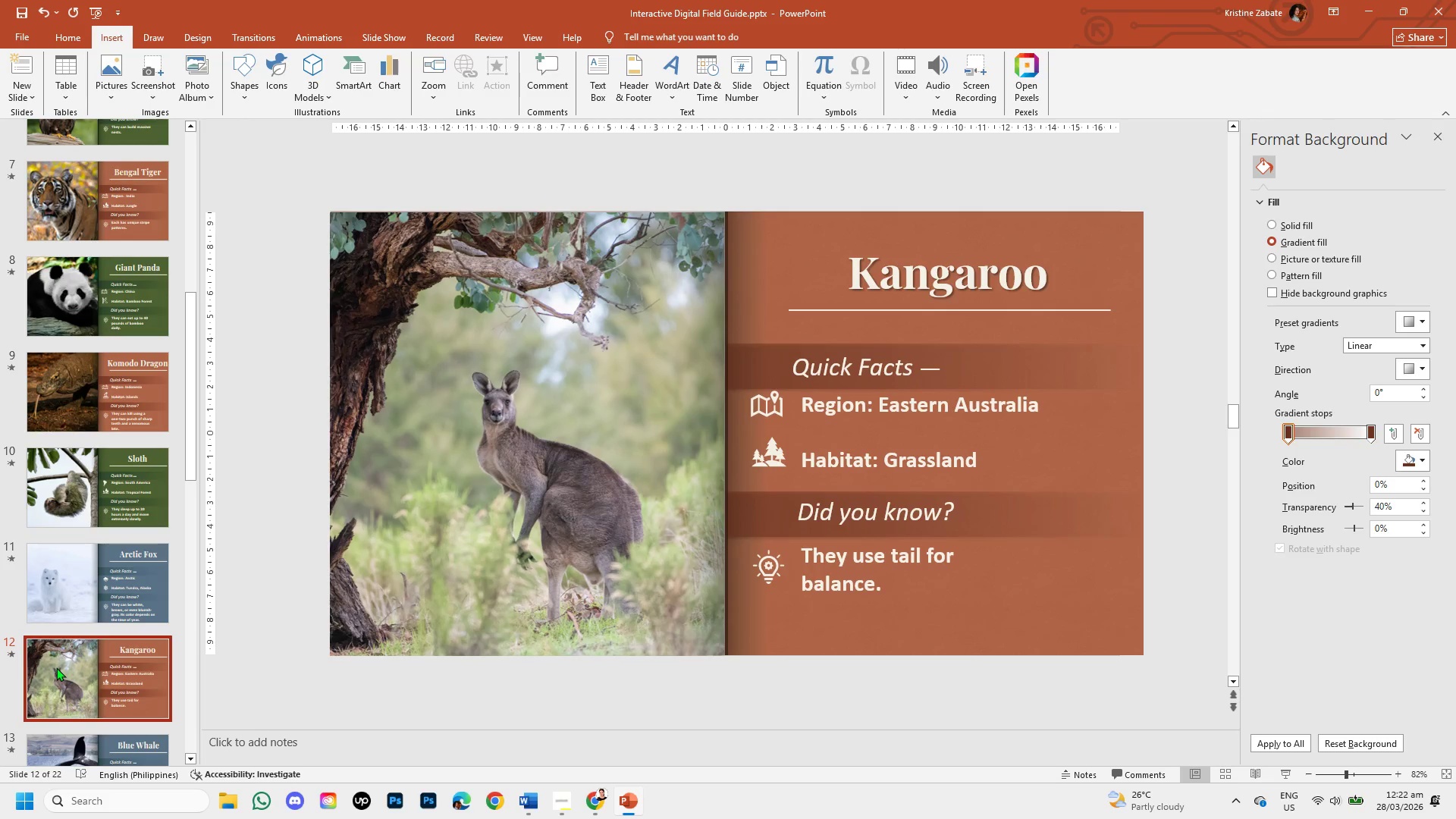 
scroll: coordinate [66, 649], scroll_direction: down, amount: 1.0
 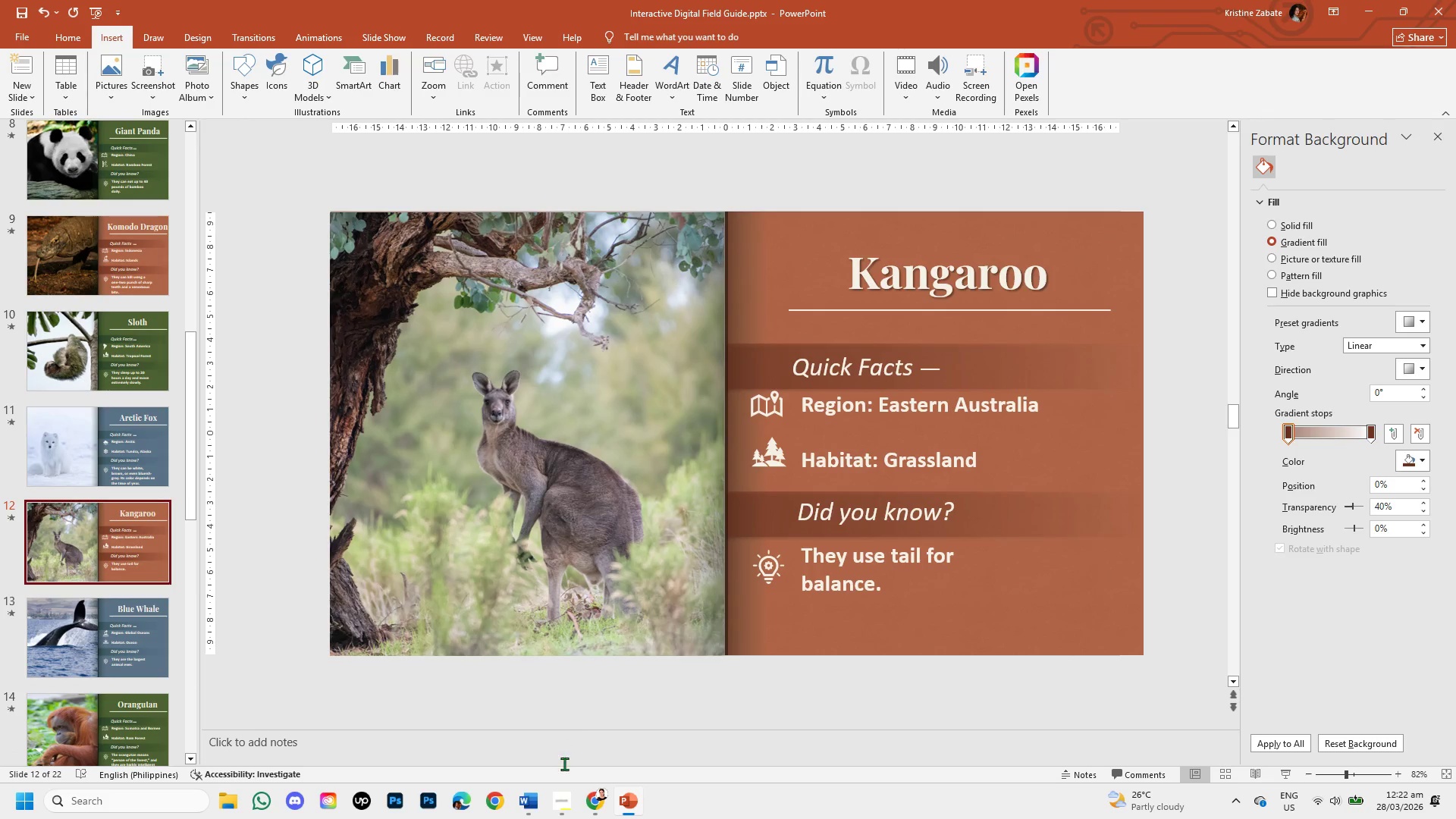 
left_click([585, 795])
 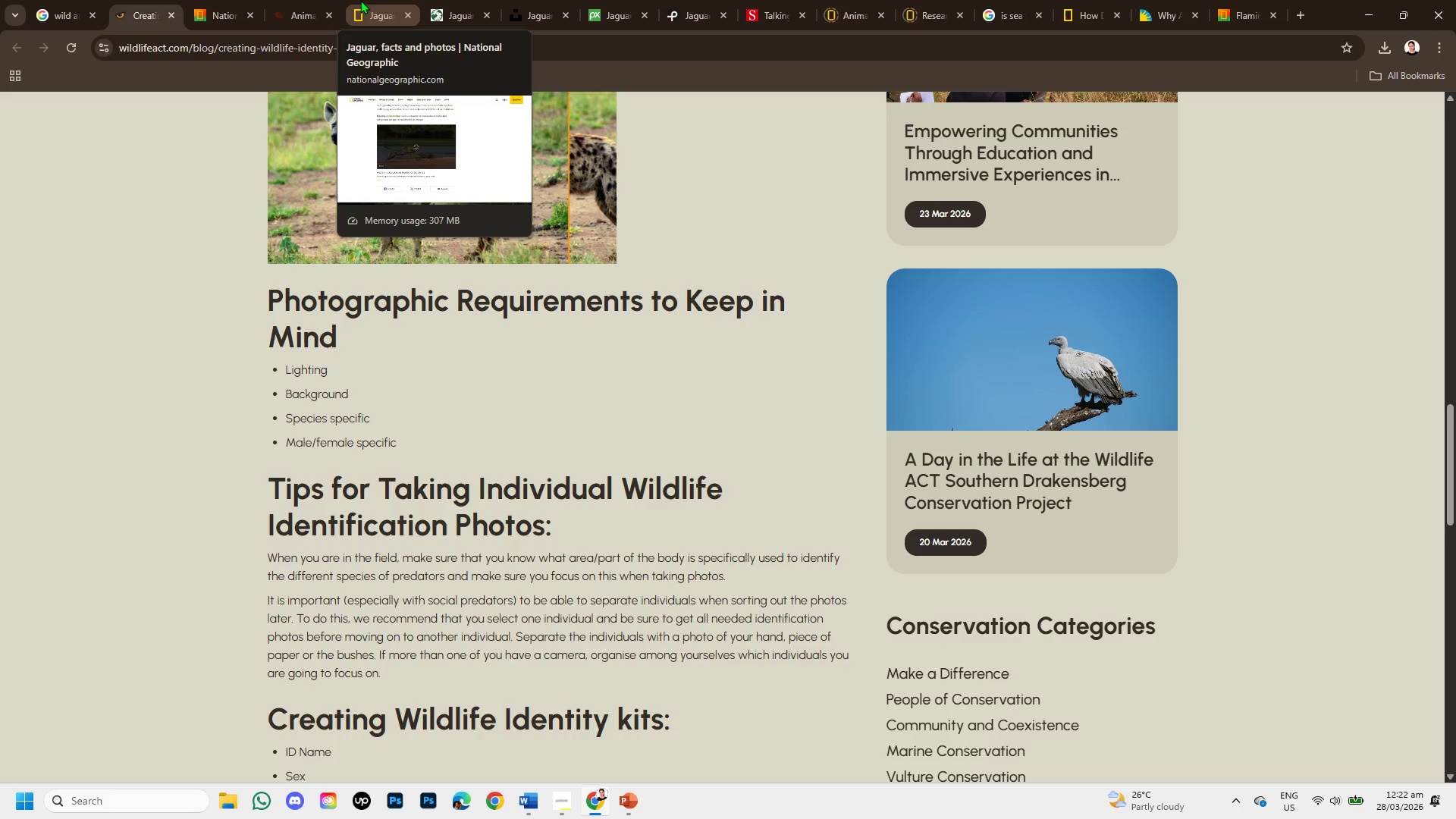 
left_click([542, 0])
 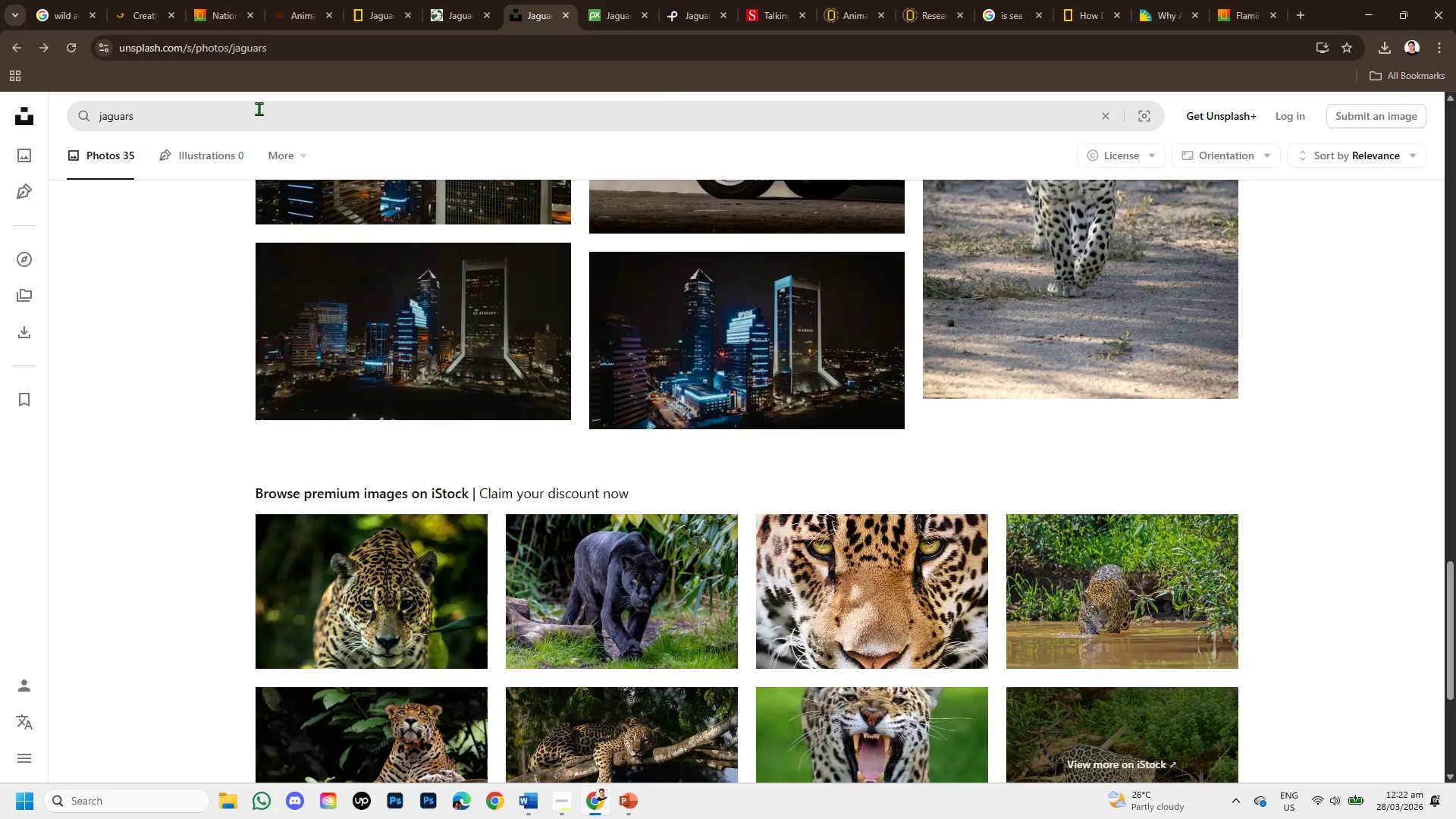 
left_click([248, 112])
 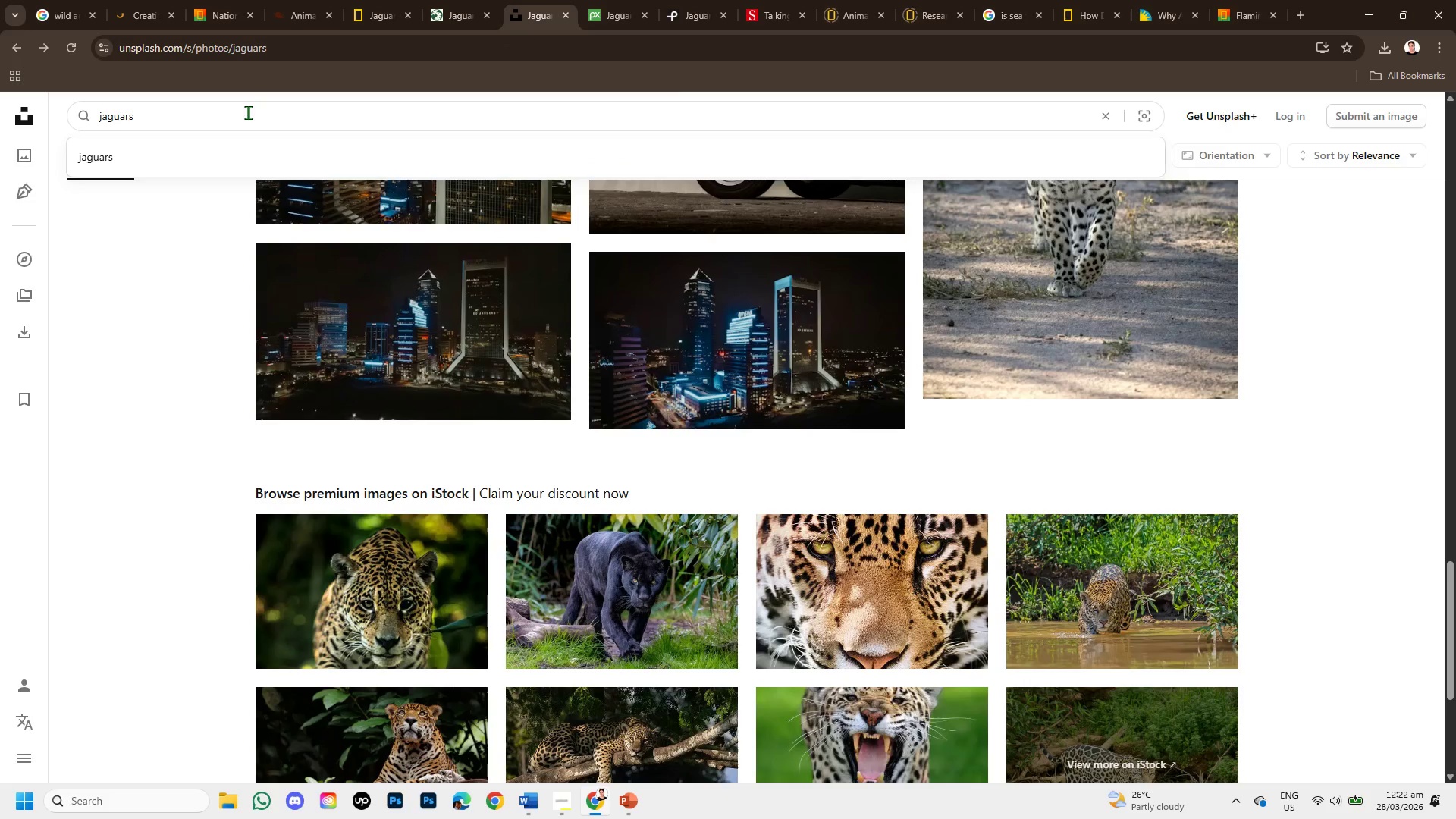 
hold_key(key=Backspace, duration=1.12)
 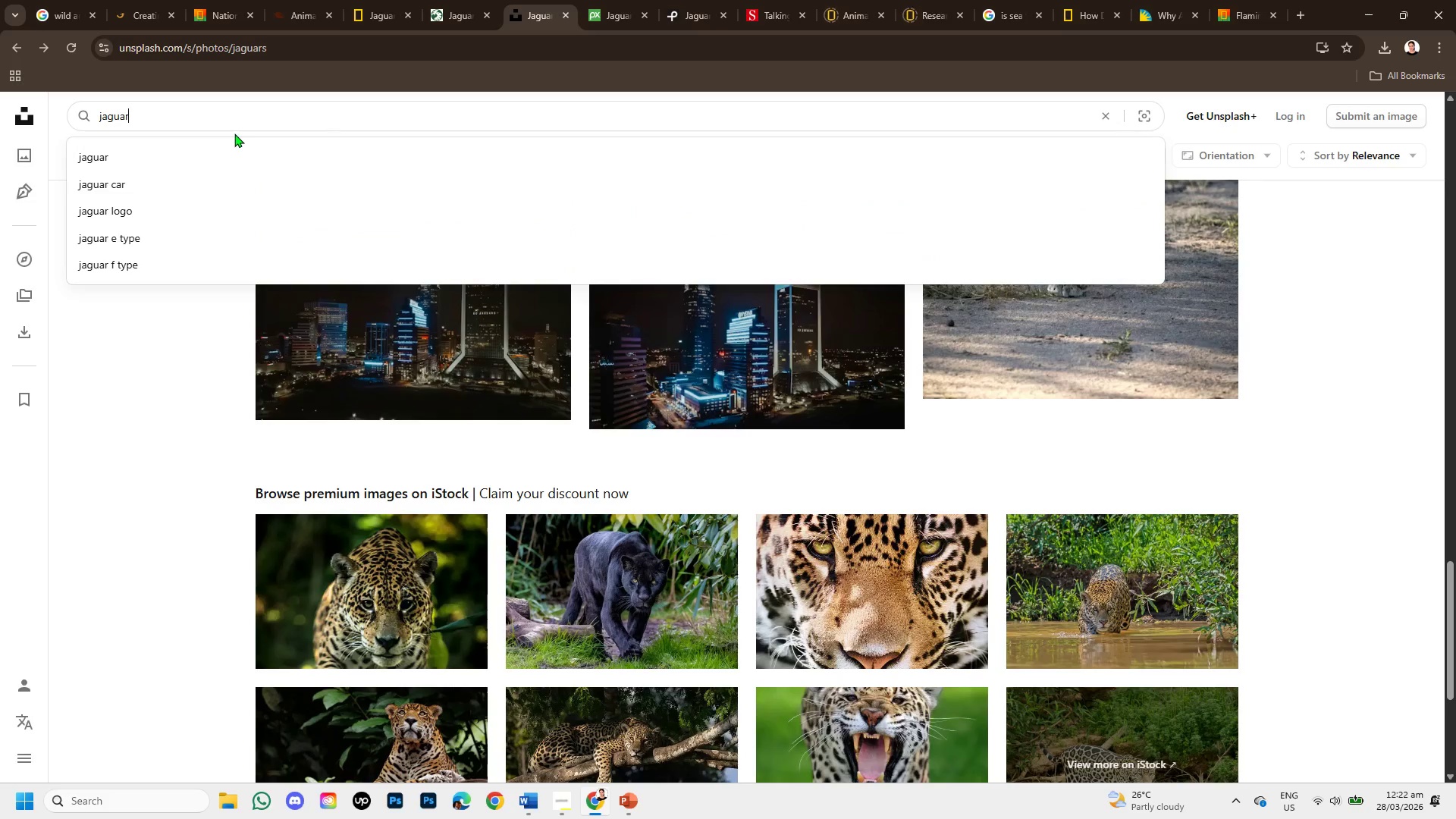 
key(F12)
 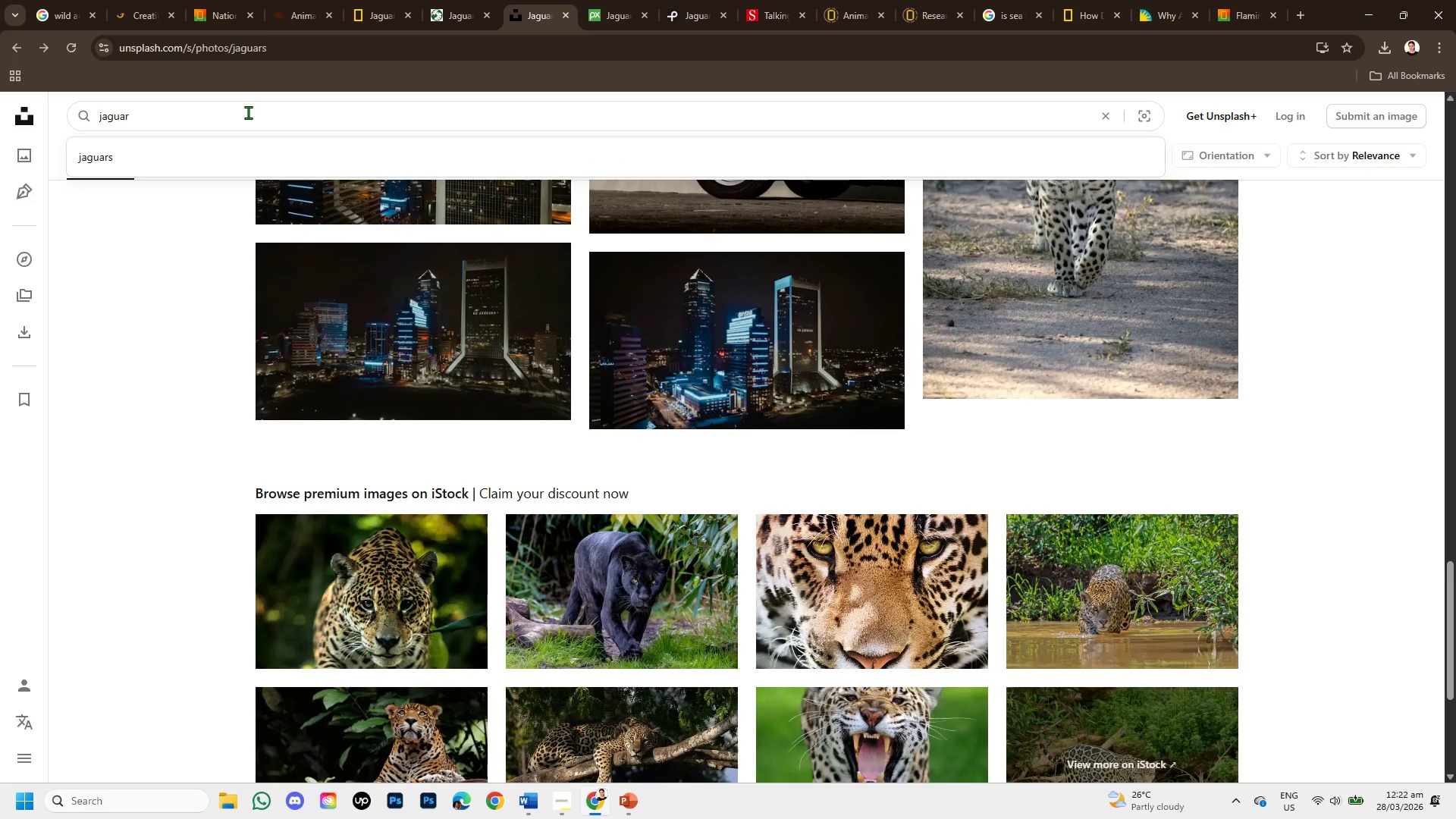 
left_click([181, 118])
 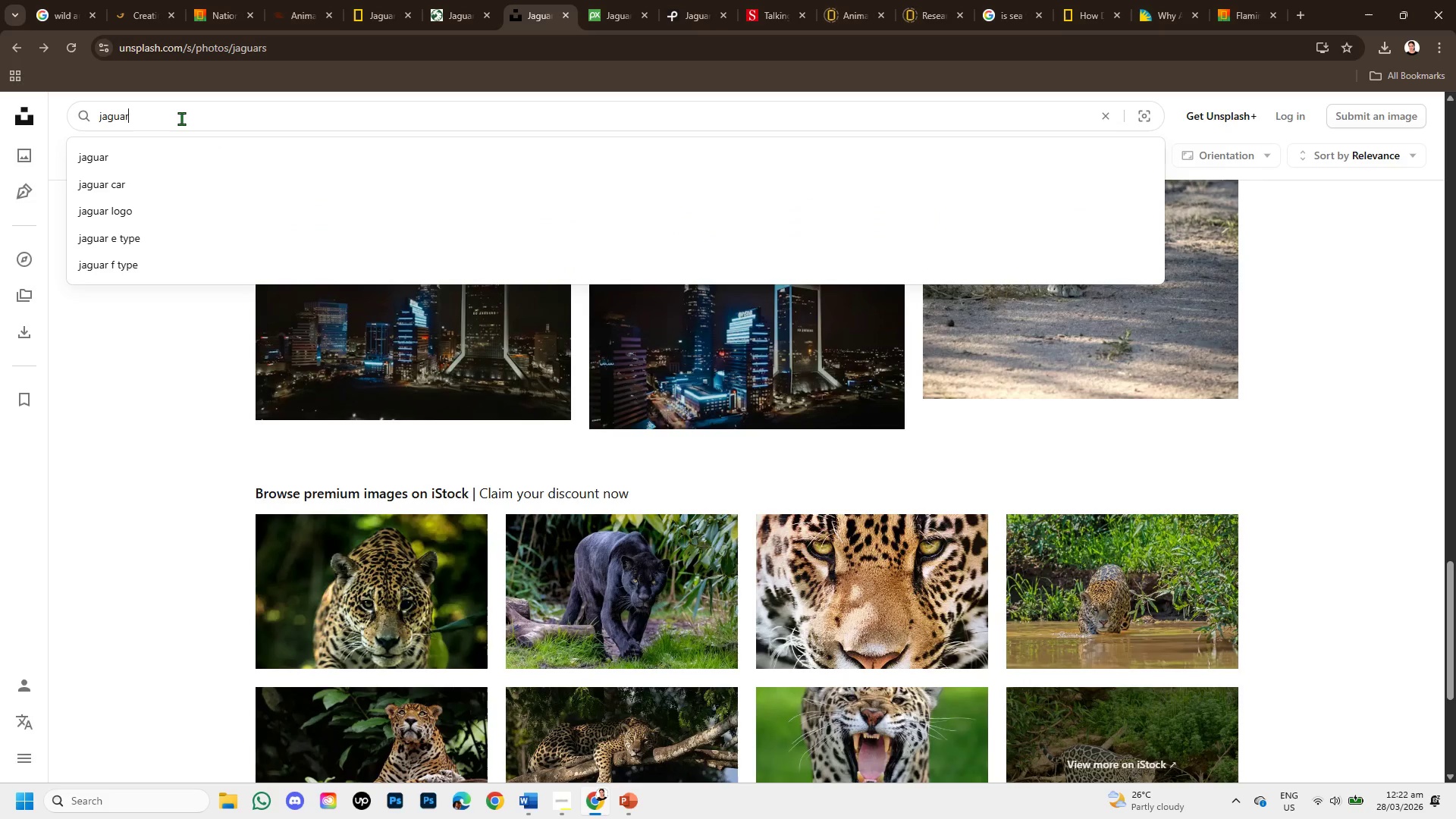 
hold_key(key=Backspace, duration=0.89)
 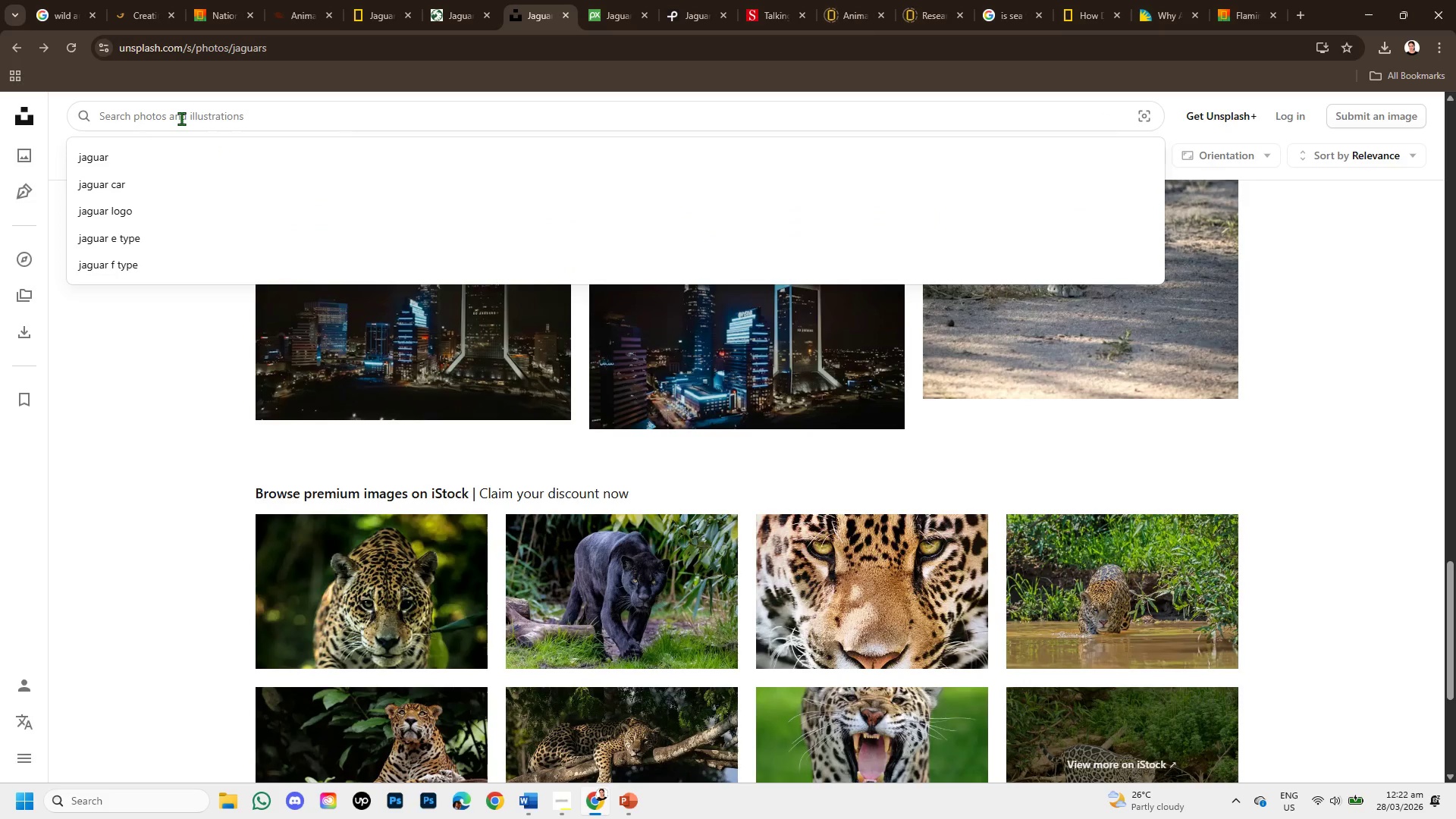 
type(kangaroo)
 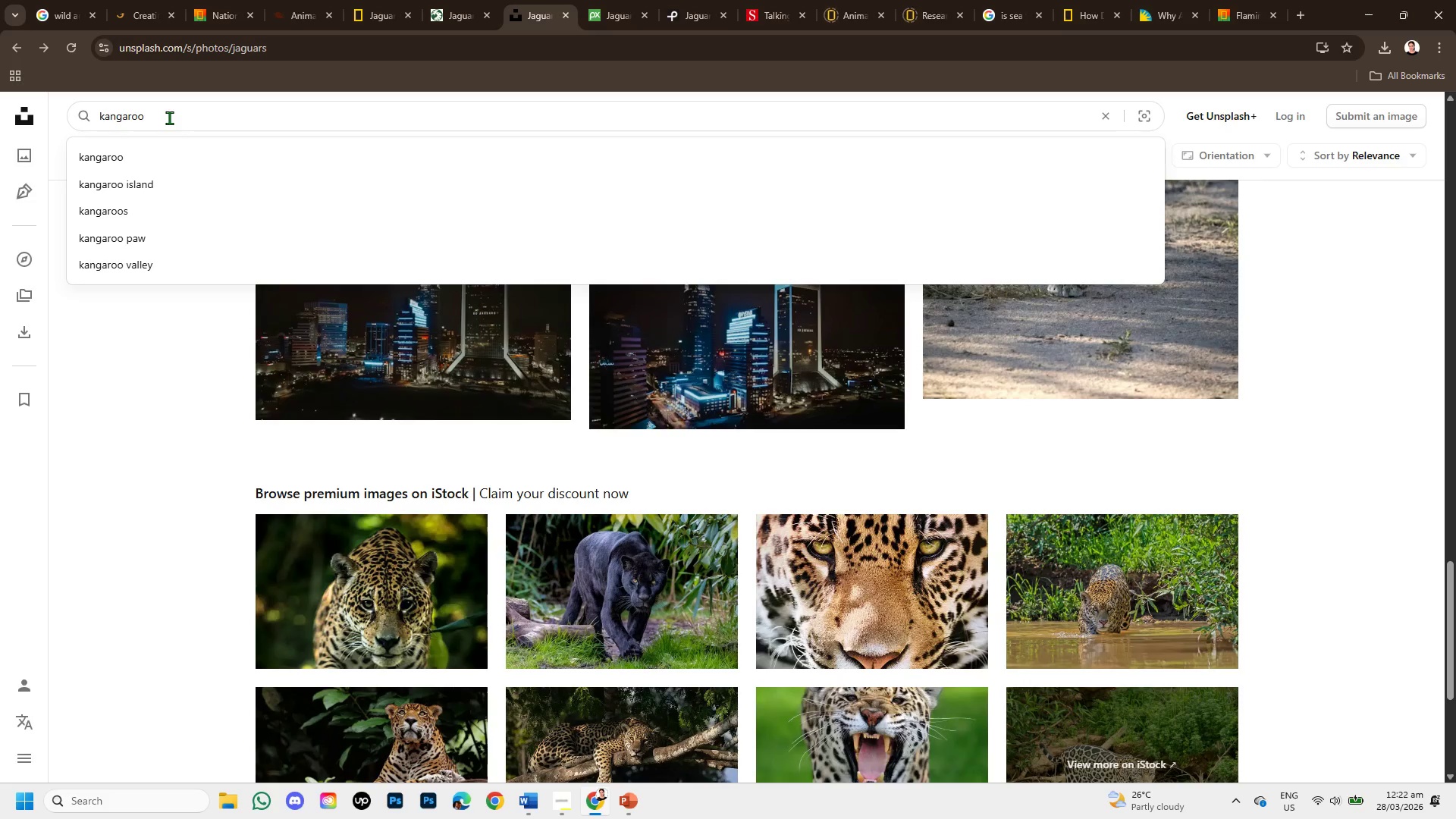 
key(Enter)
 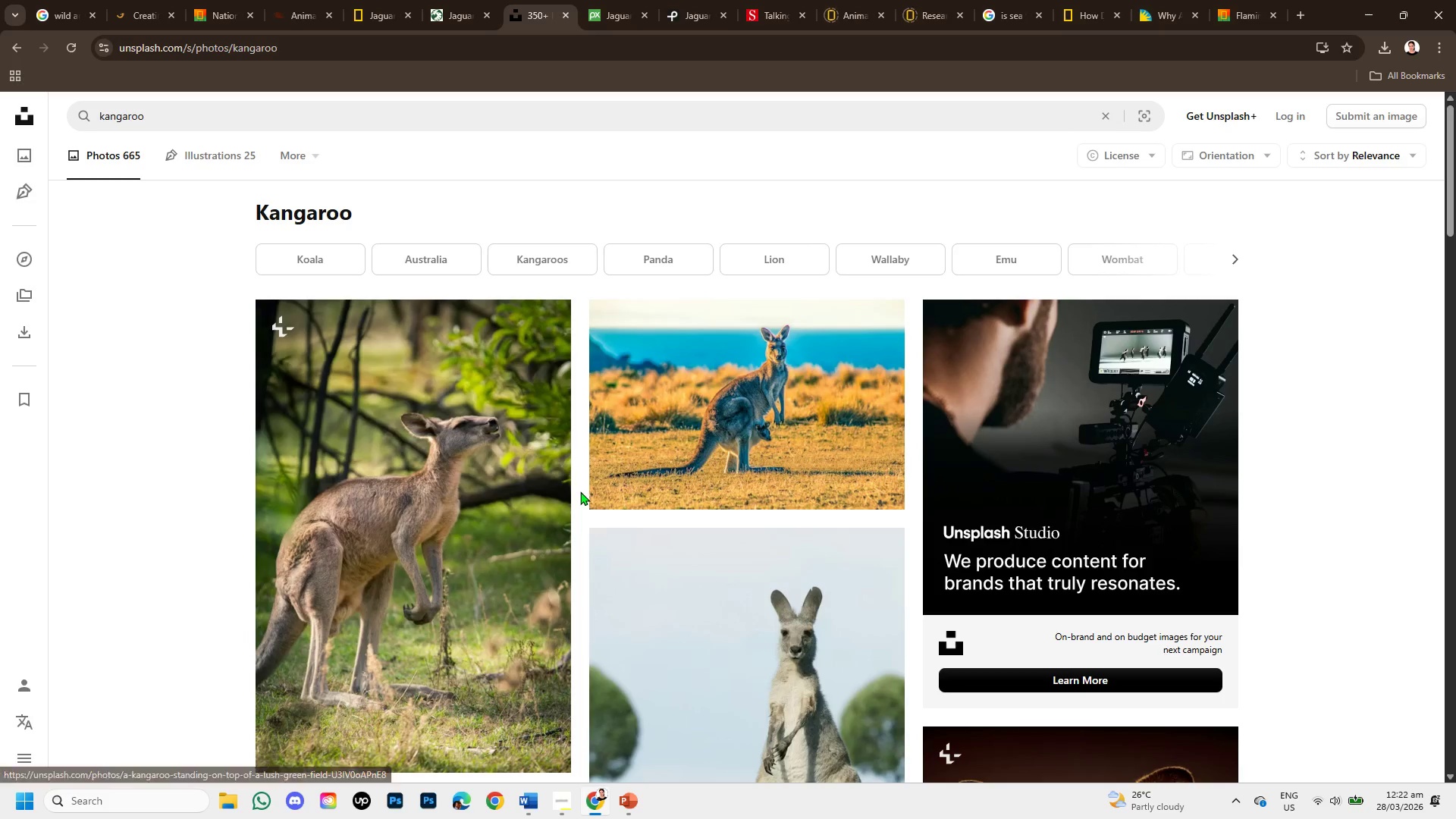 
mouse_move([570, 495])
 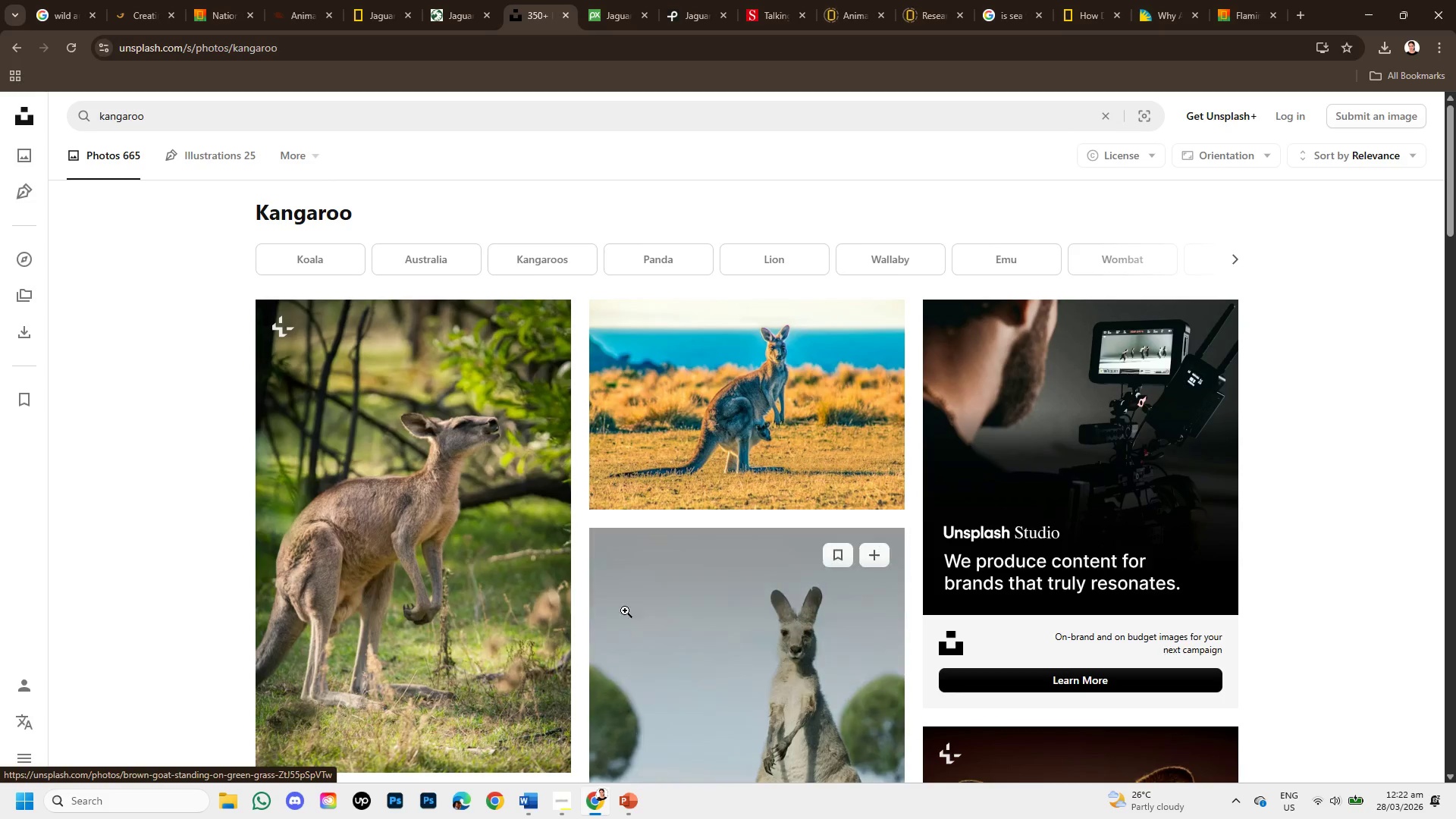 
scroll: coordinate [832, 604], scroll_direction: down, amount: 5.0
 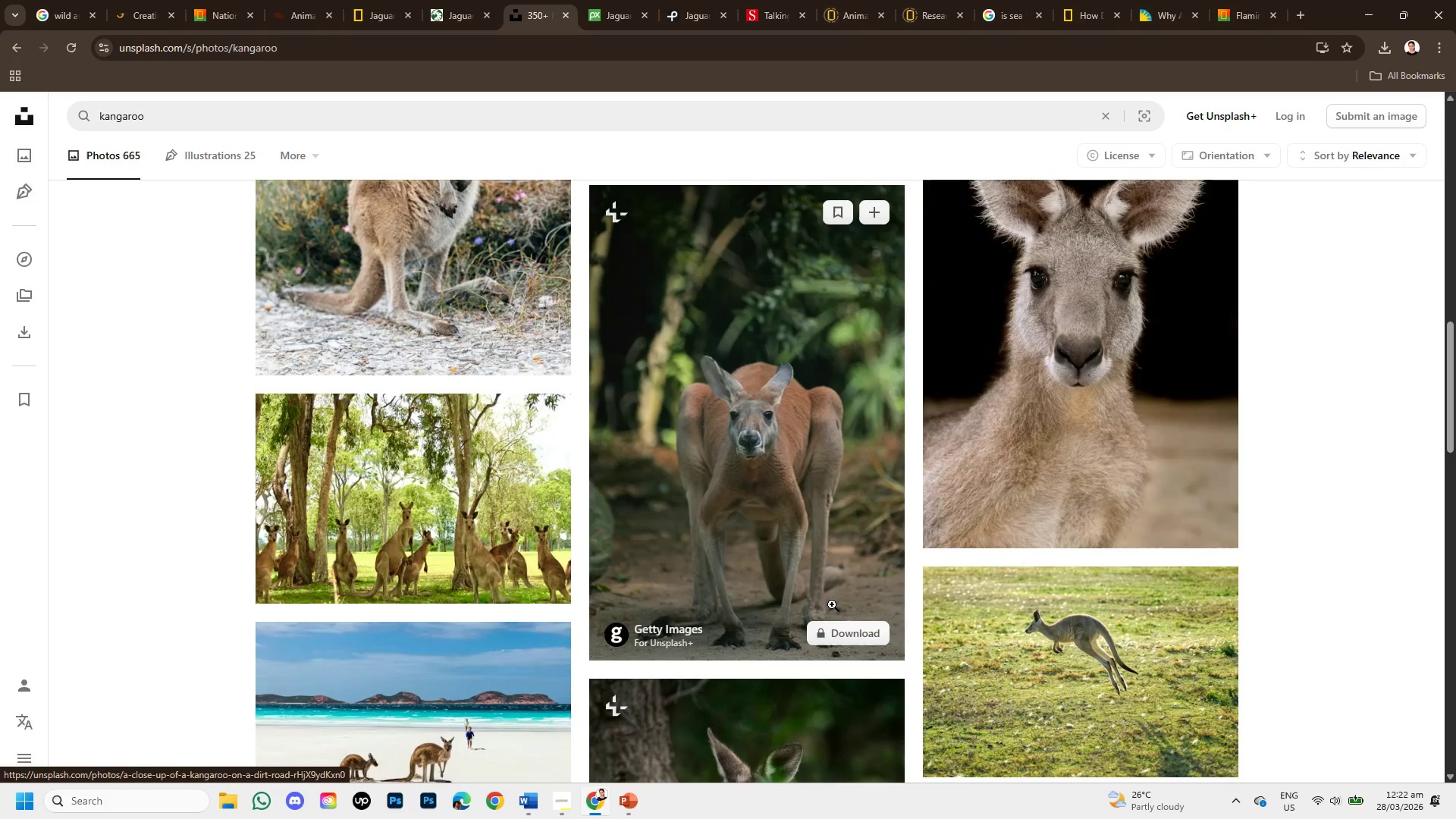 
scroll: coordinate [832, 604], scroll_direction: up, amount: 1.0
 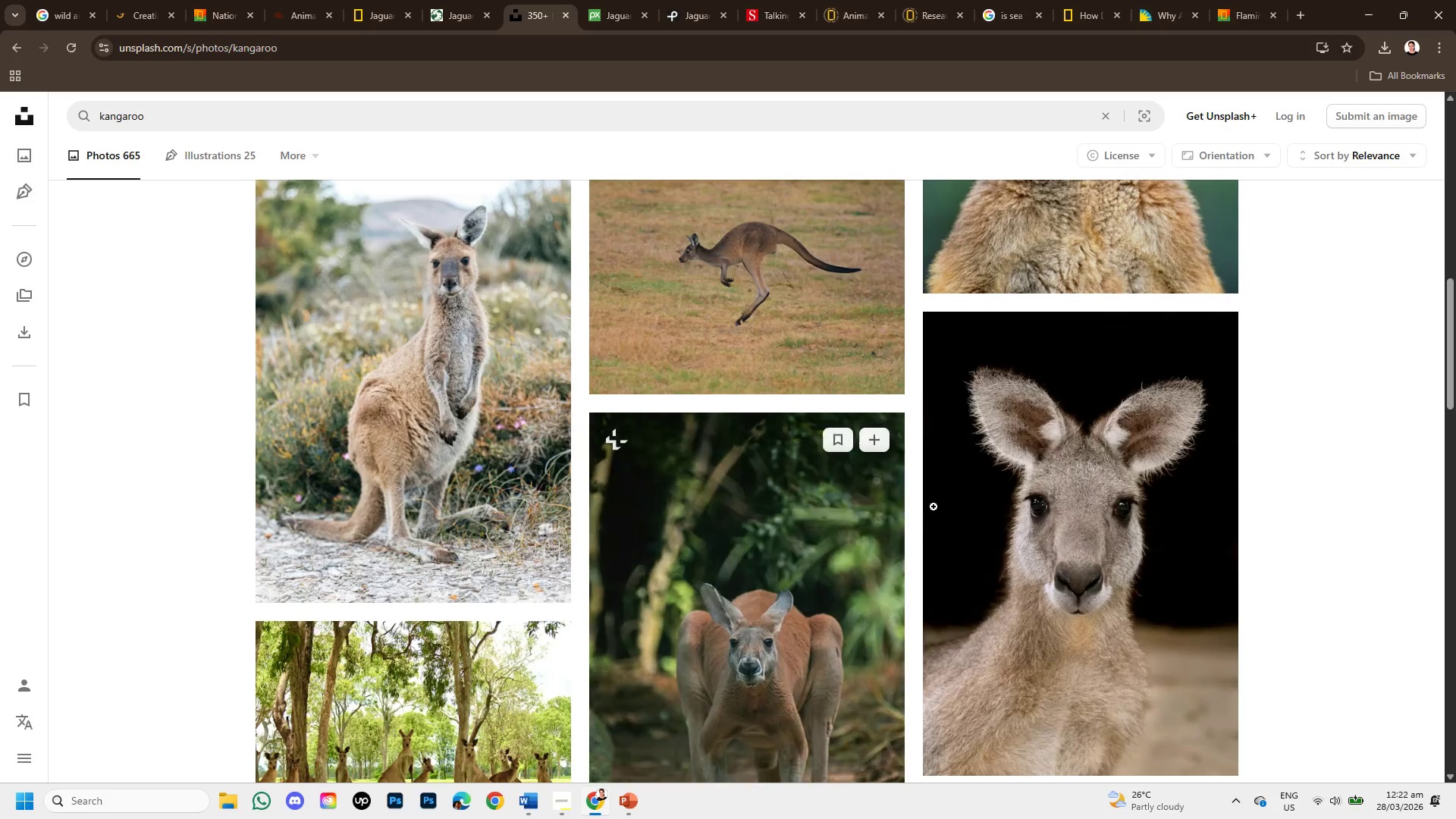 
left_click([1052, 551])
 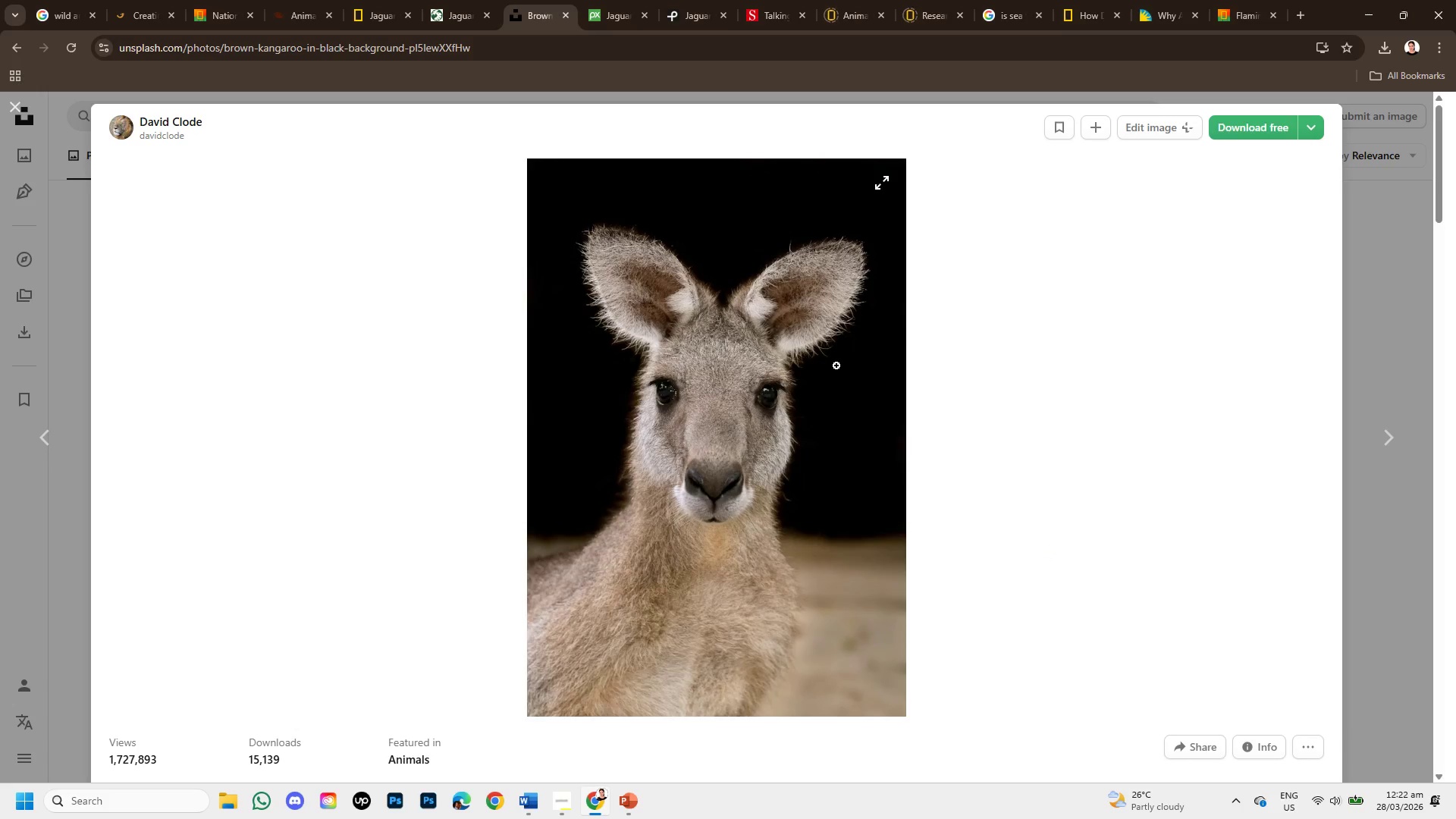 
scroll: coordinate [952, 445], scroll_direction: down, amount: 10.0
 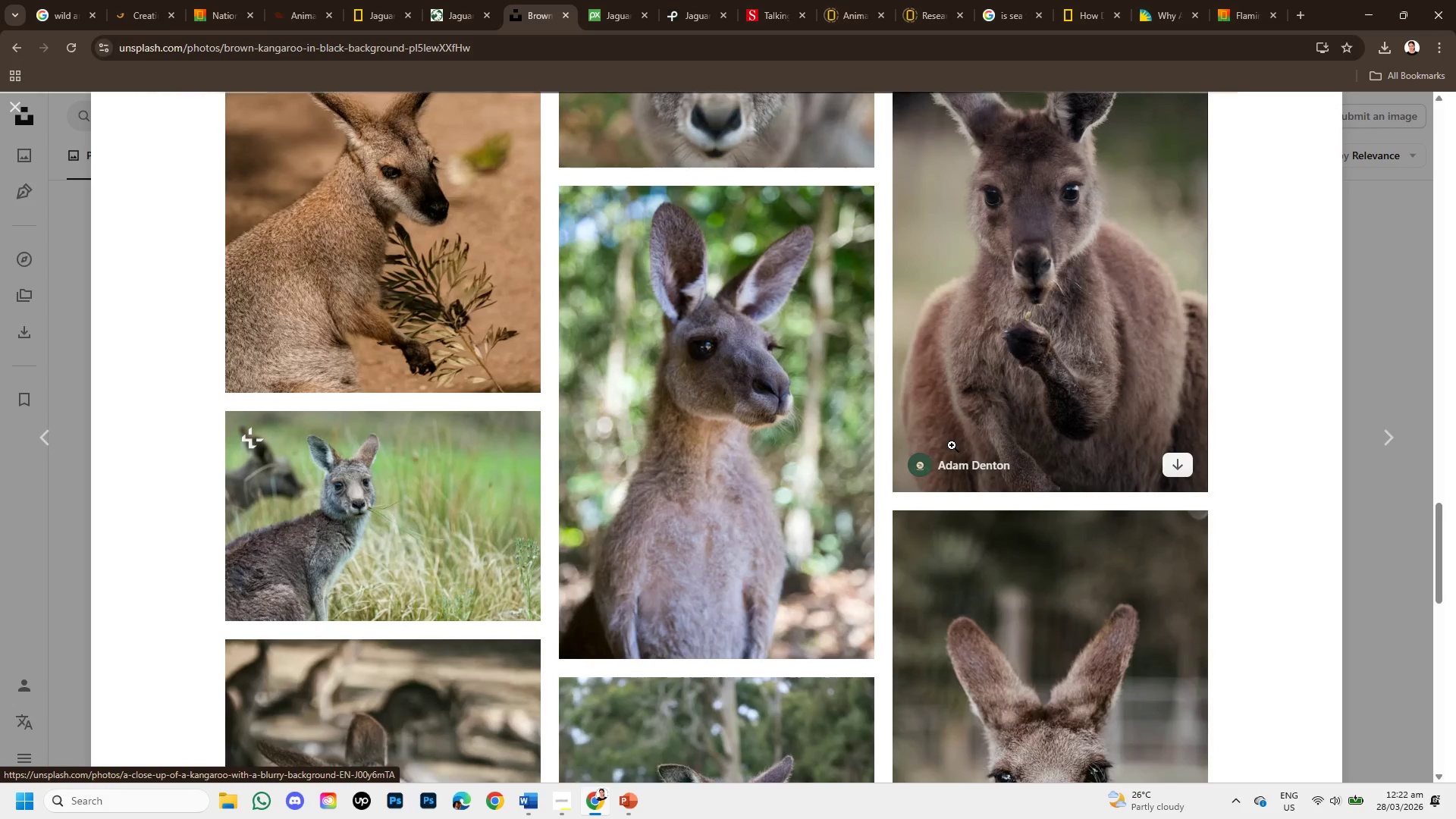 
scroll: coordinate [953, 444], scroll_direction: down, amount: 2.0
 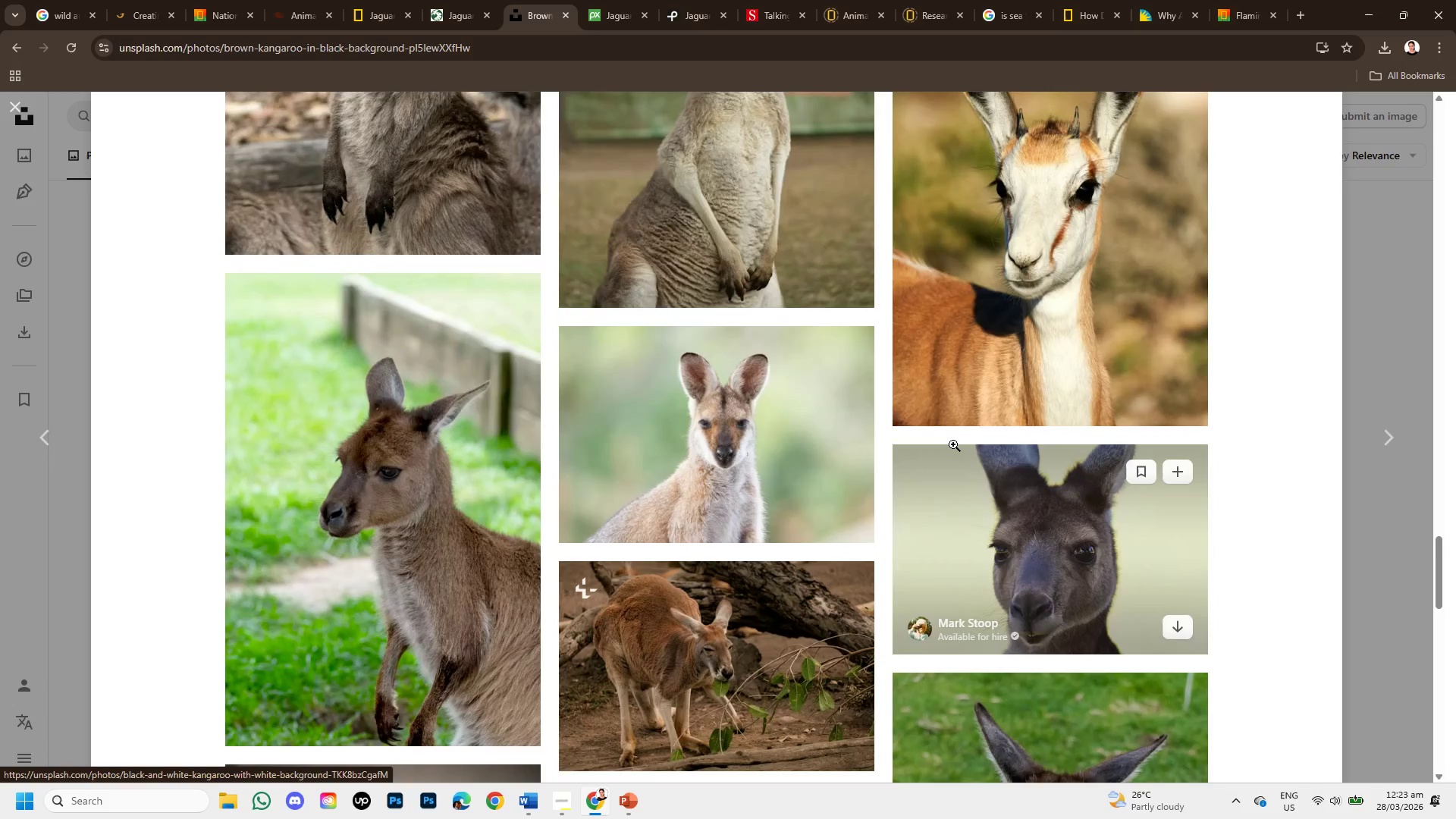 
scroll: coordinate [928, 443], scroll_direction: up, amount: 1.0
 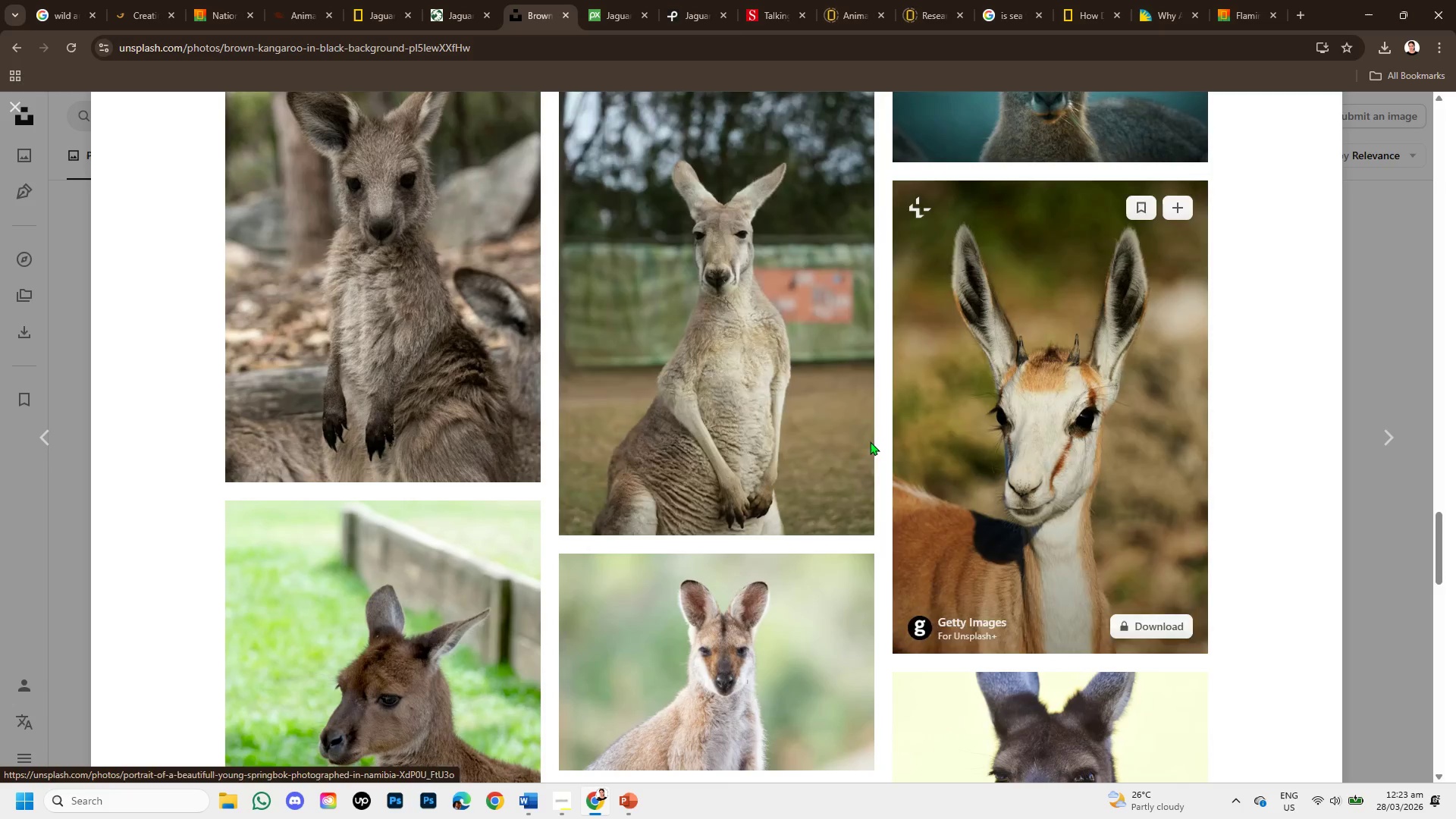 
scroll: coordinate [848, 441], scroll_direction: down, amount: 1.0
 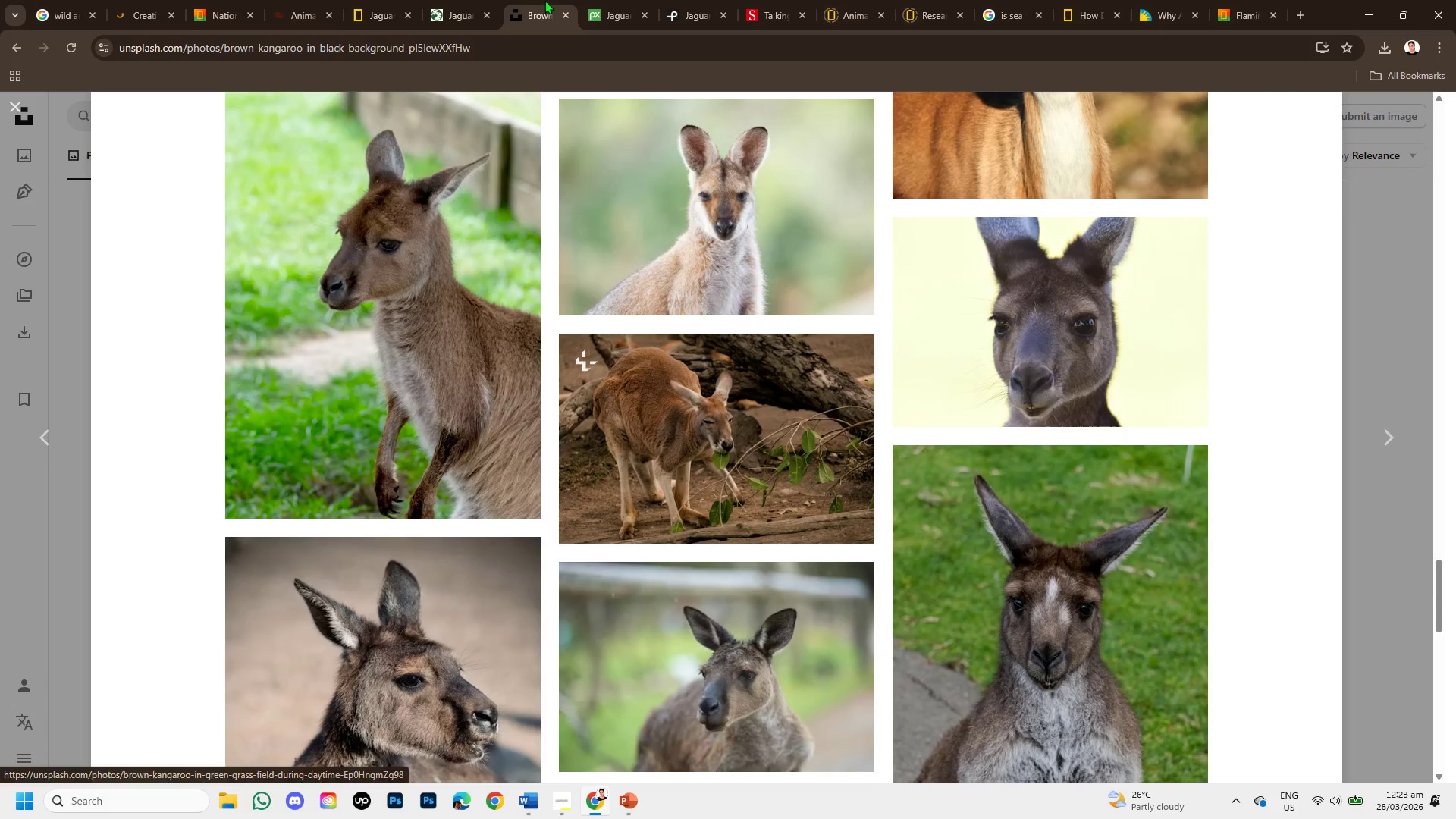 
left_click([455, 13])
 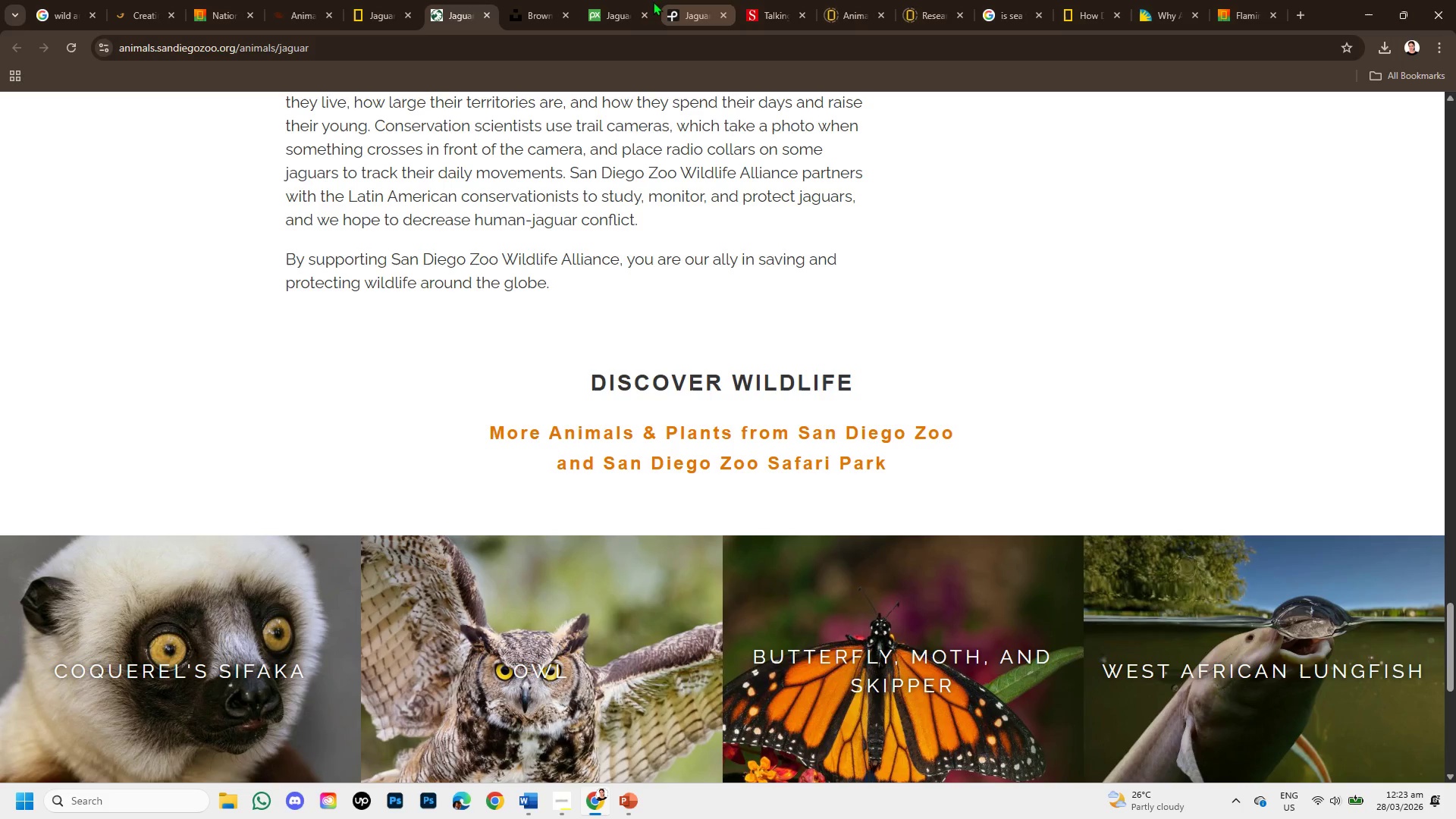 
left_click([615, 3])
 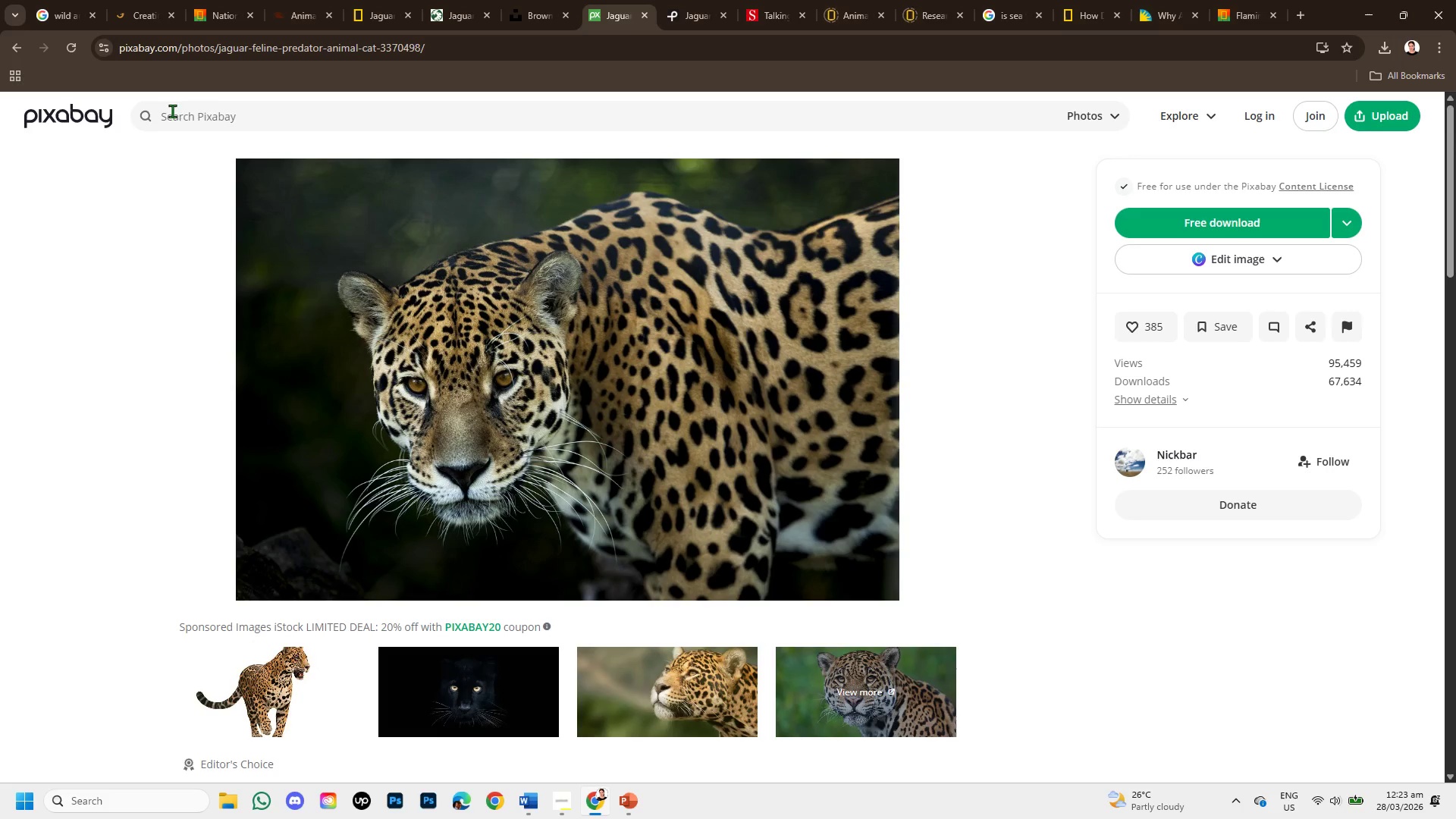 
left_click([215, 107])
 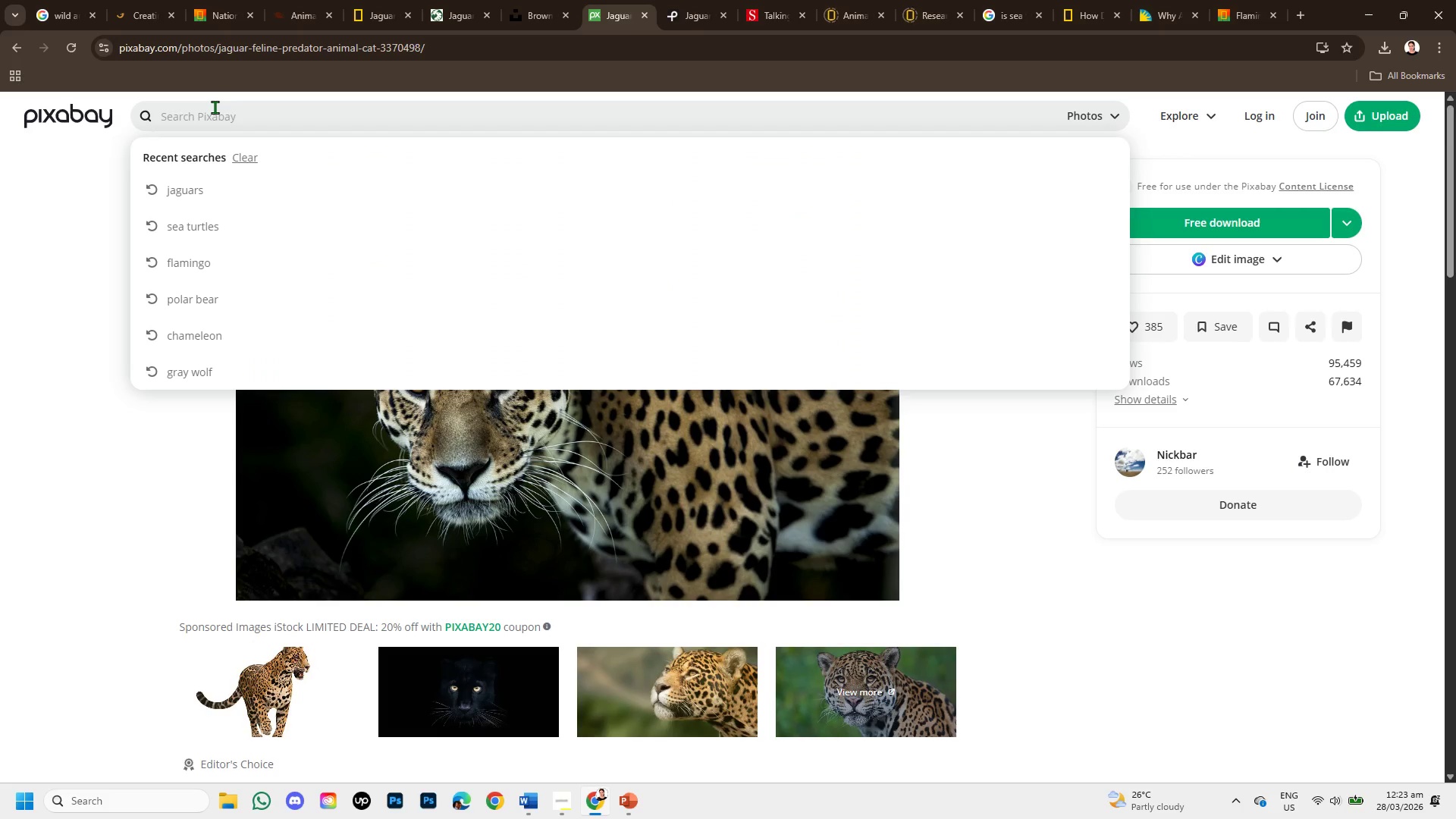 
type(kang)
 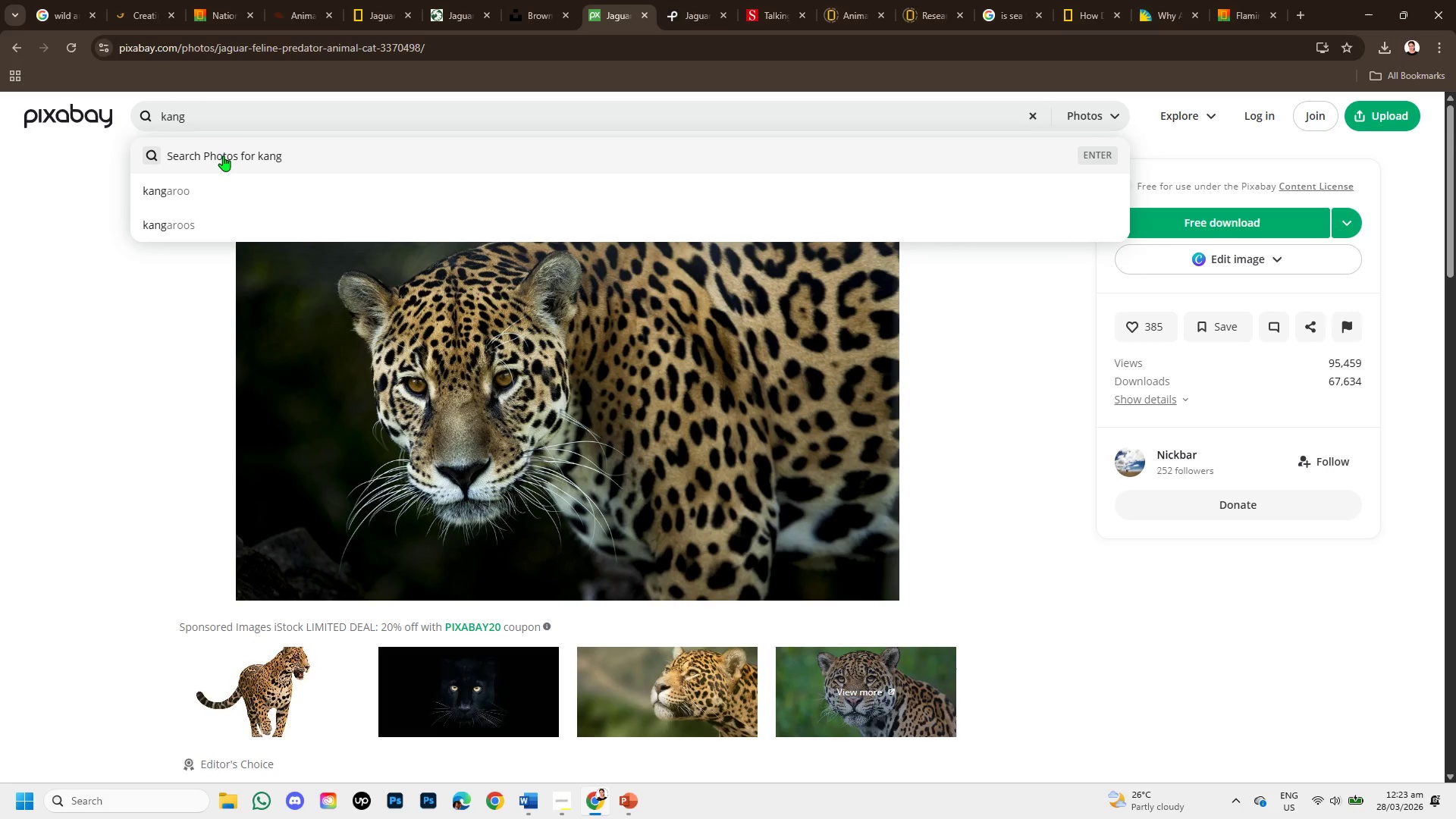 
left_click([223, 180])
 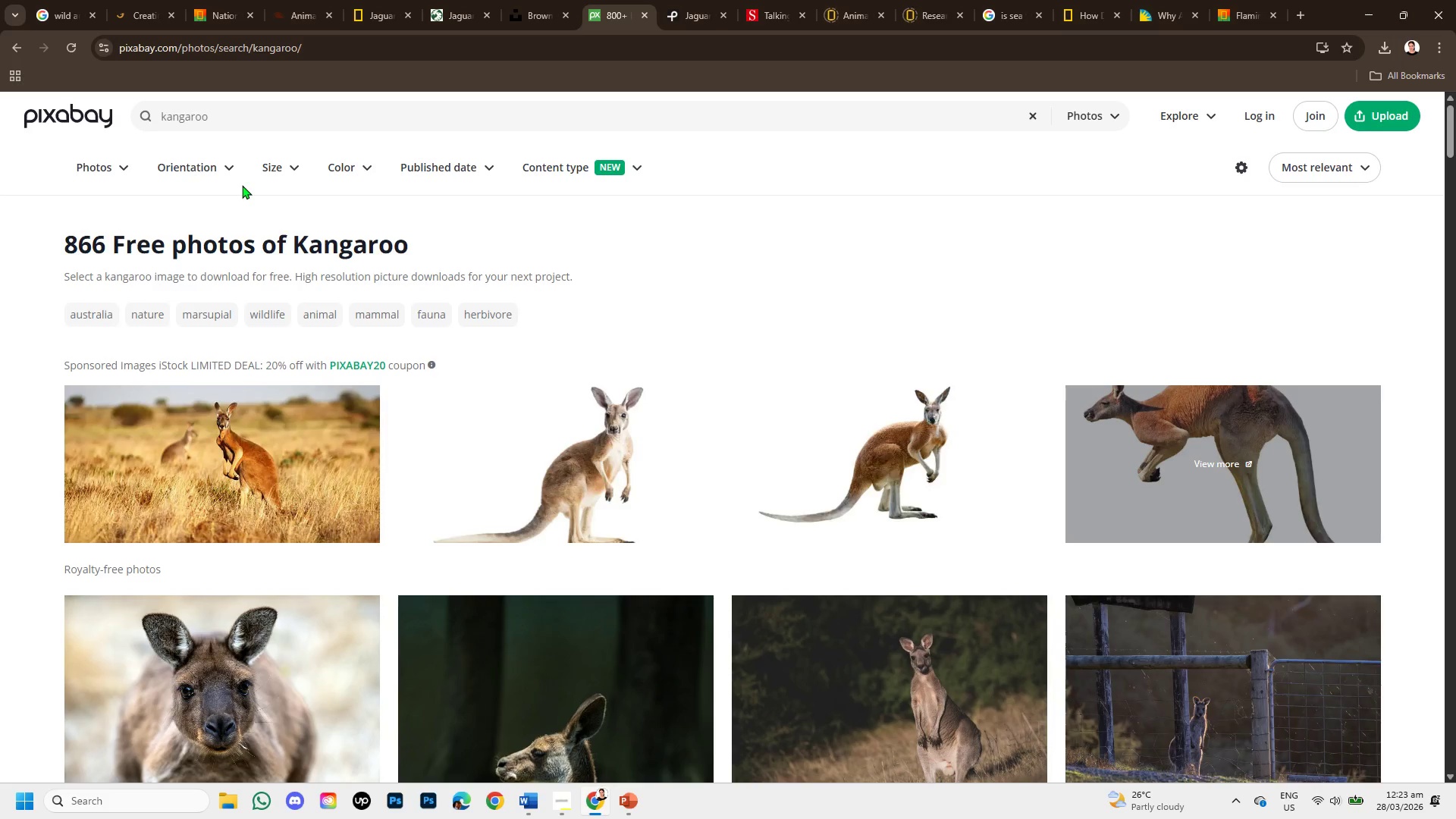 
wait(21.86)
 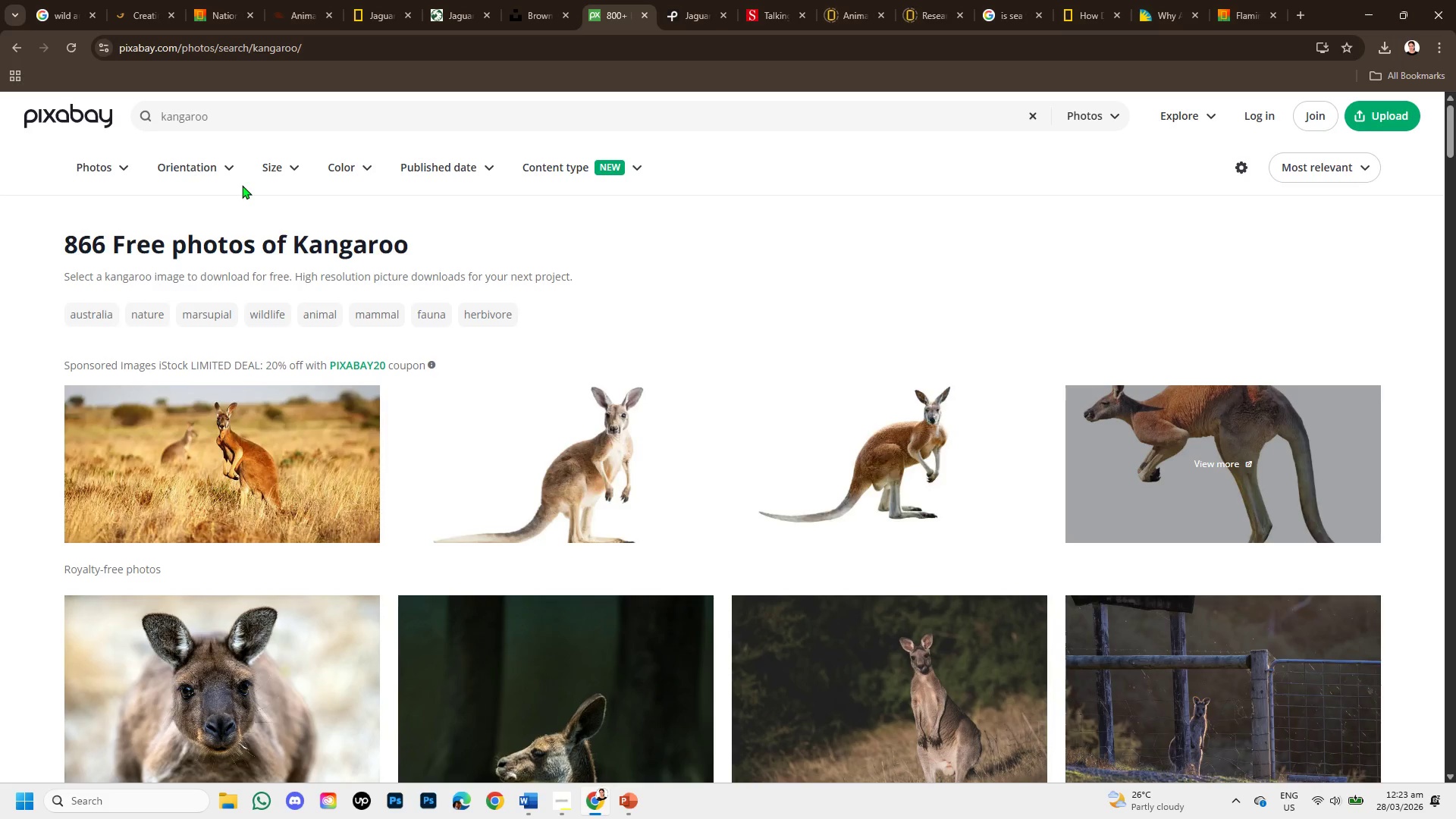 
scroll: coordinate [848, 601], scroll_direction: down, amount: 7.0
 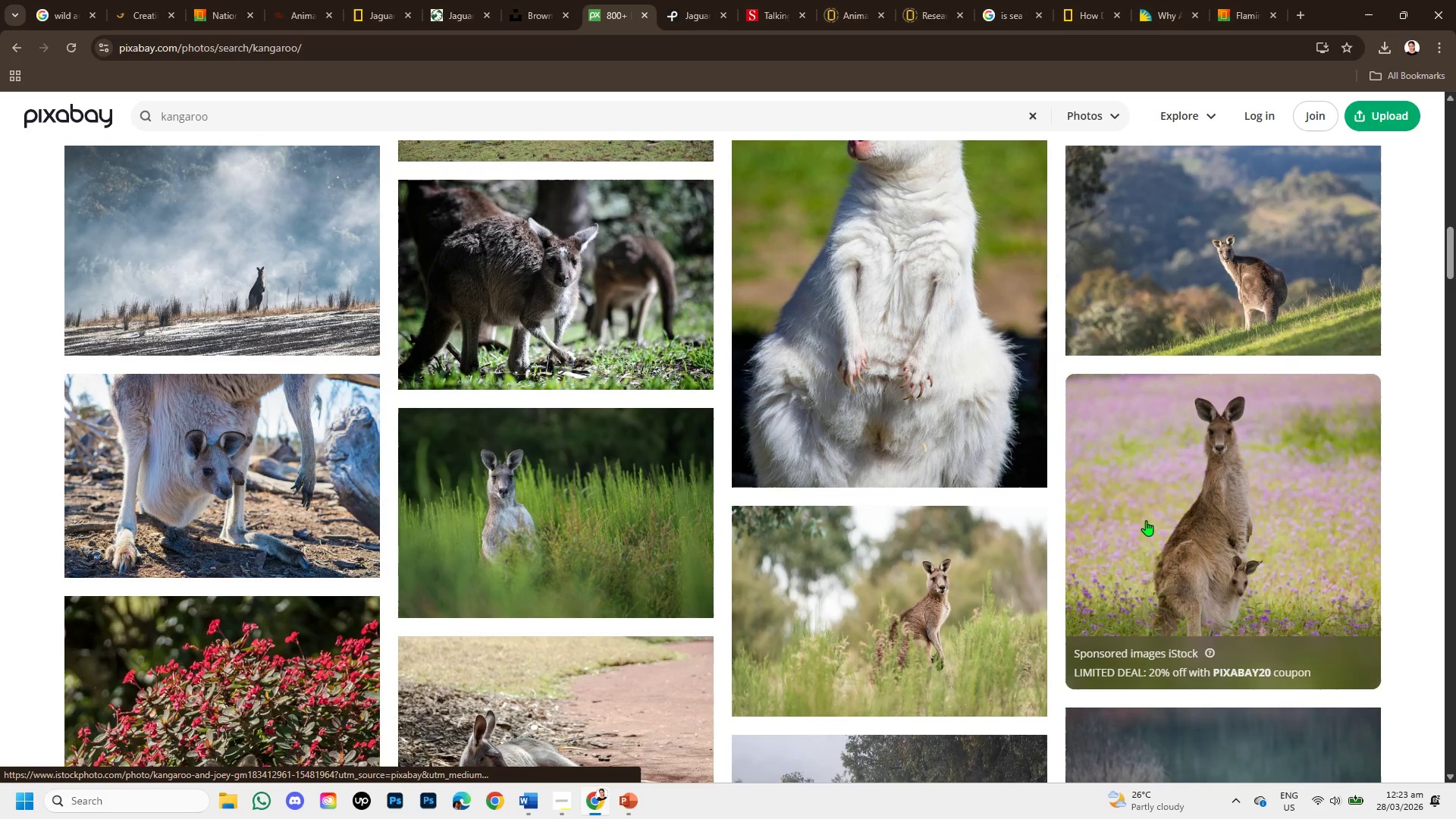 
left_click([1221, 482])
 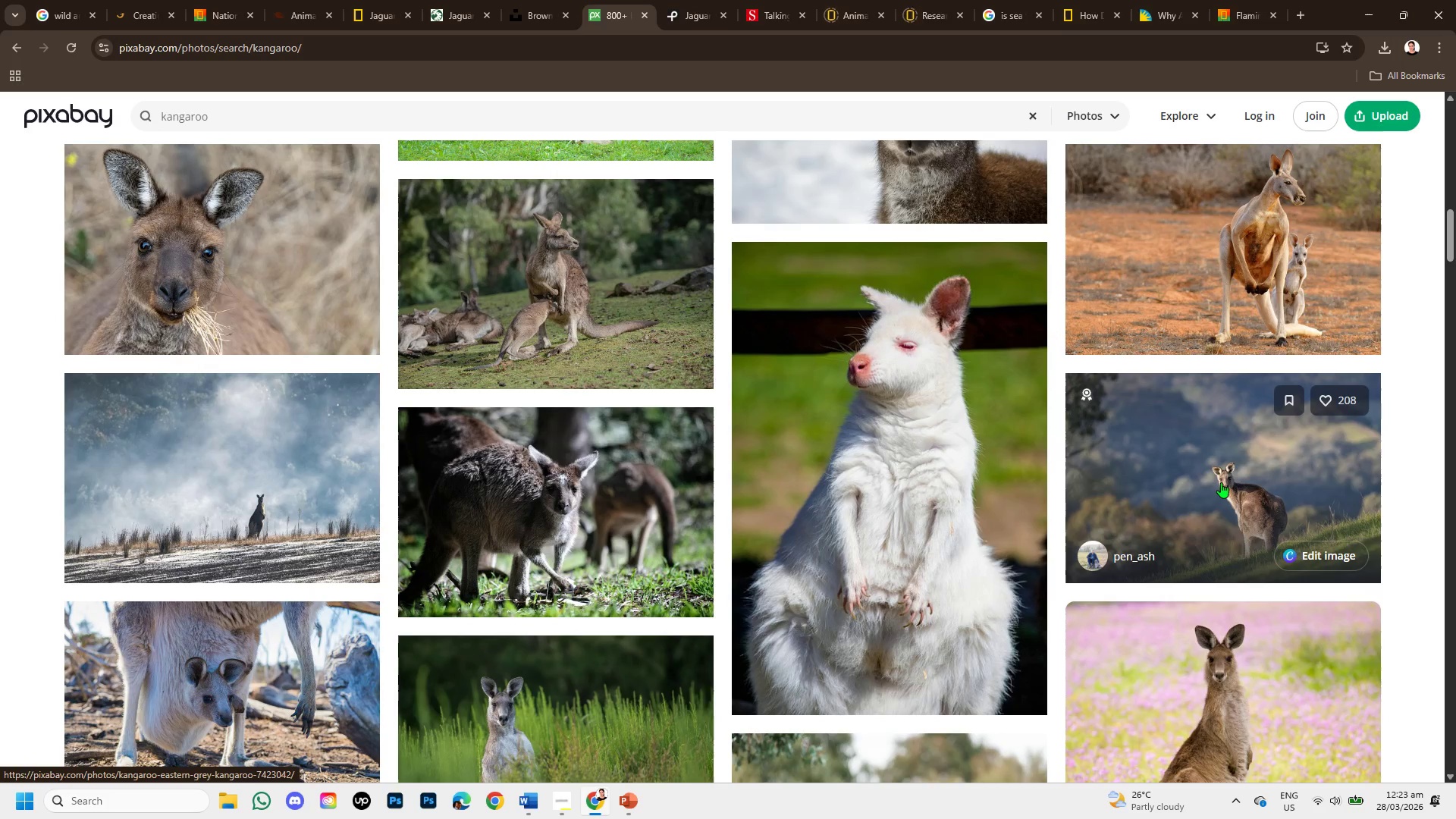 
scroll: coordinate [1146, 520], scroll_direction: up, amount: 1.0
 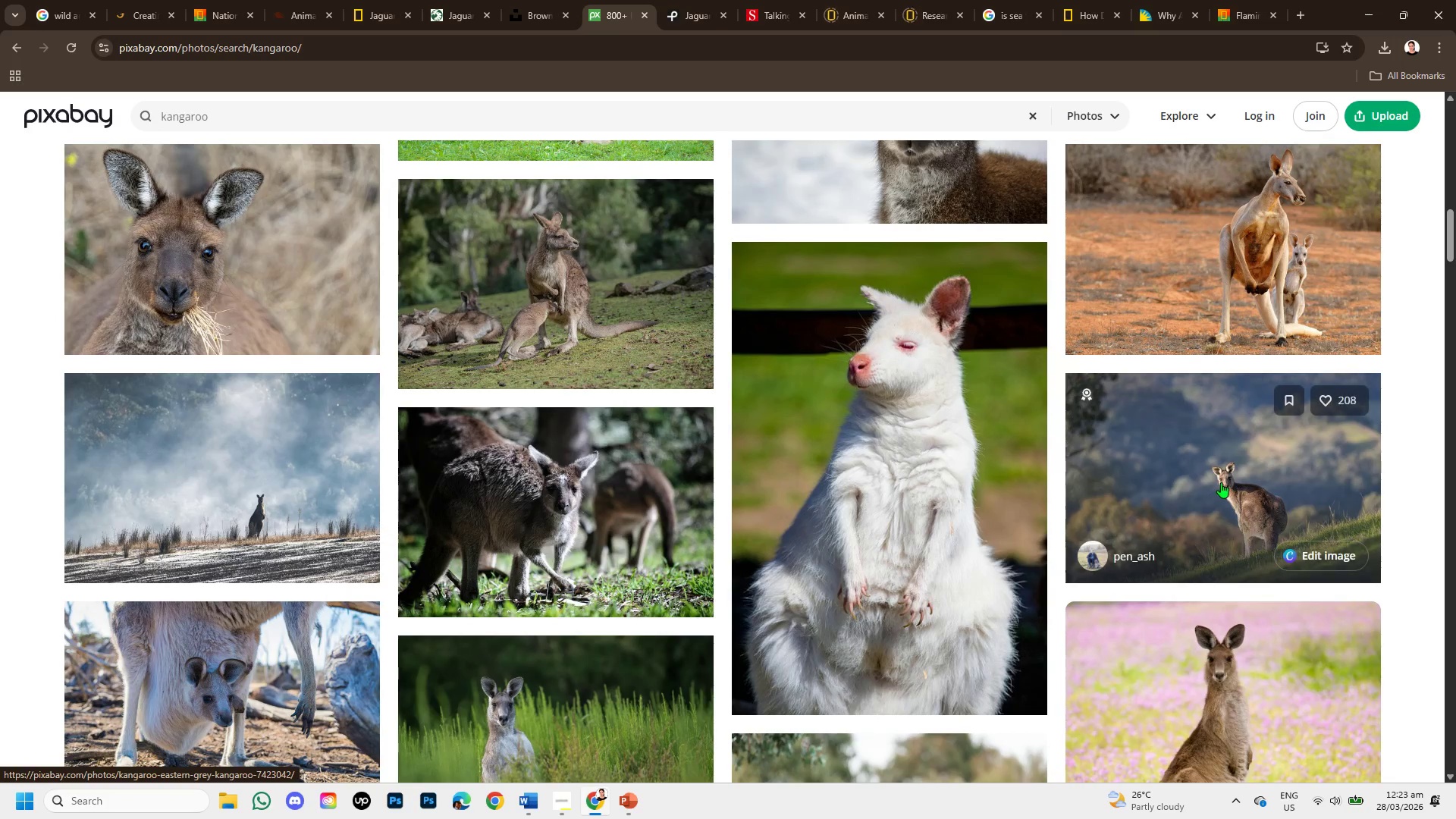 
mouse_move([1198, 477])
 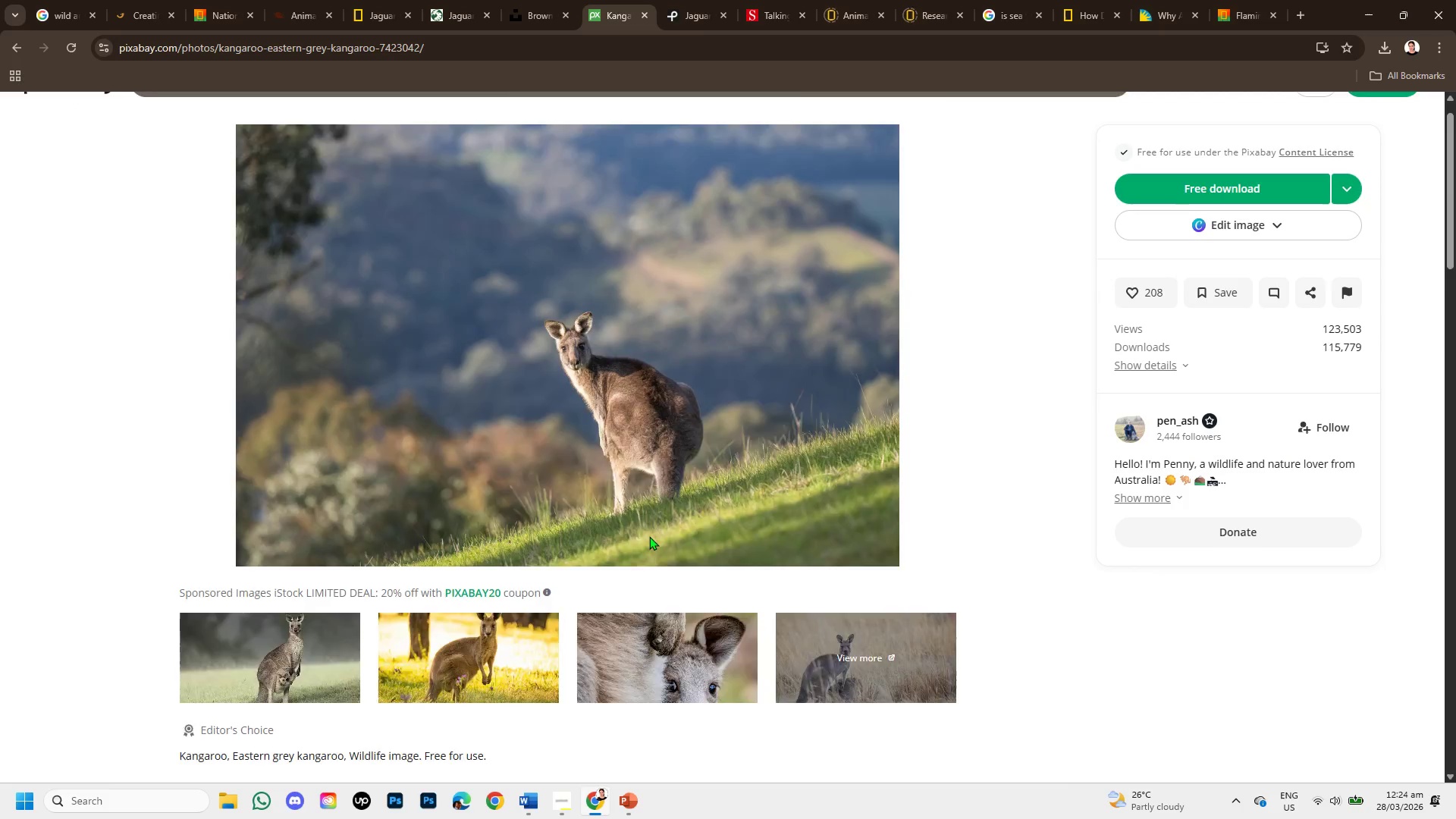 
scroll: coordinate [627, 544], scroll_direction: down, amount: 4.0
 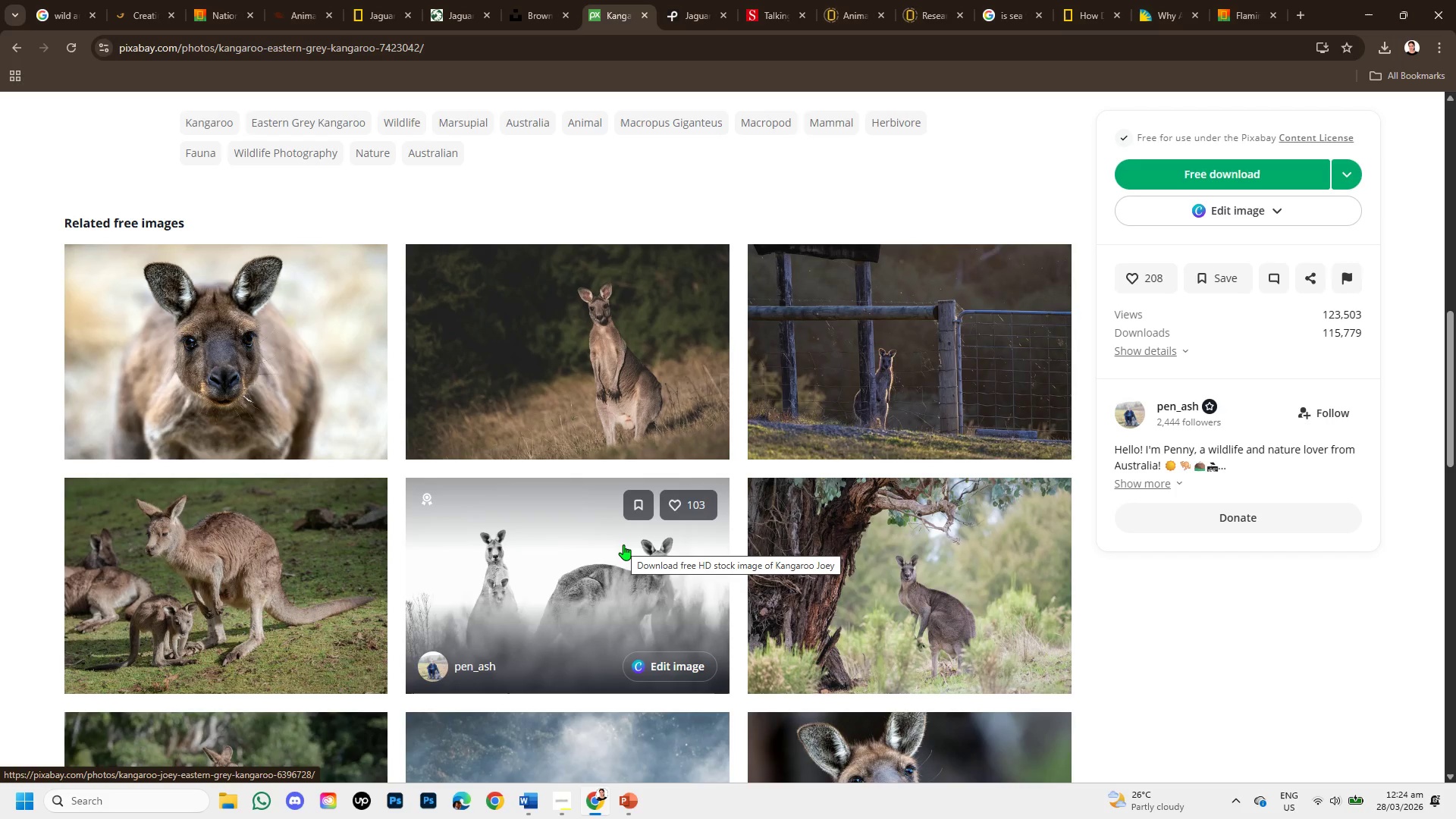 
wait(14.86)
 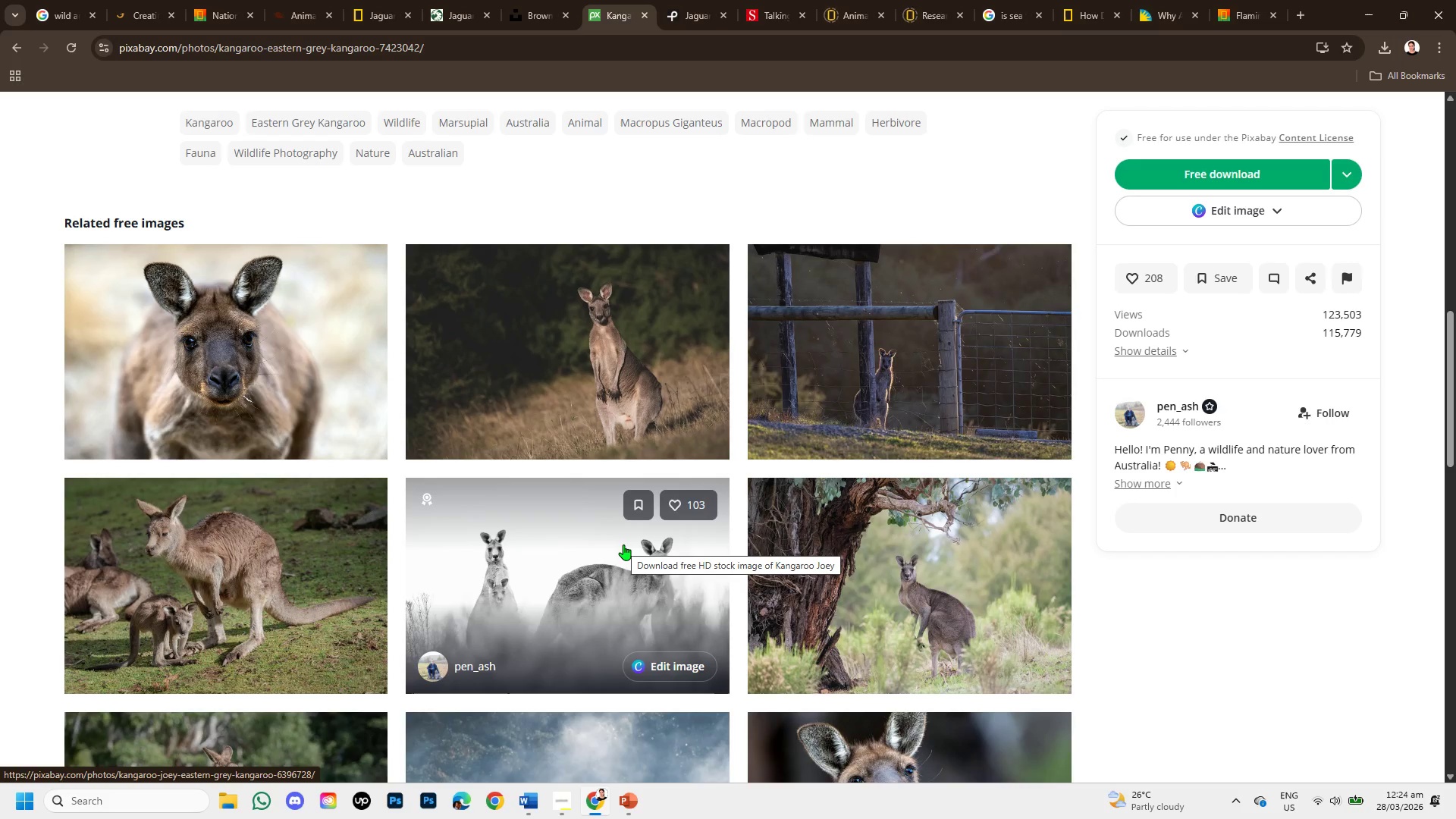 
scroll: coordinate [613, 304], scroll_direction: down, amount: 3.0
 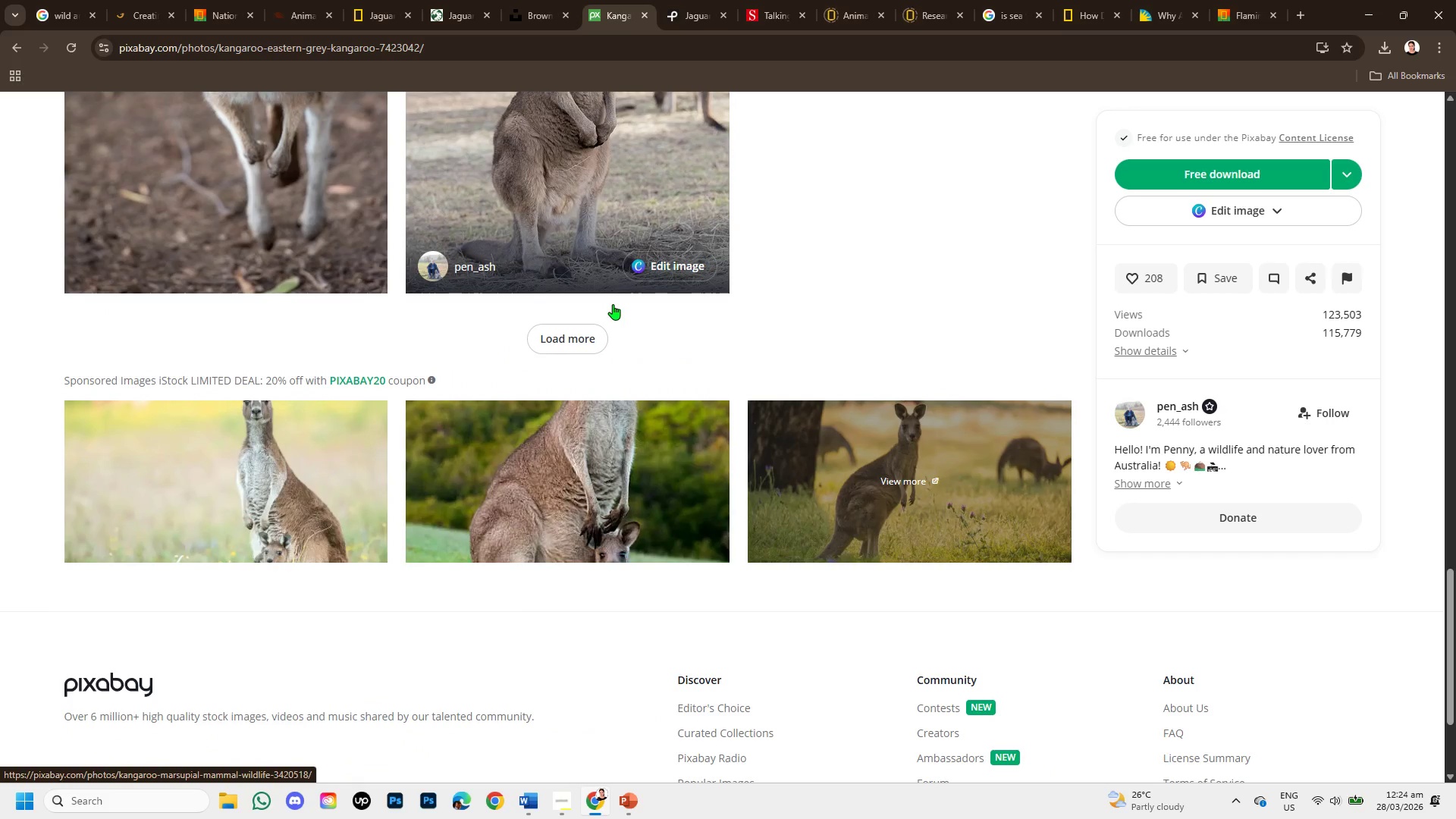 
scroll: coordinate [613, 304], scroll_direction: up, amount: 2.0
 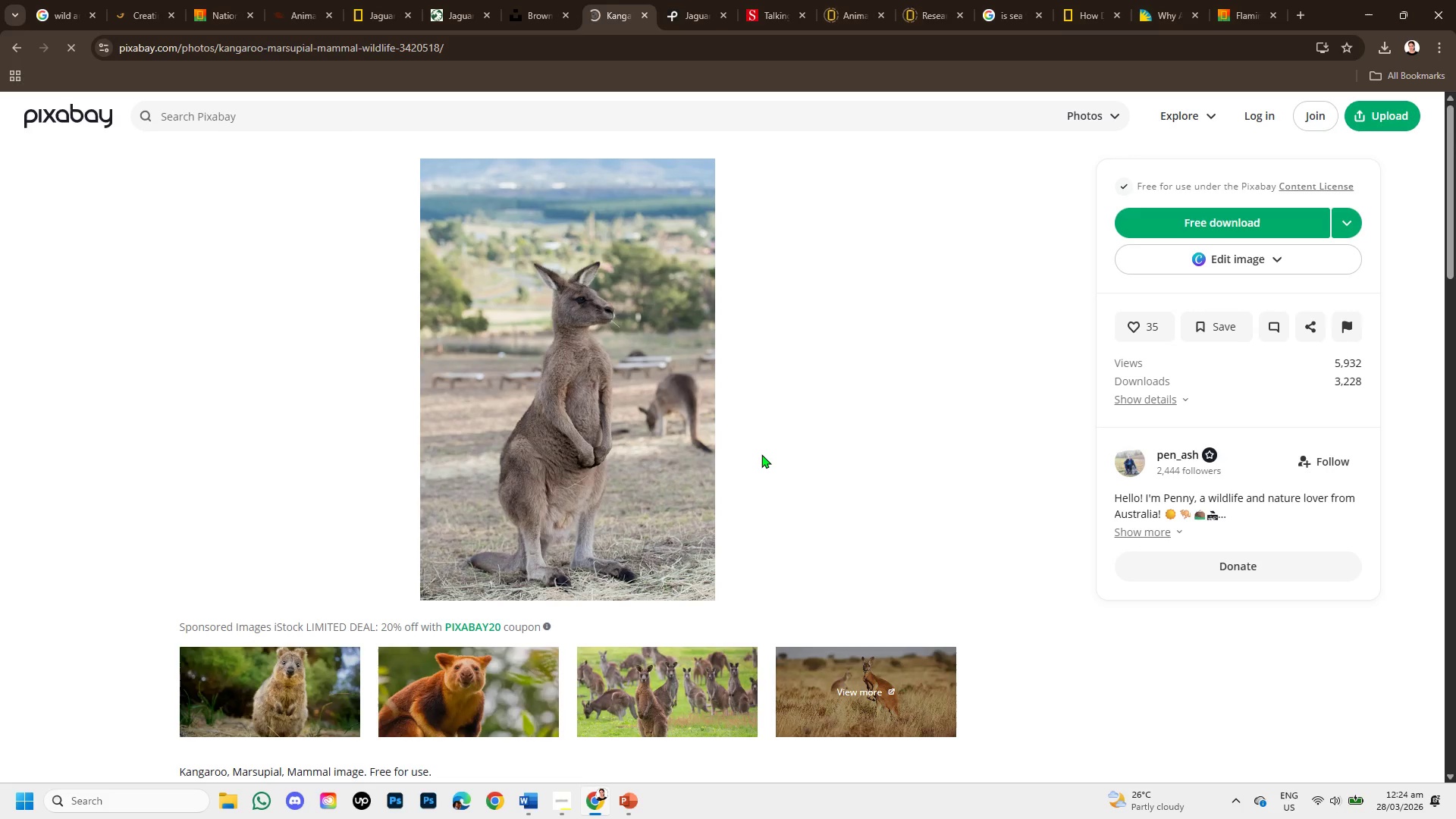 
scroll: coordinate [593, 473], scroll_direction: down, amount: 3.0
 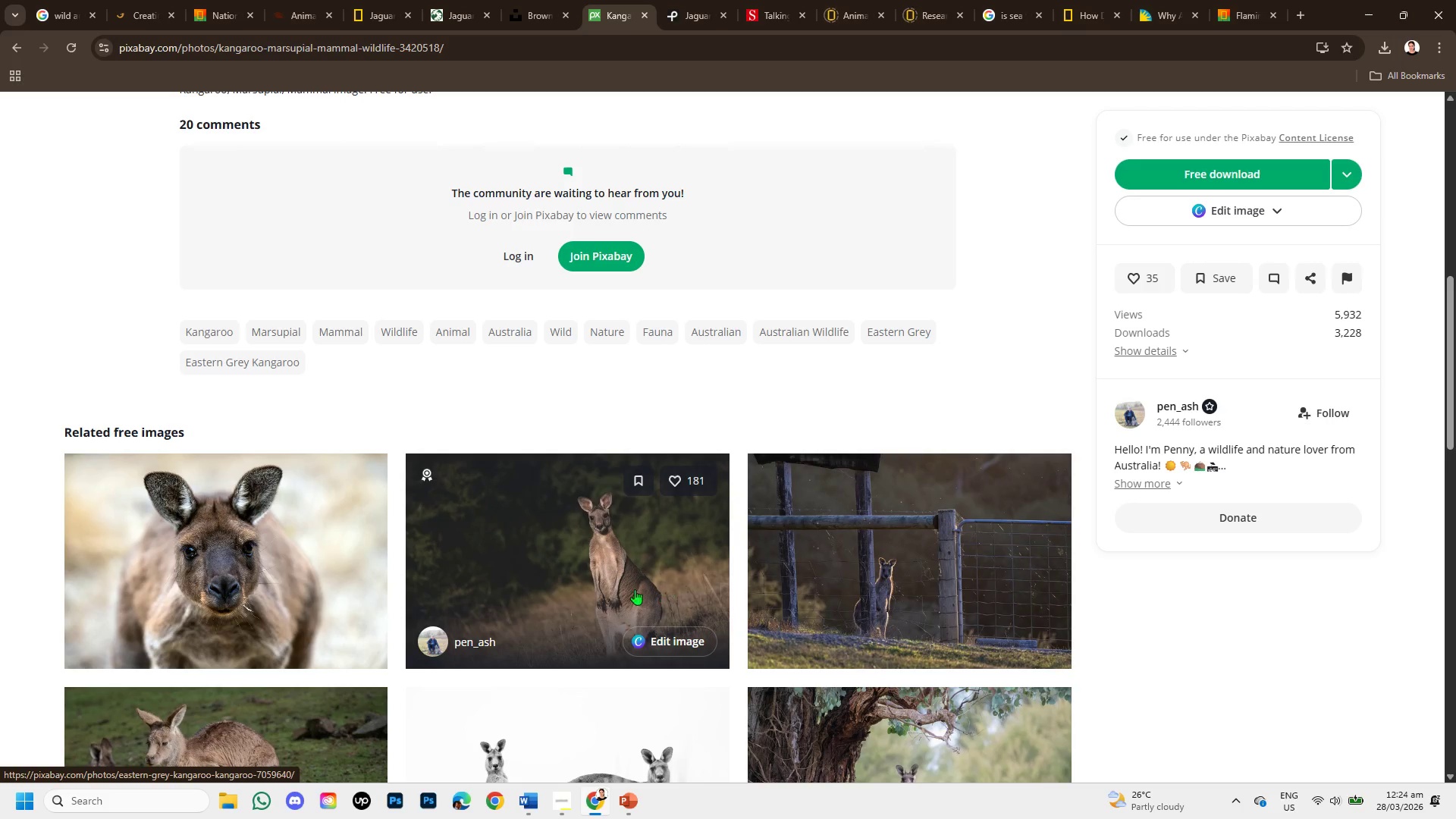 
left_click([562, 563])
 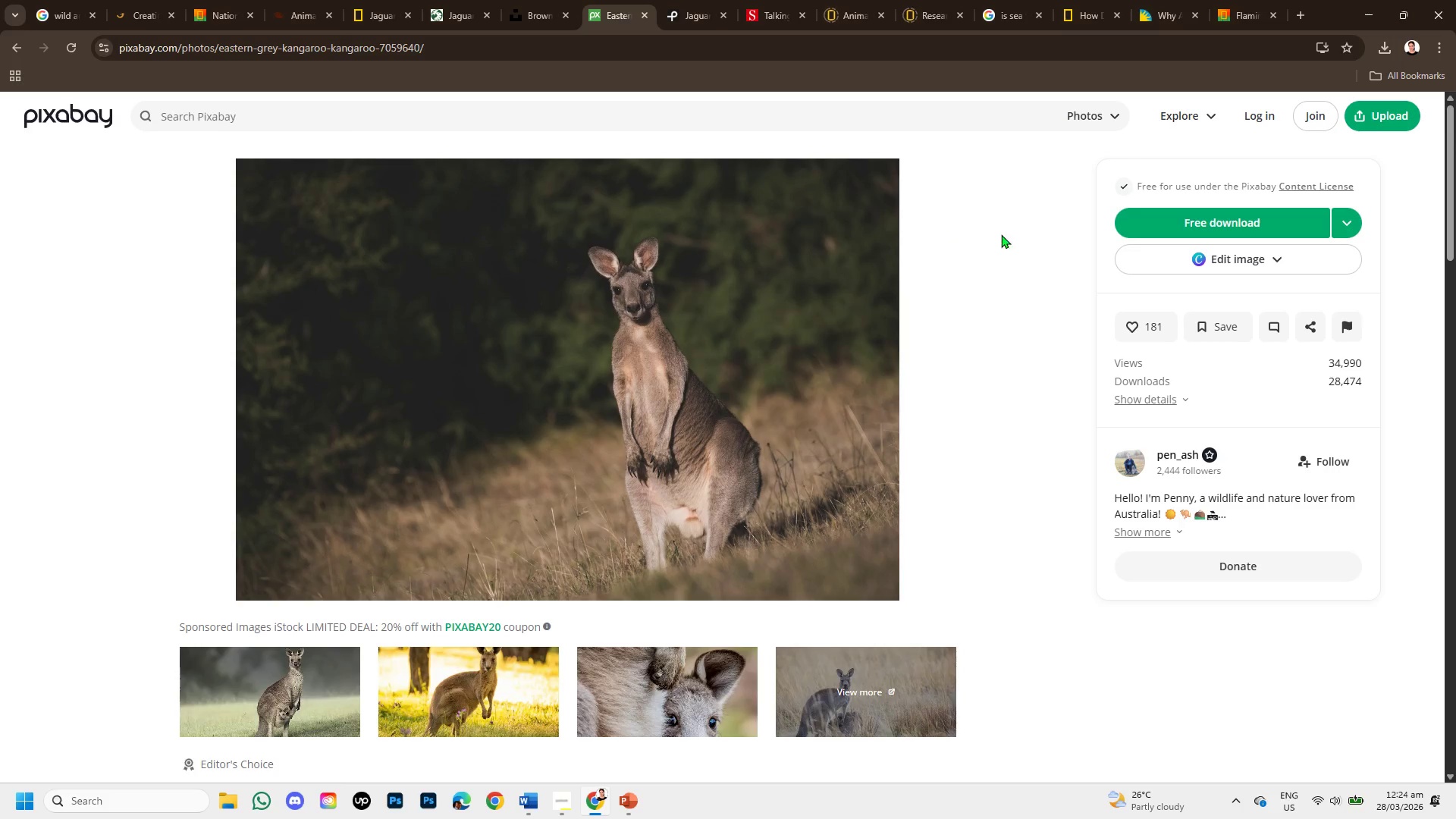 
scroll: coordinate [801, 510], scroll_direction: down, amount: 1.0
 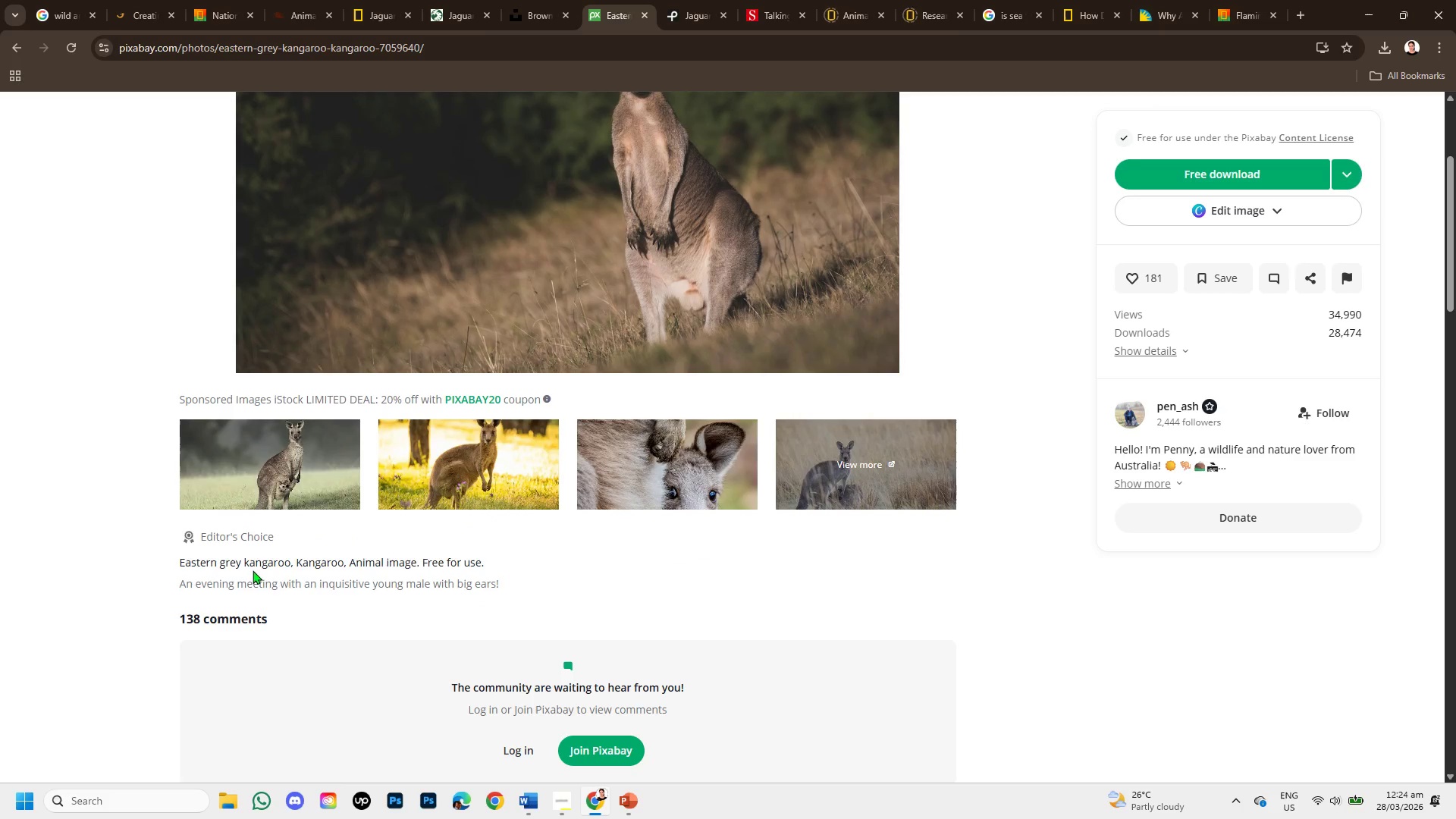 
scroll: coordinate [774, 488], scroll_direction: up, amount: 4.0
 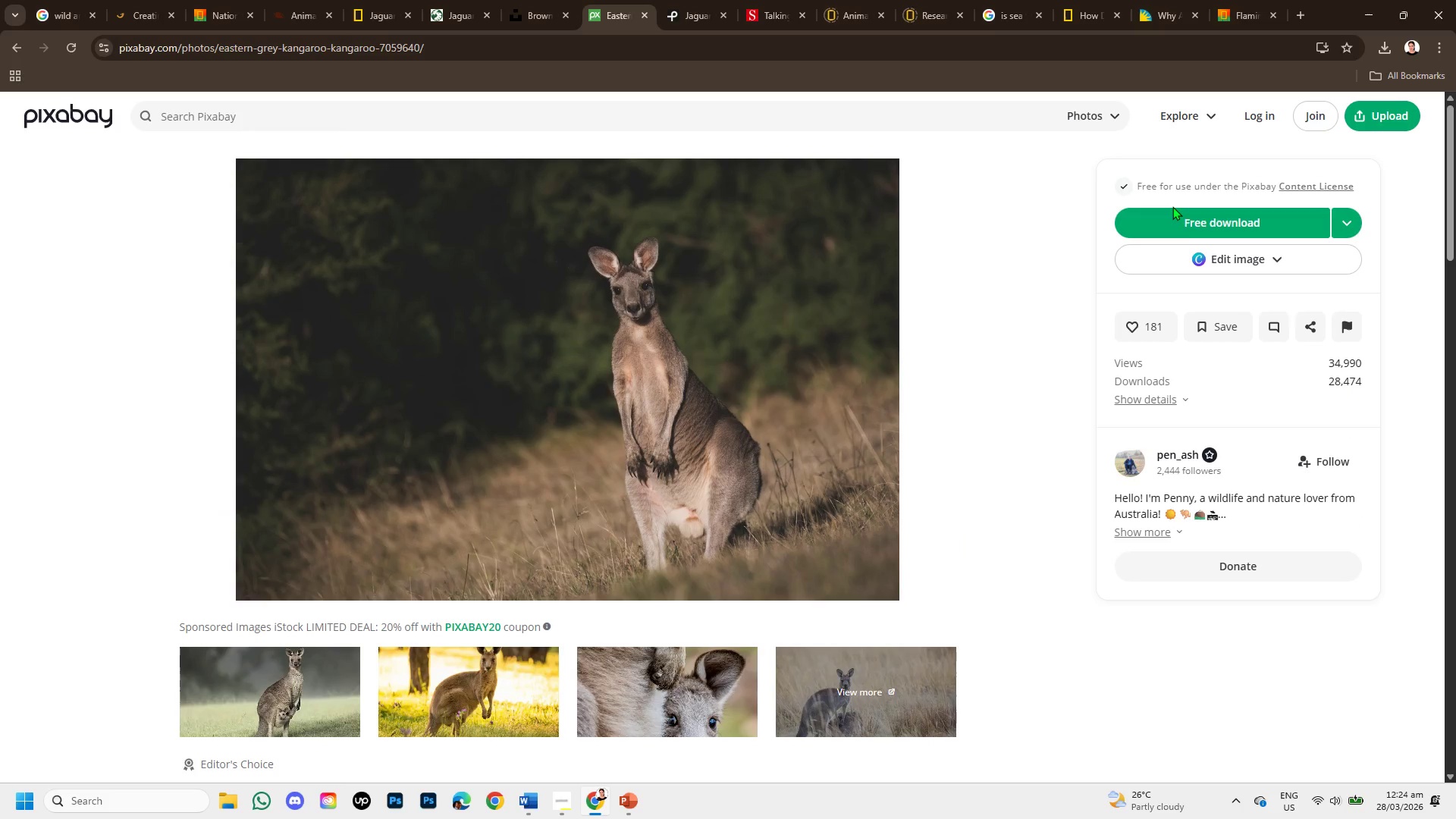 
left_click([1183, 218])
 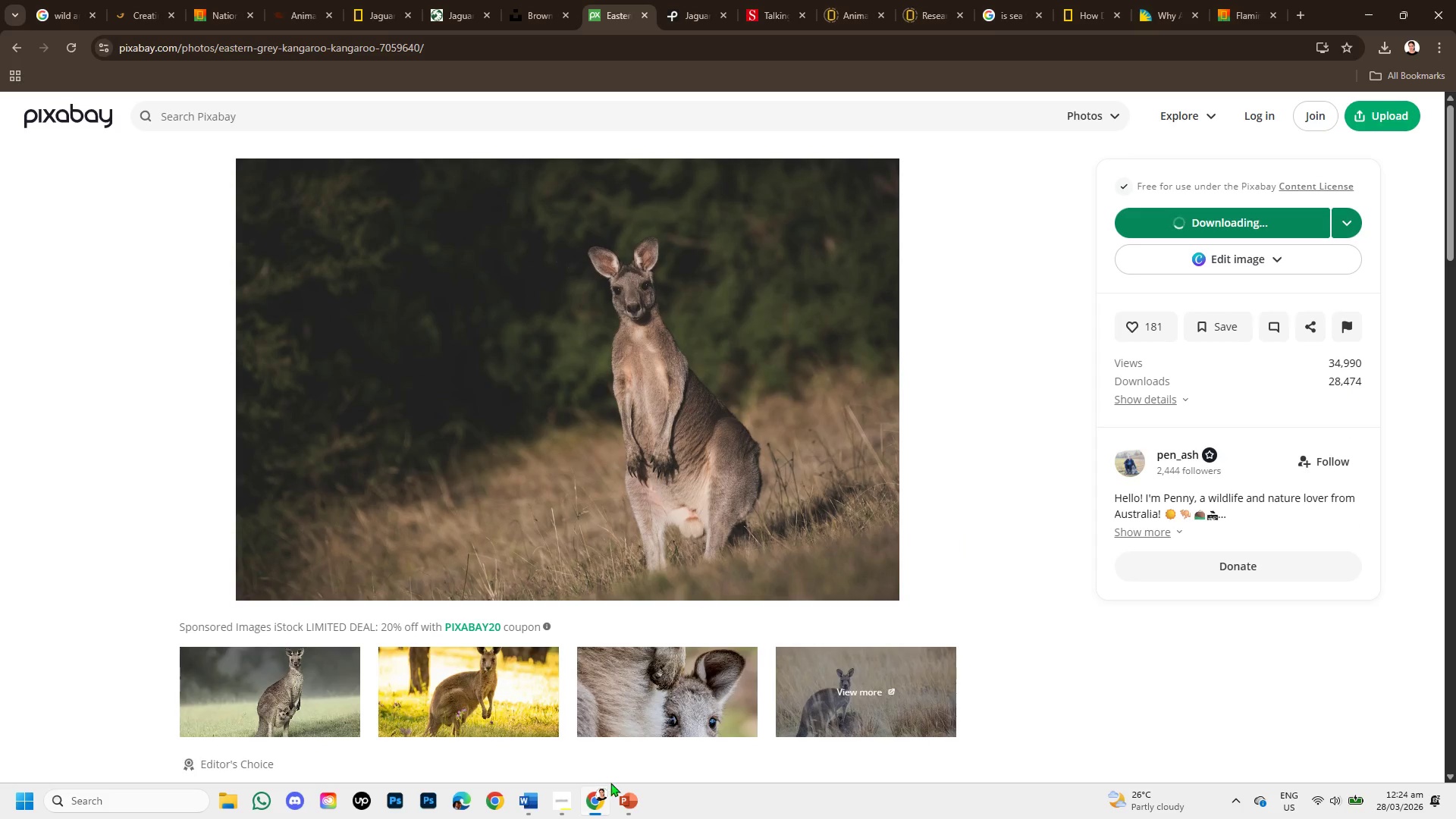 
left_click([626, 795])
 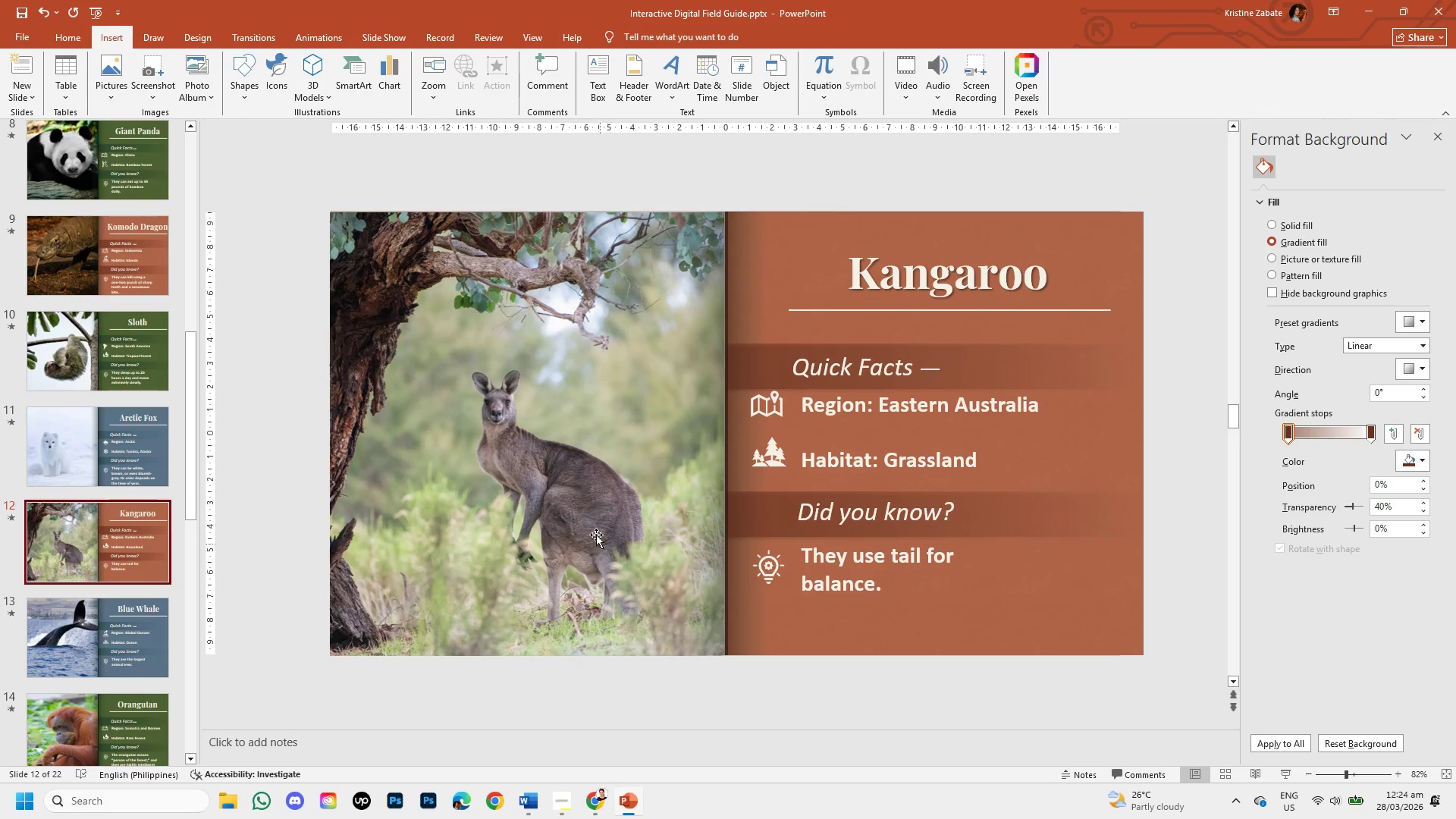 
left_click([558, 468])
 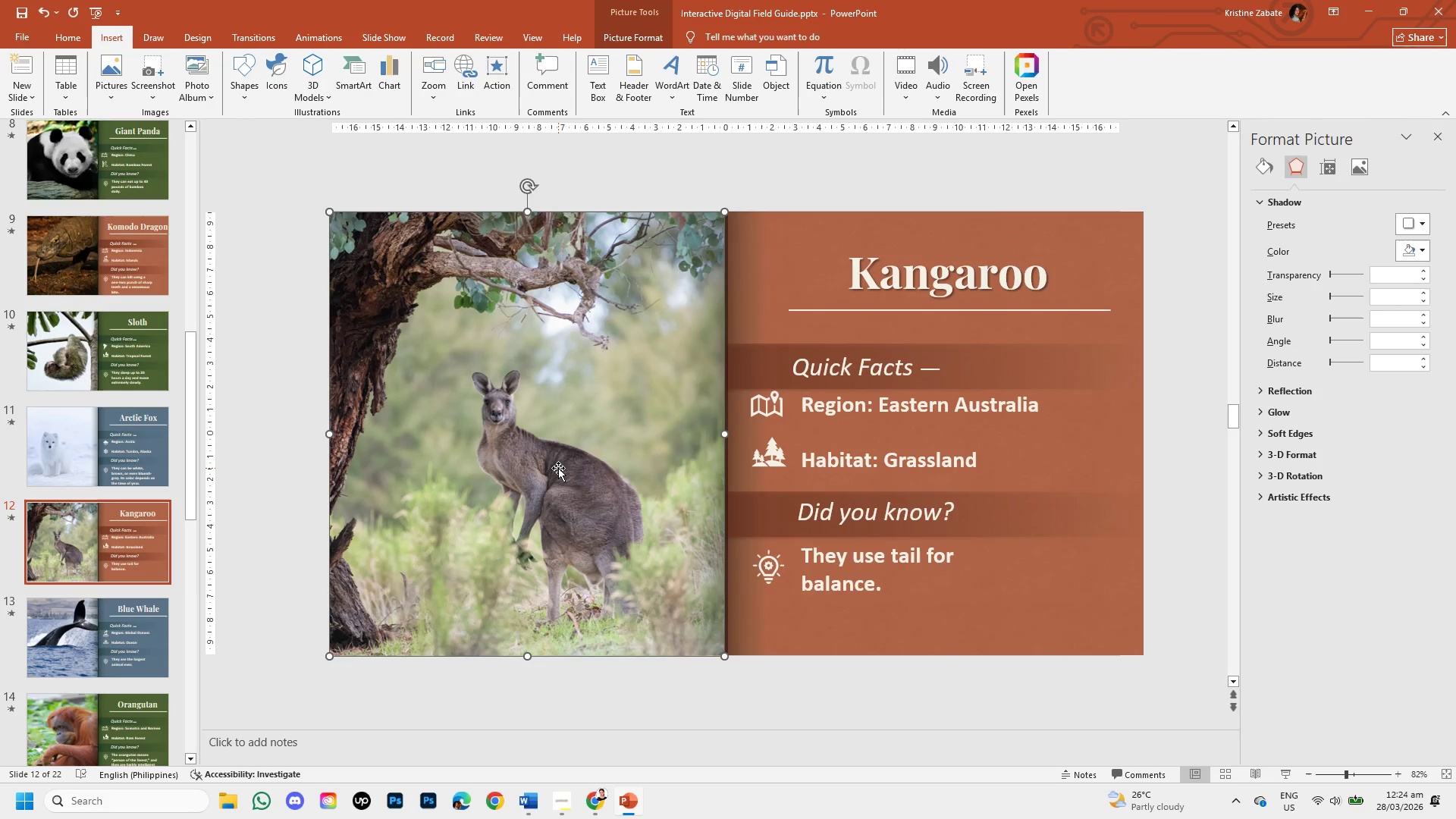 
key(Backspace)
 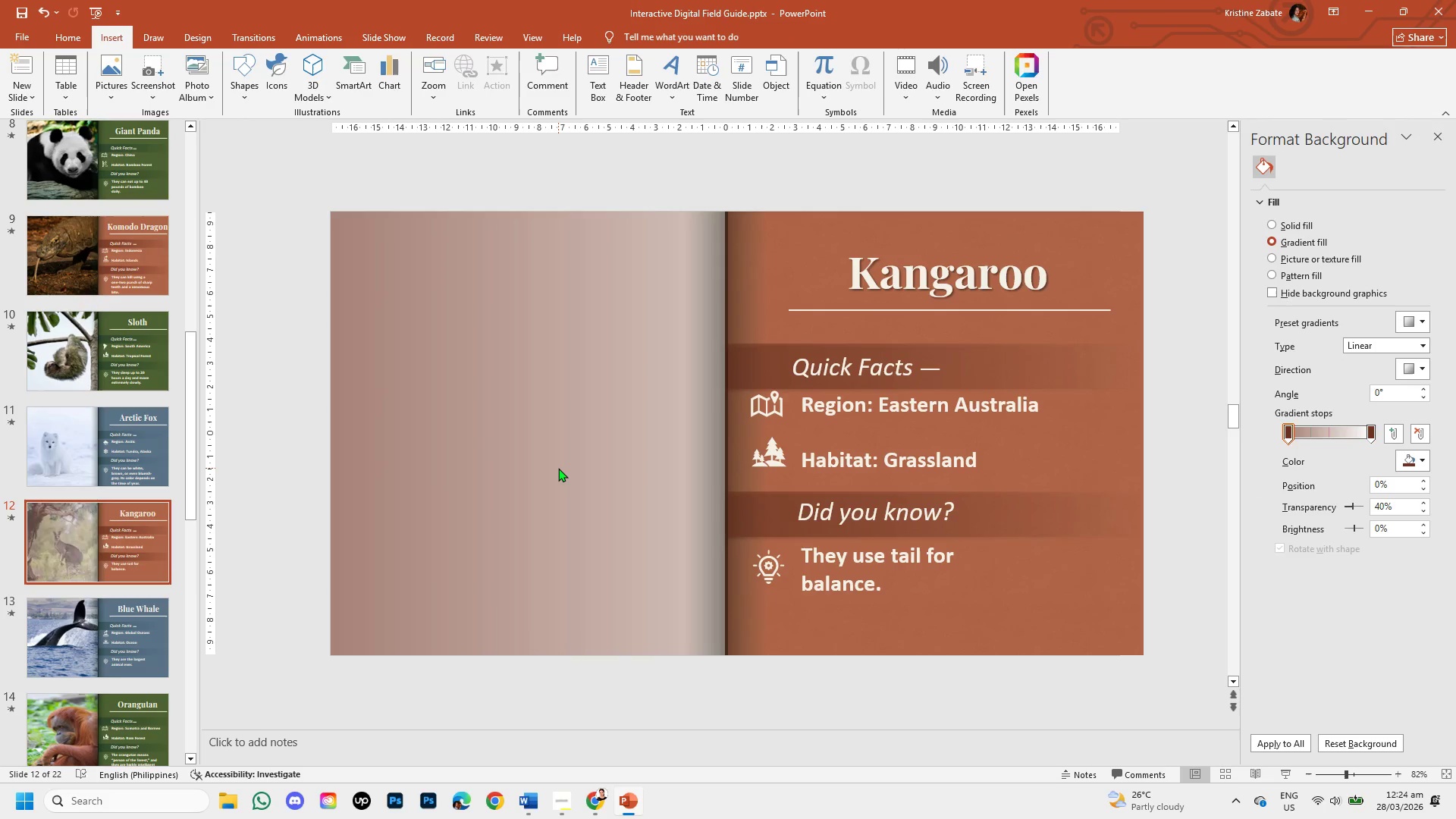 
key(Control+V)
 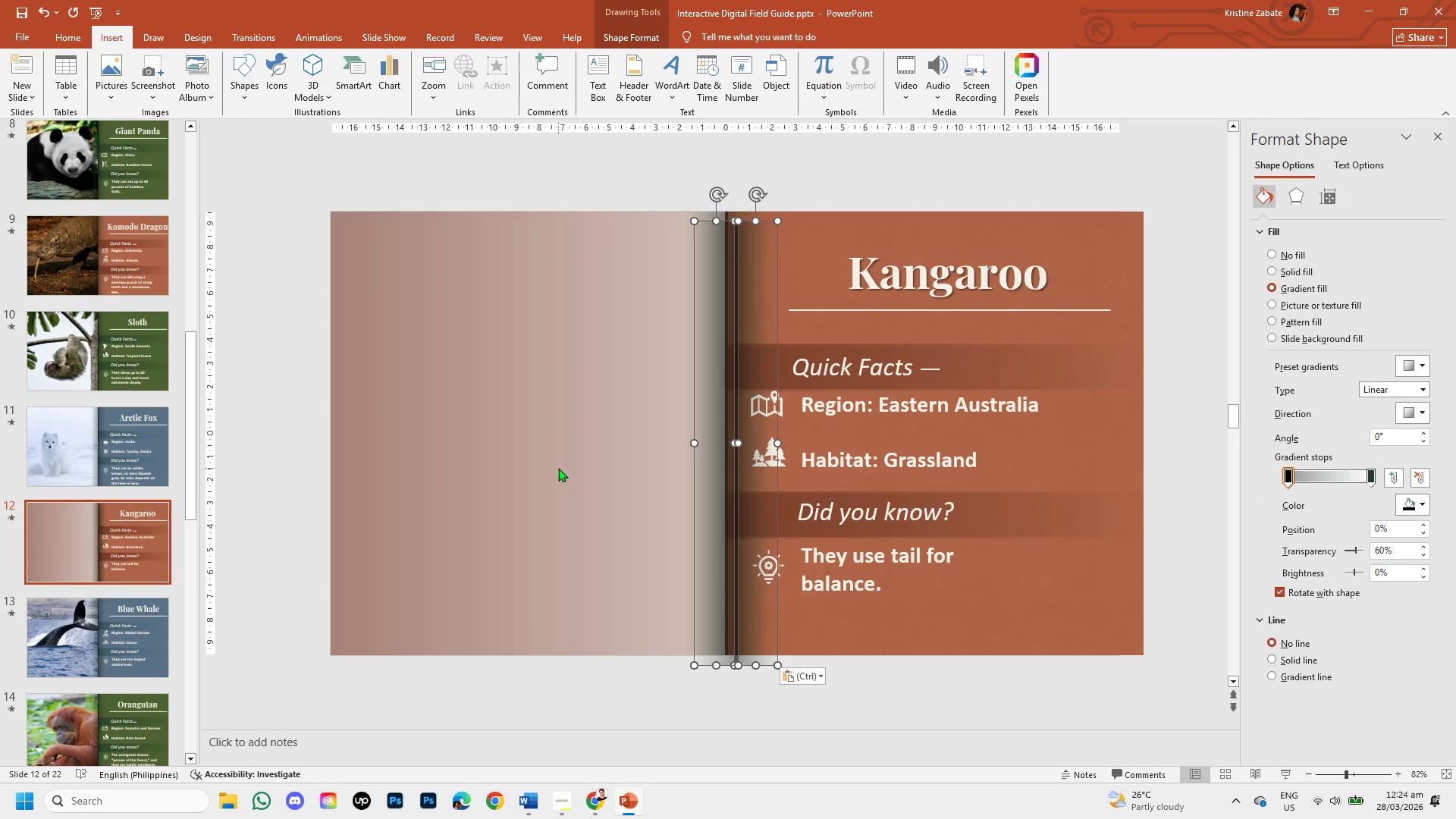 
key(Control+Z)
 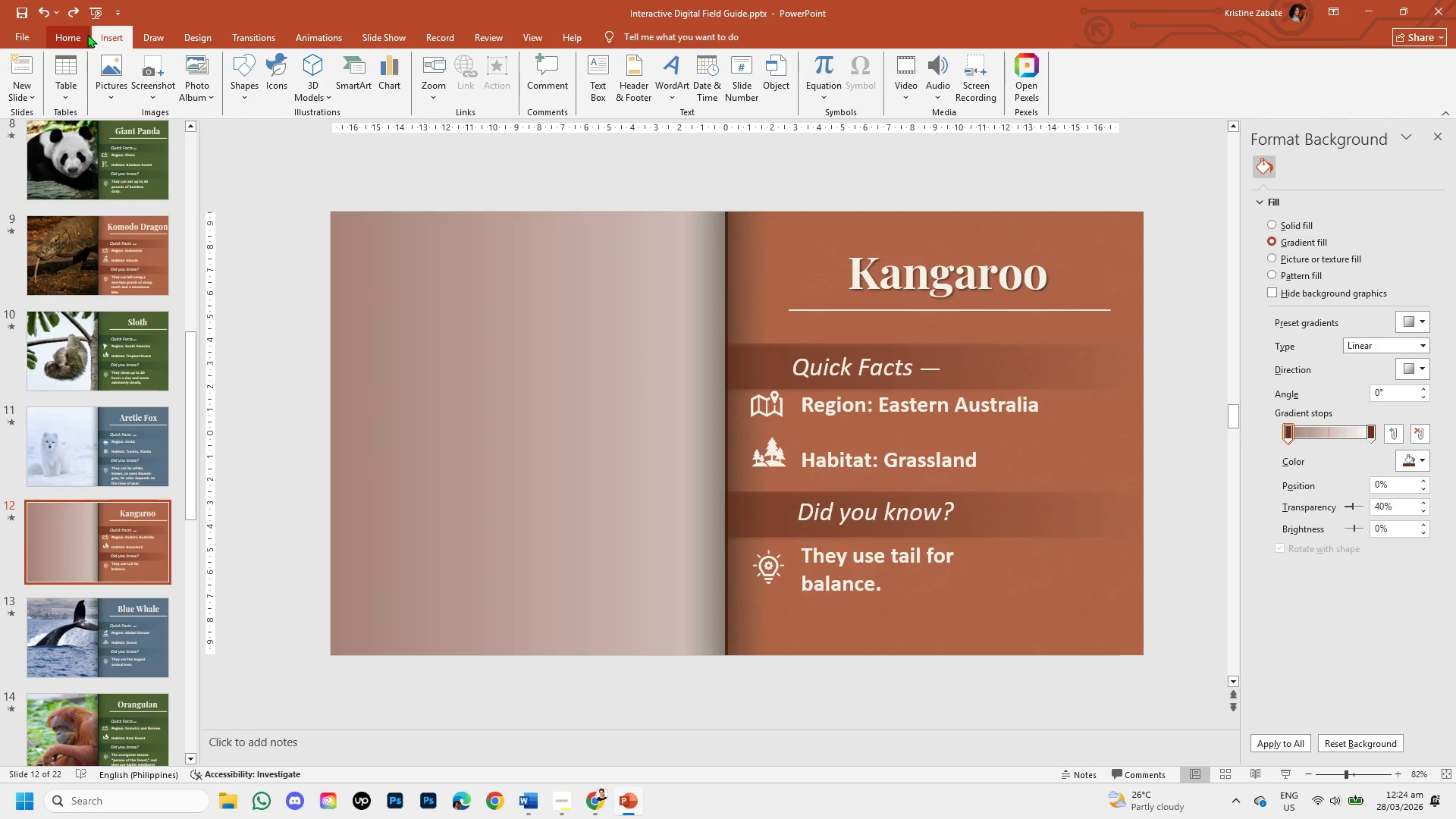 
left_click([96, 60])
 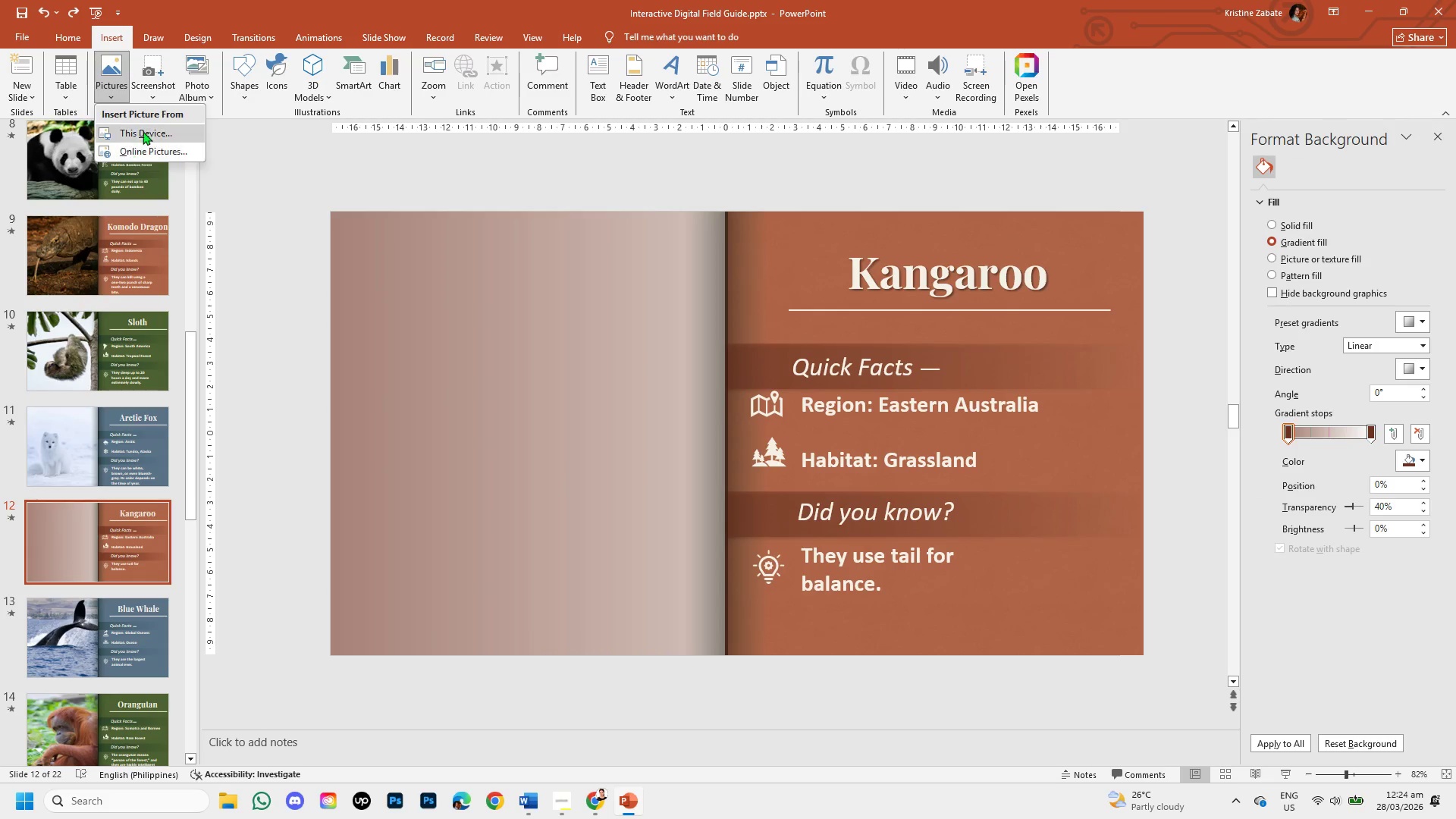 
left_click([145, 127])
 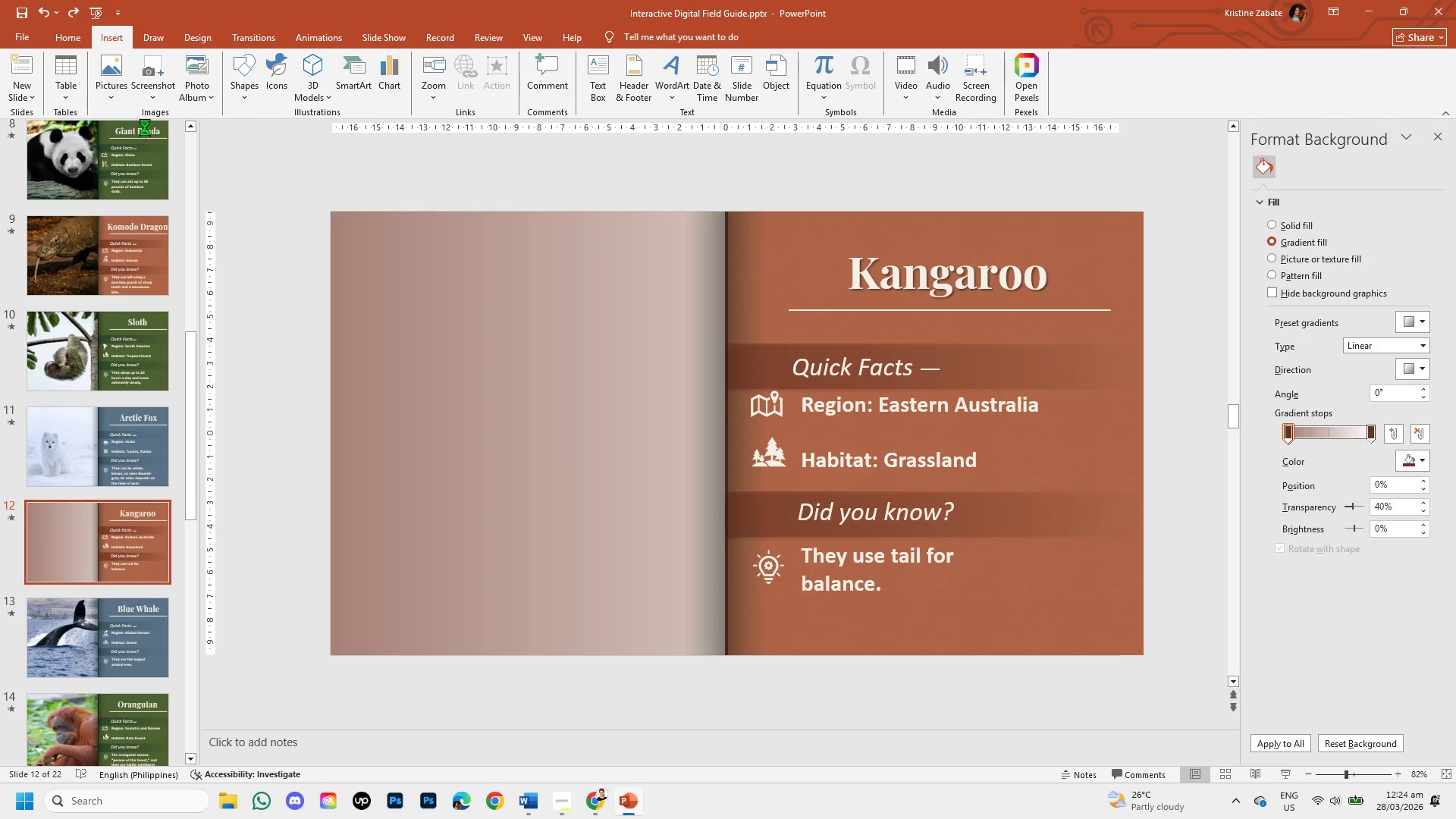 
mouse_move([156, 132])
 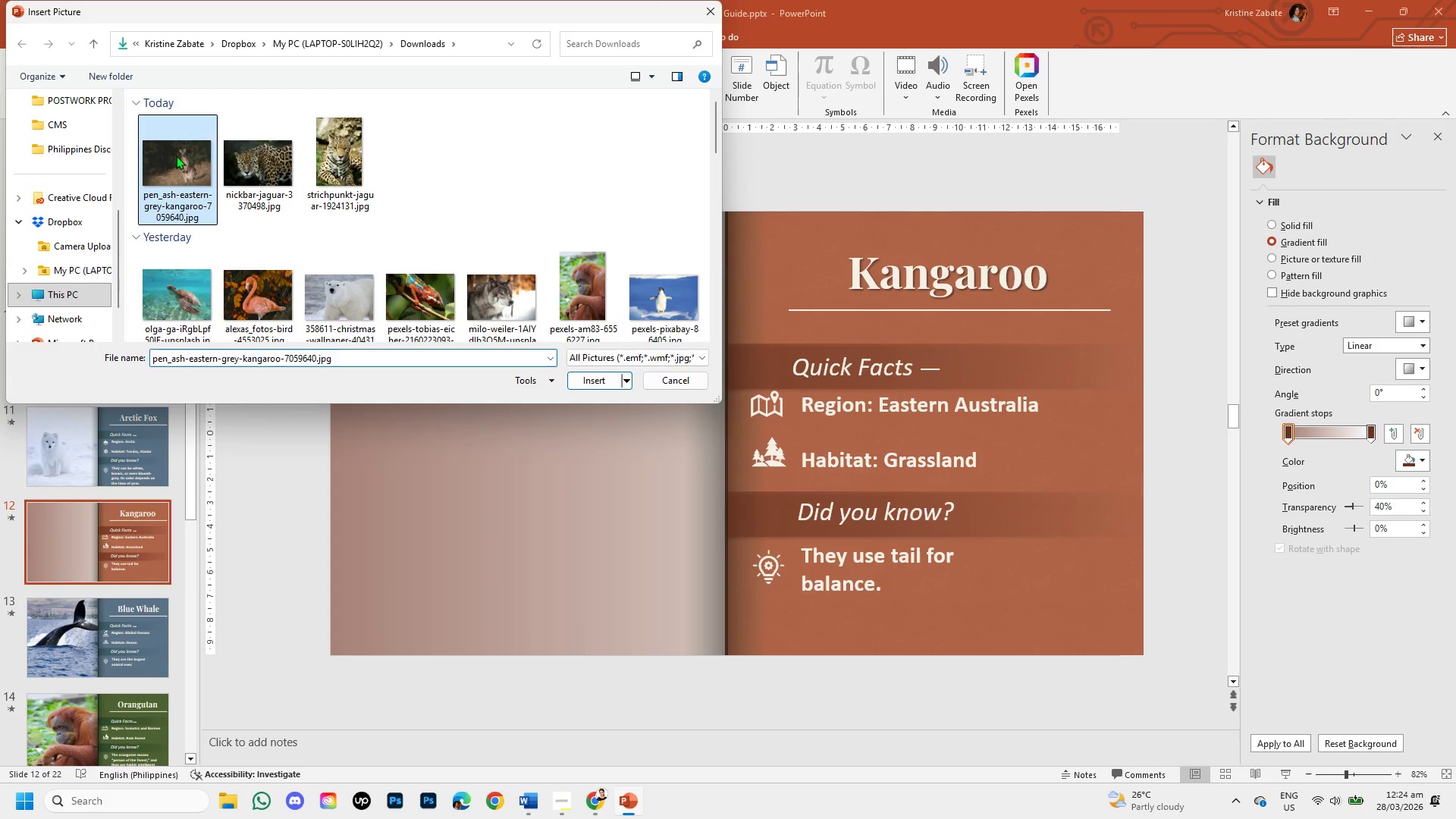 
left_click([176, 155])
 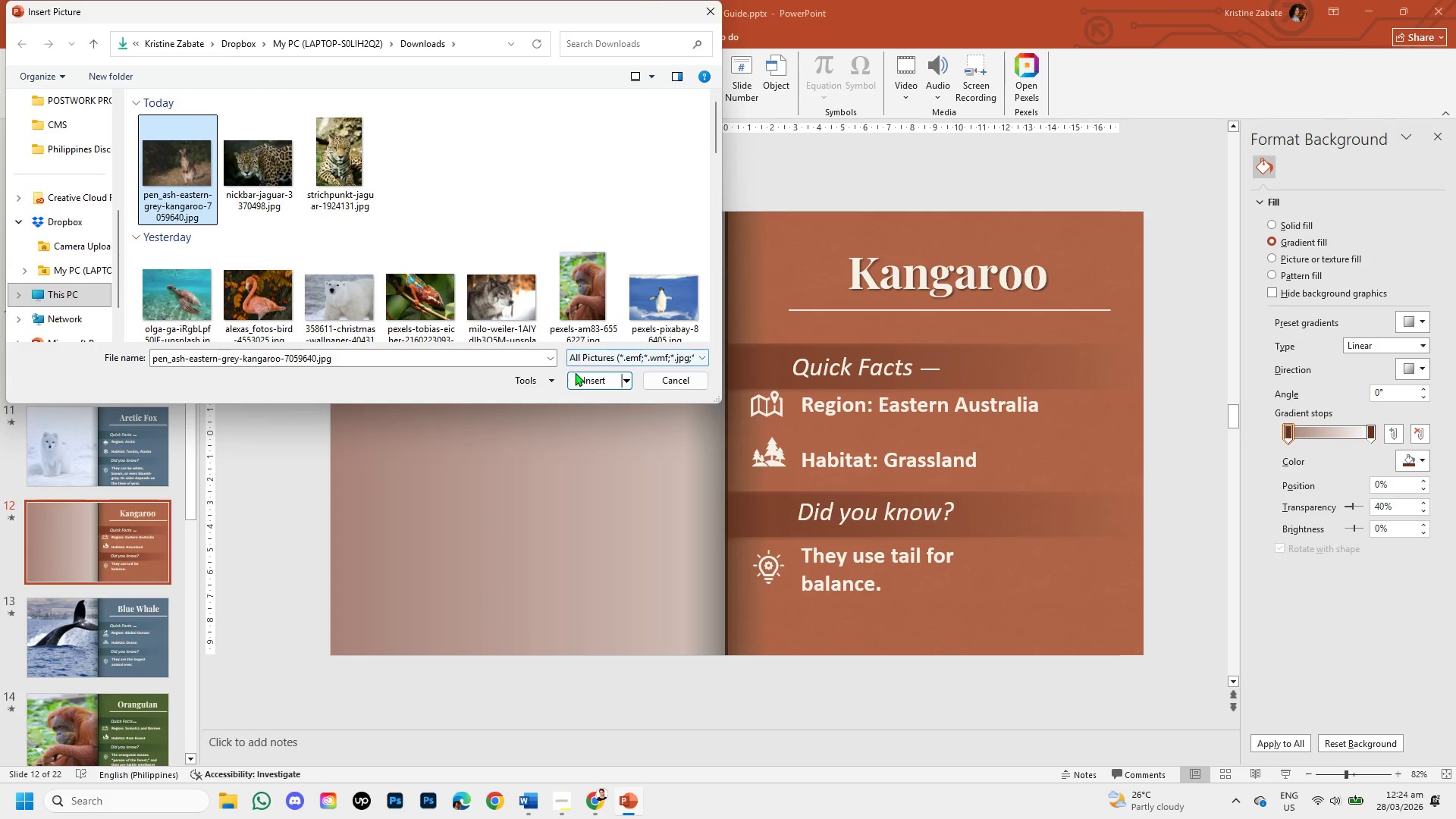 
left_click([577, 375])
 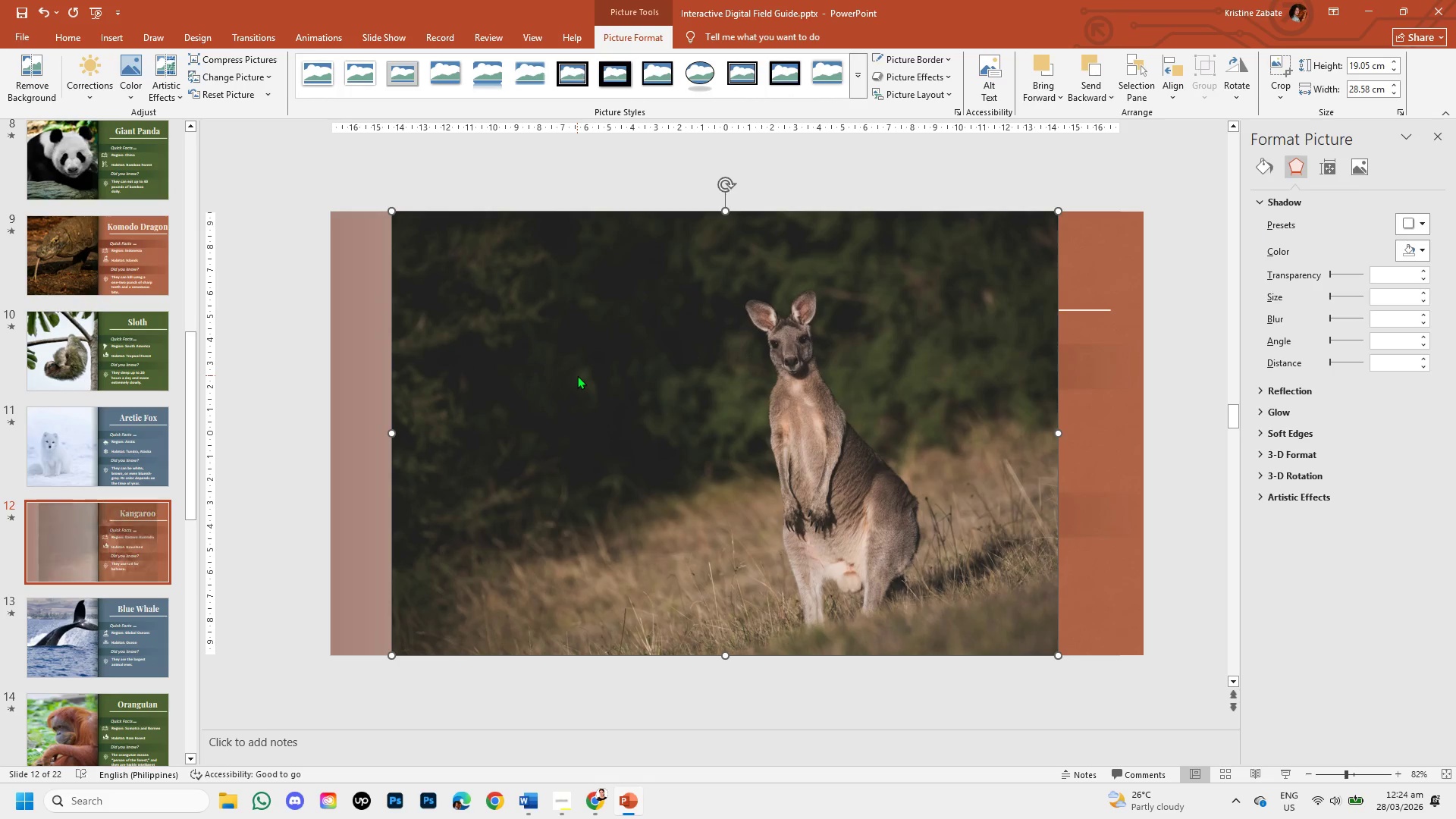 
left_click([715, 468])
 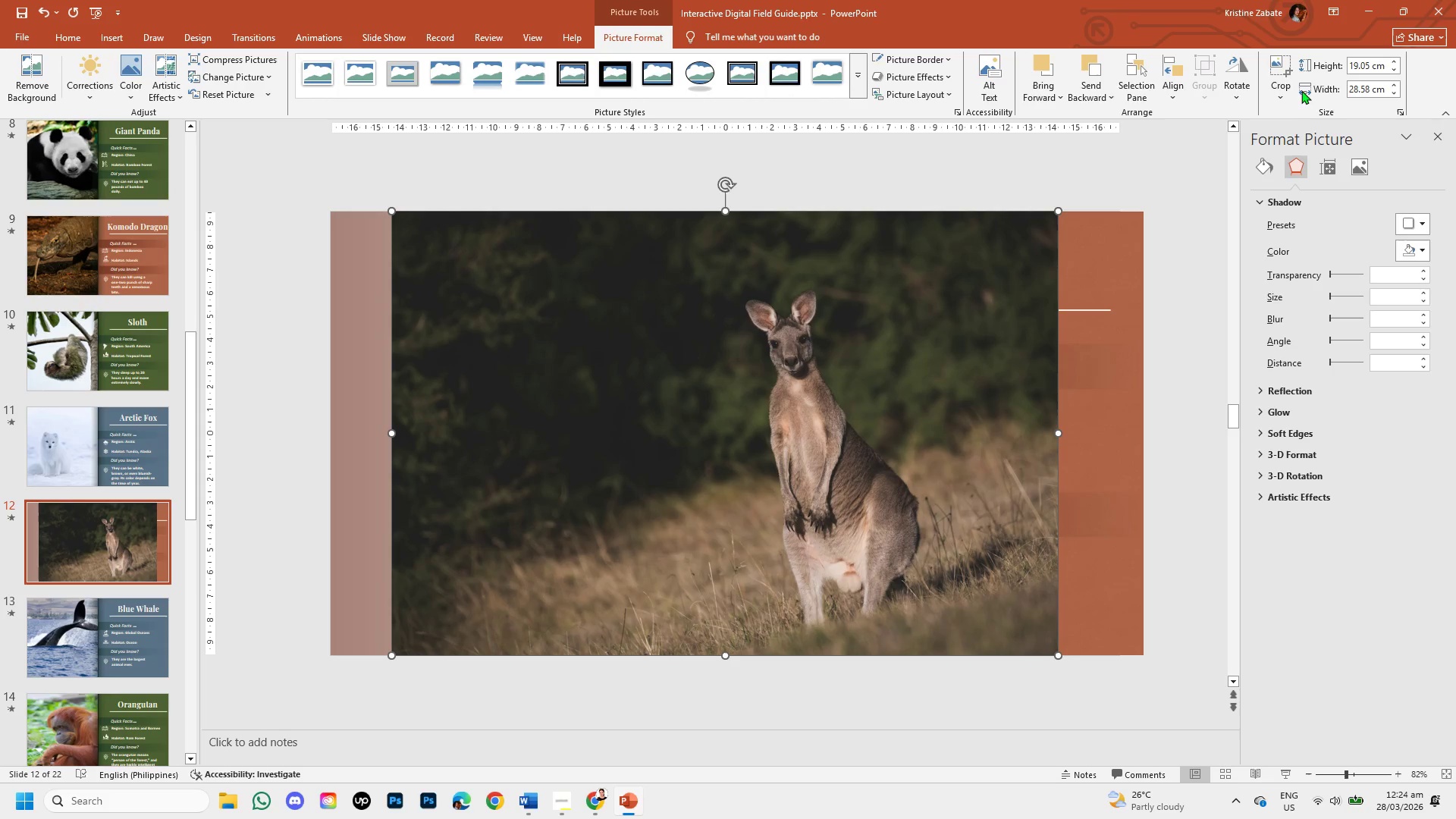 
left_click([1291, 83])
 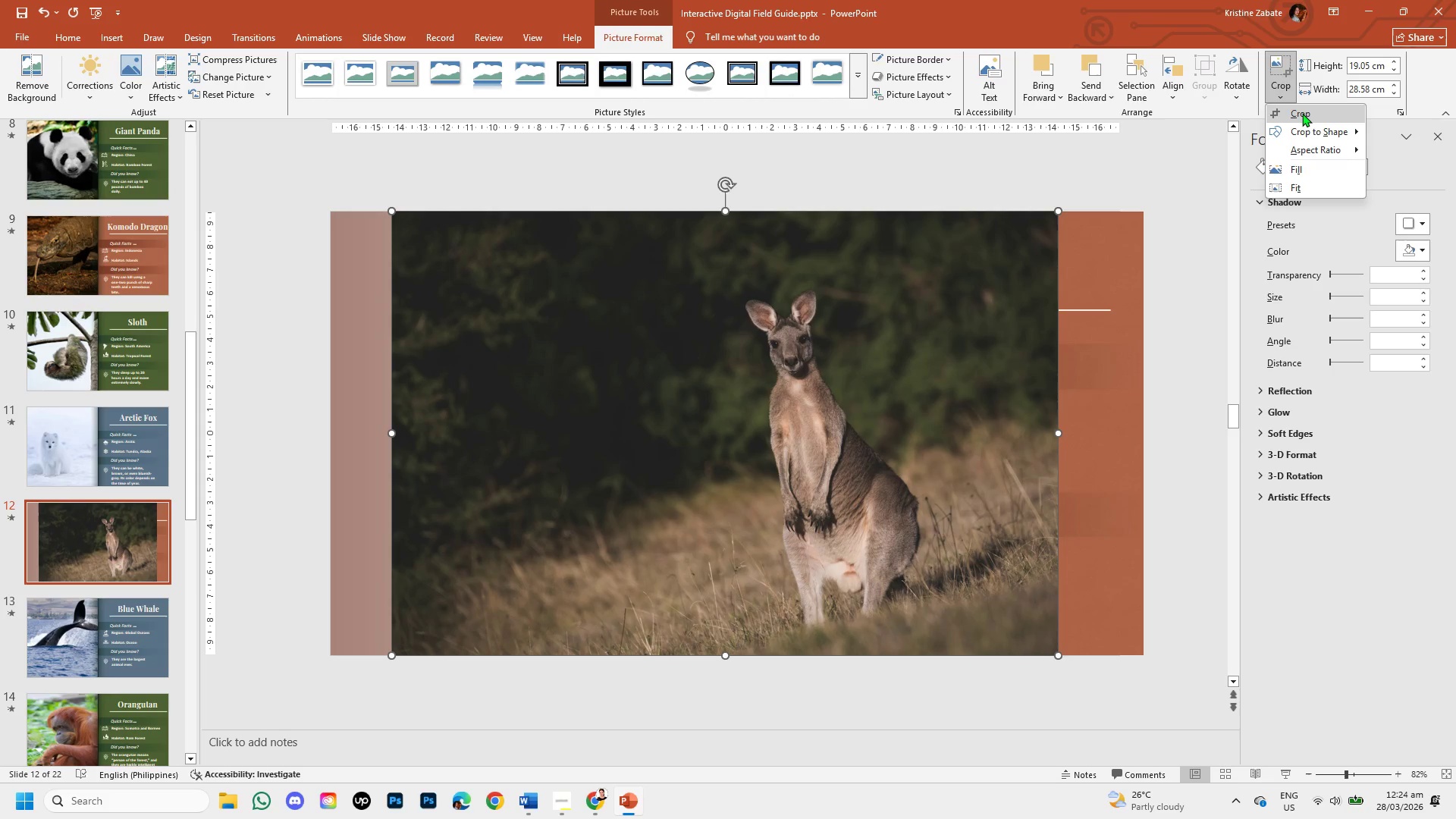 
left_click([1302, 113])
 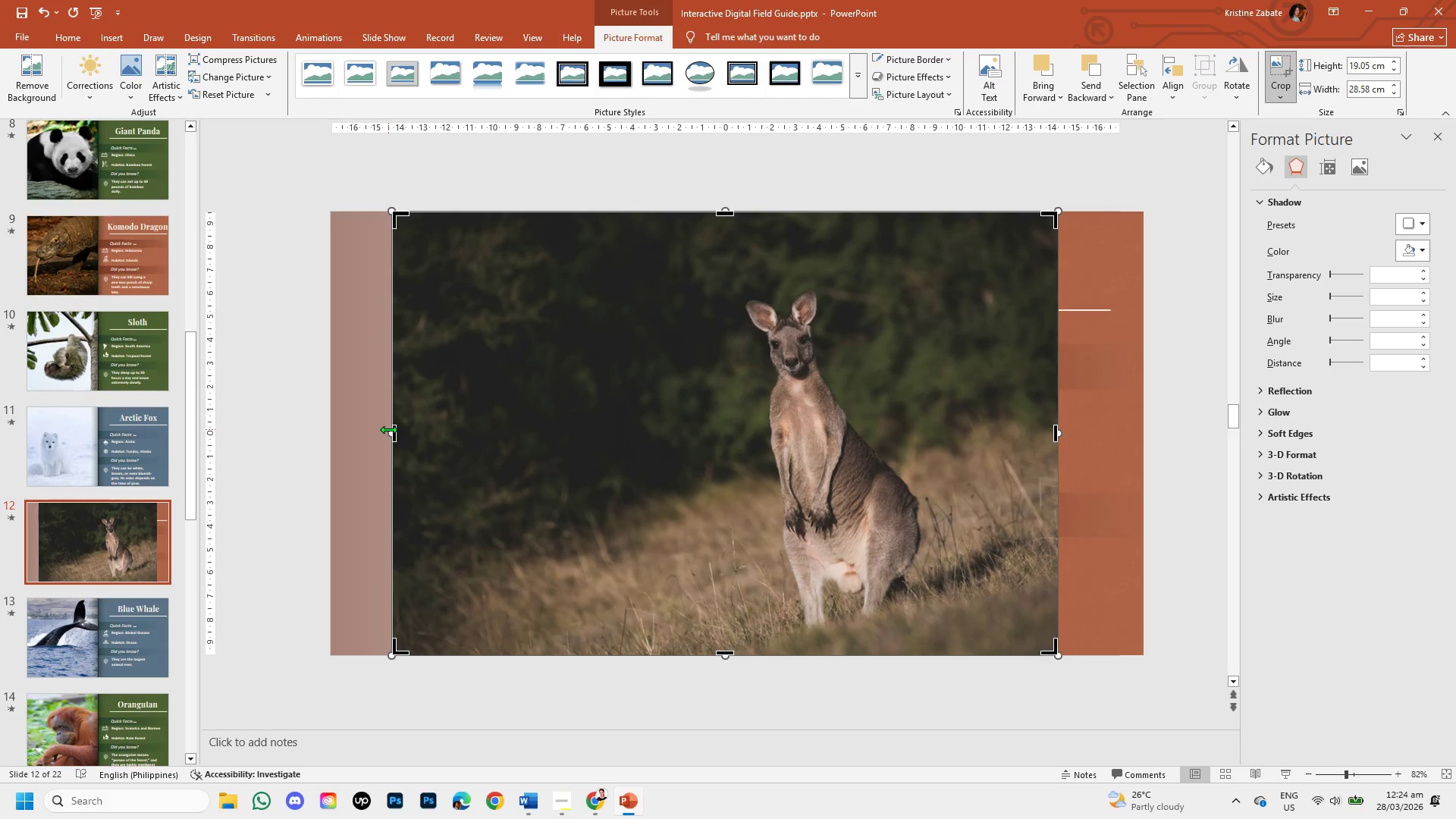 
left_click_drag(start_coordinate=[388, 429], to_coordinate=[683, 439])
 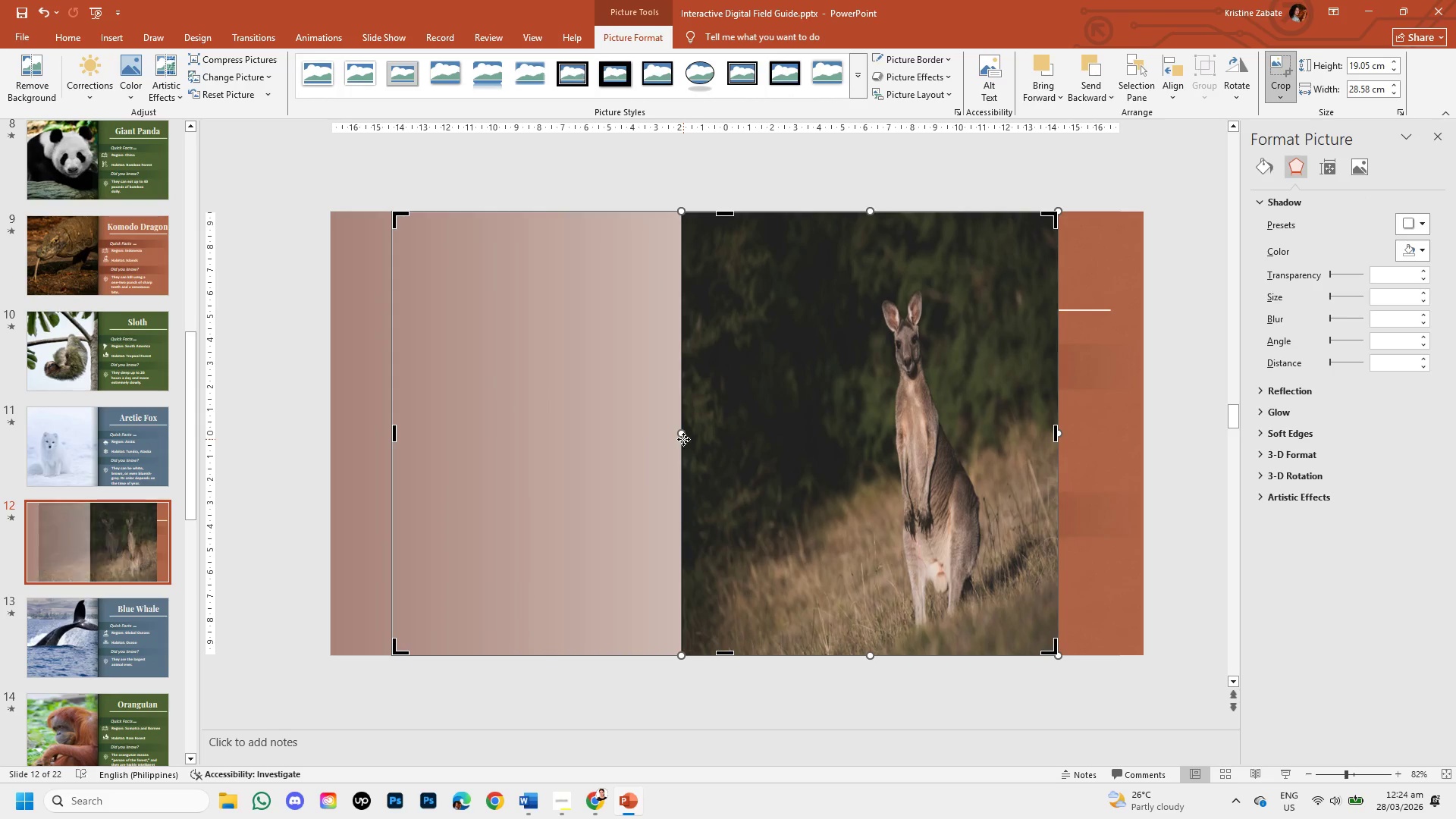 
key(Control+Z)
 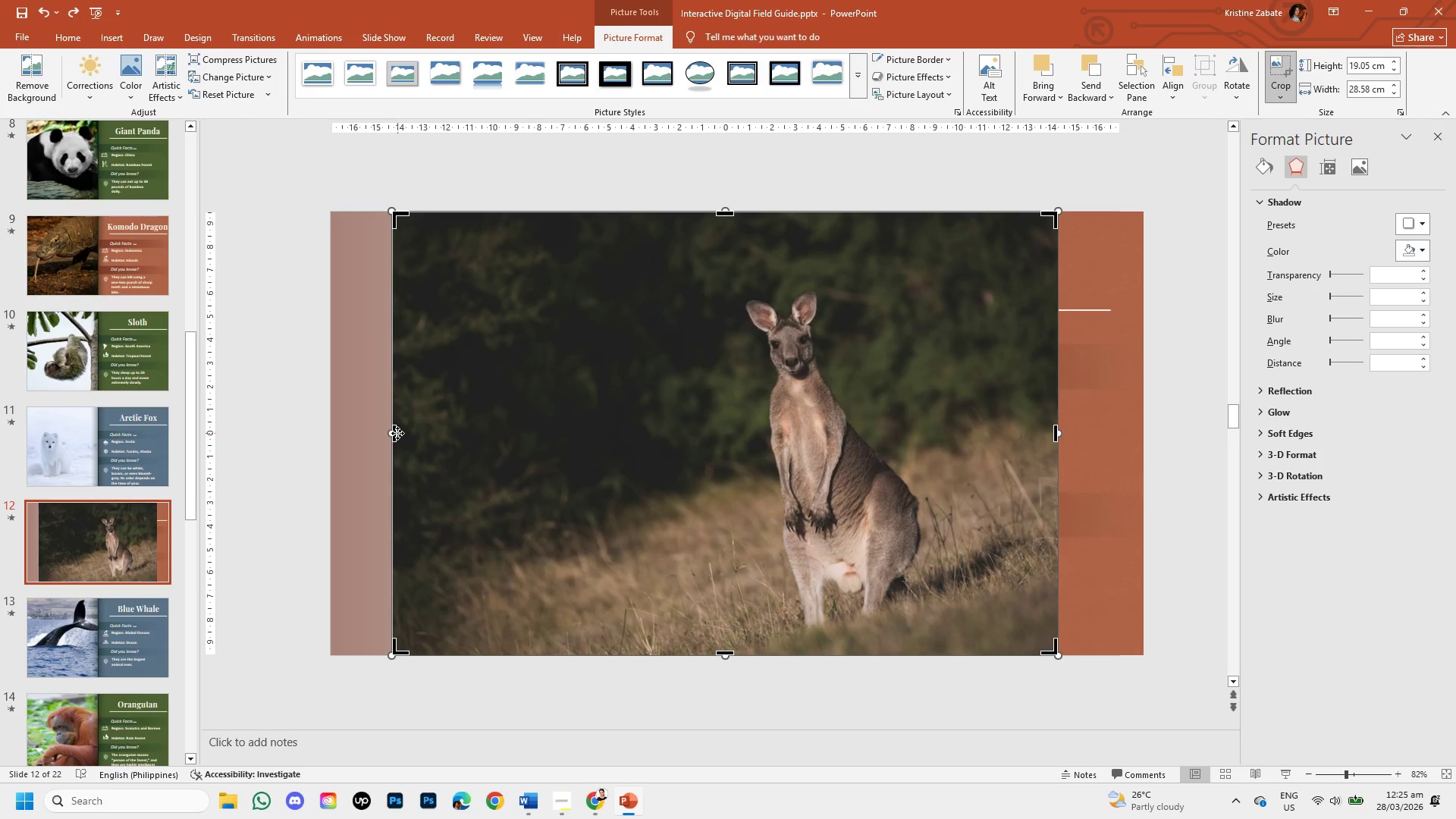 
left_click_drag(start_coordinate=[394, 433], to_coordinate=[654, 431])
 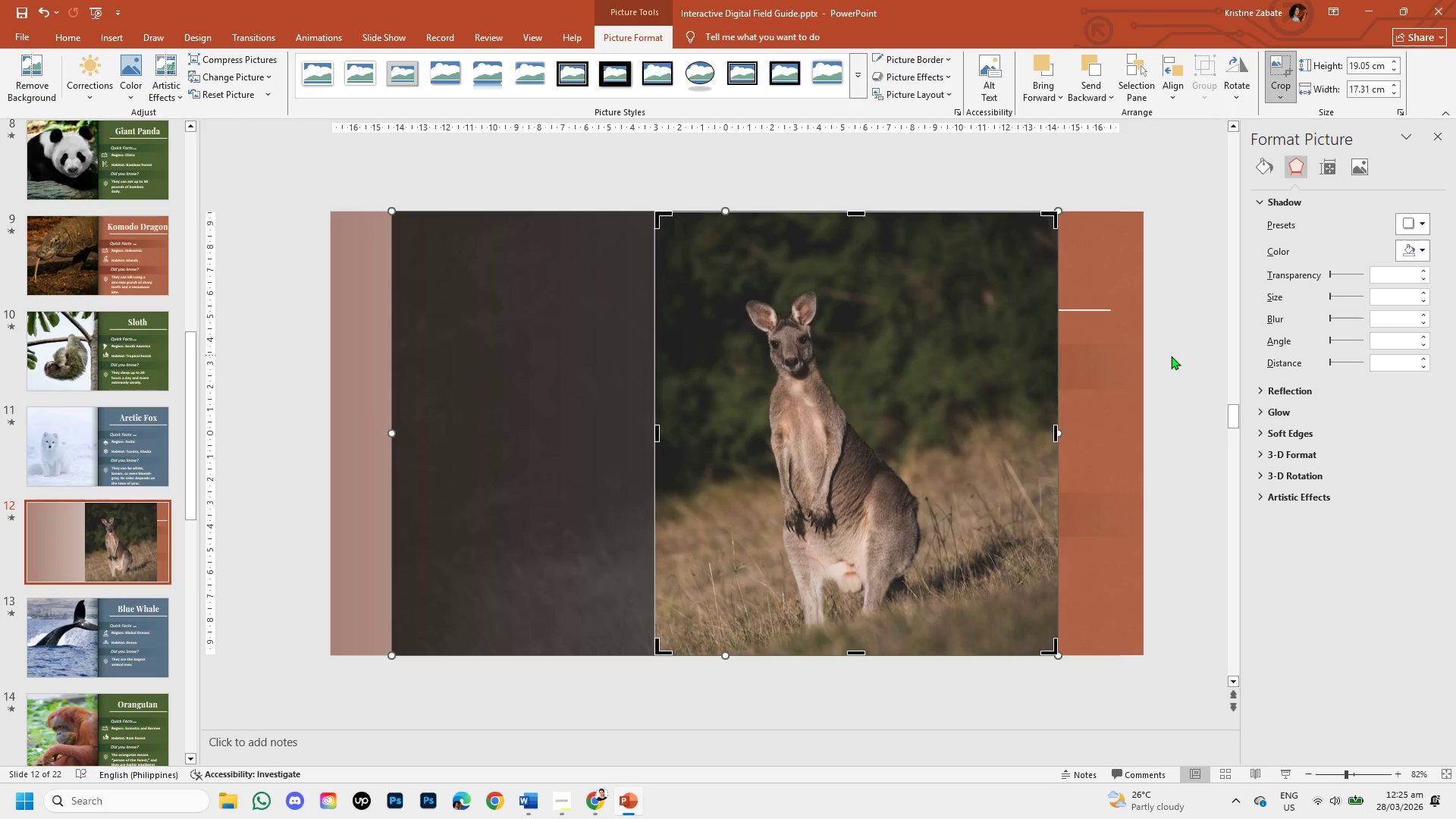 
left_click([836, 377])
 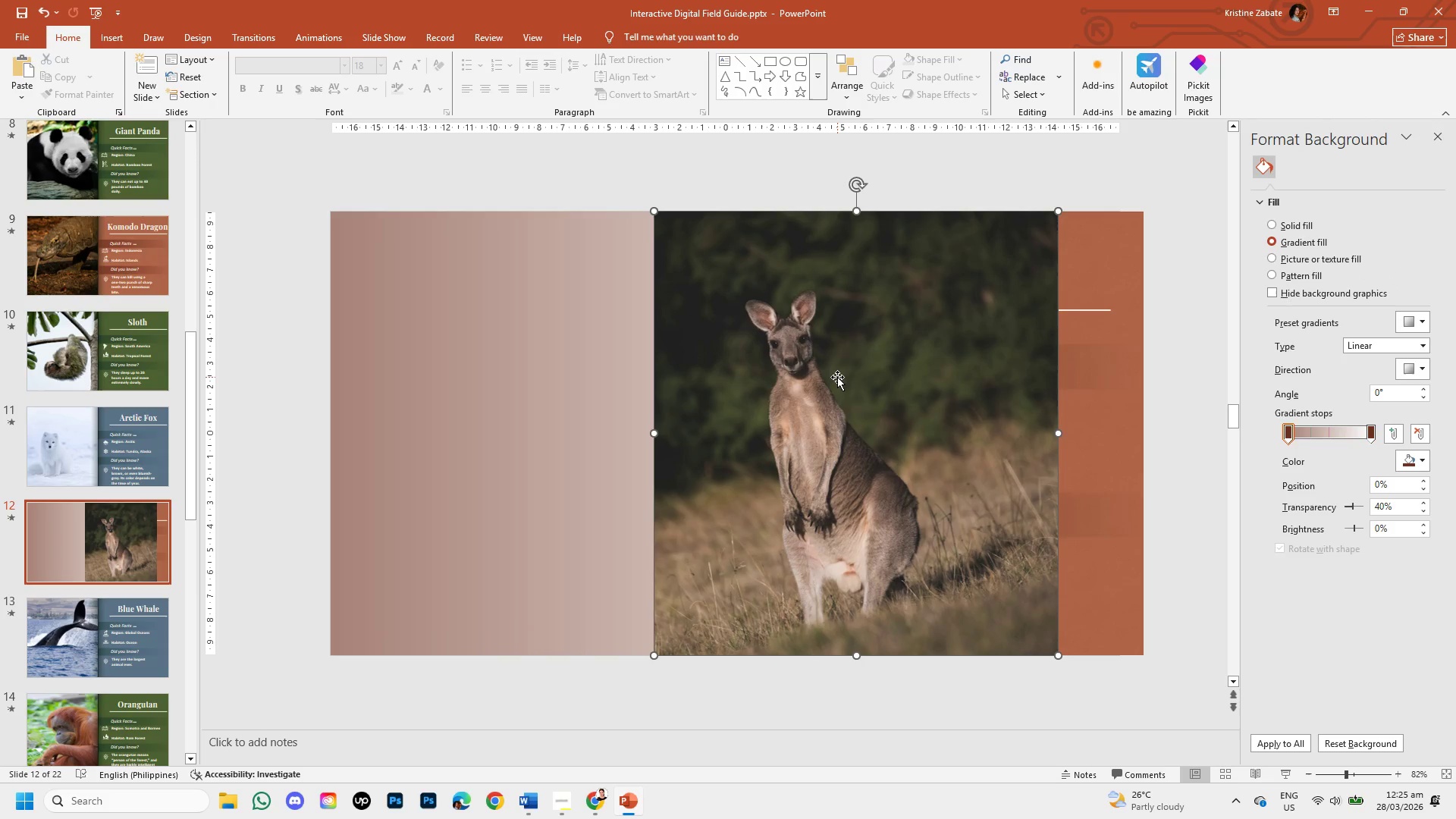 
left_click_drag(start_coordinate=[837, 377], to_coordinate=[592, 392])
 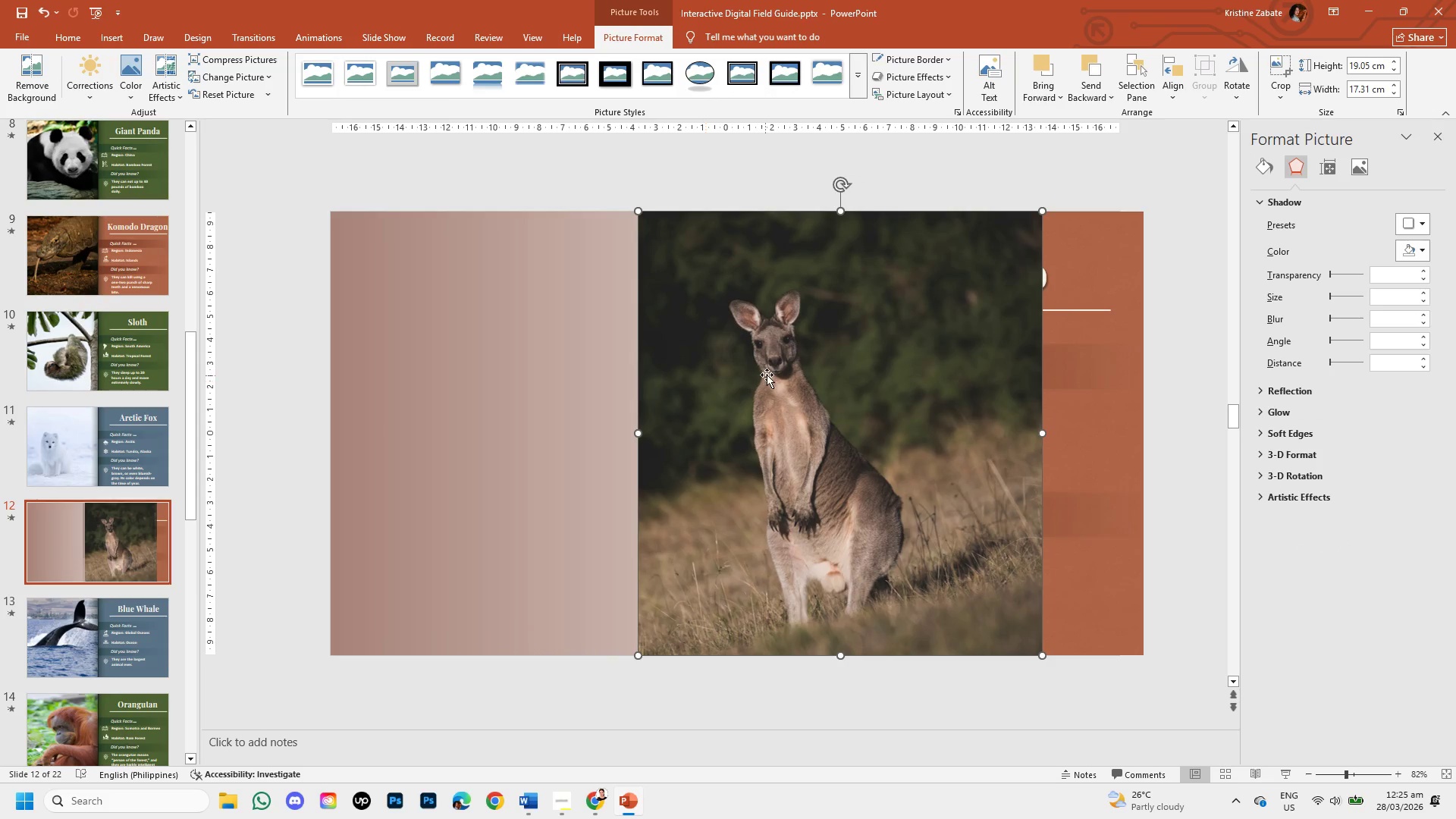 
left_click_drag(start_coordinate=[767, 375], to_coordinate=[457, 377])
 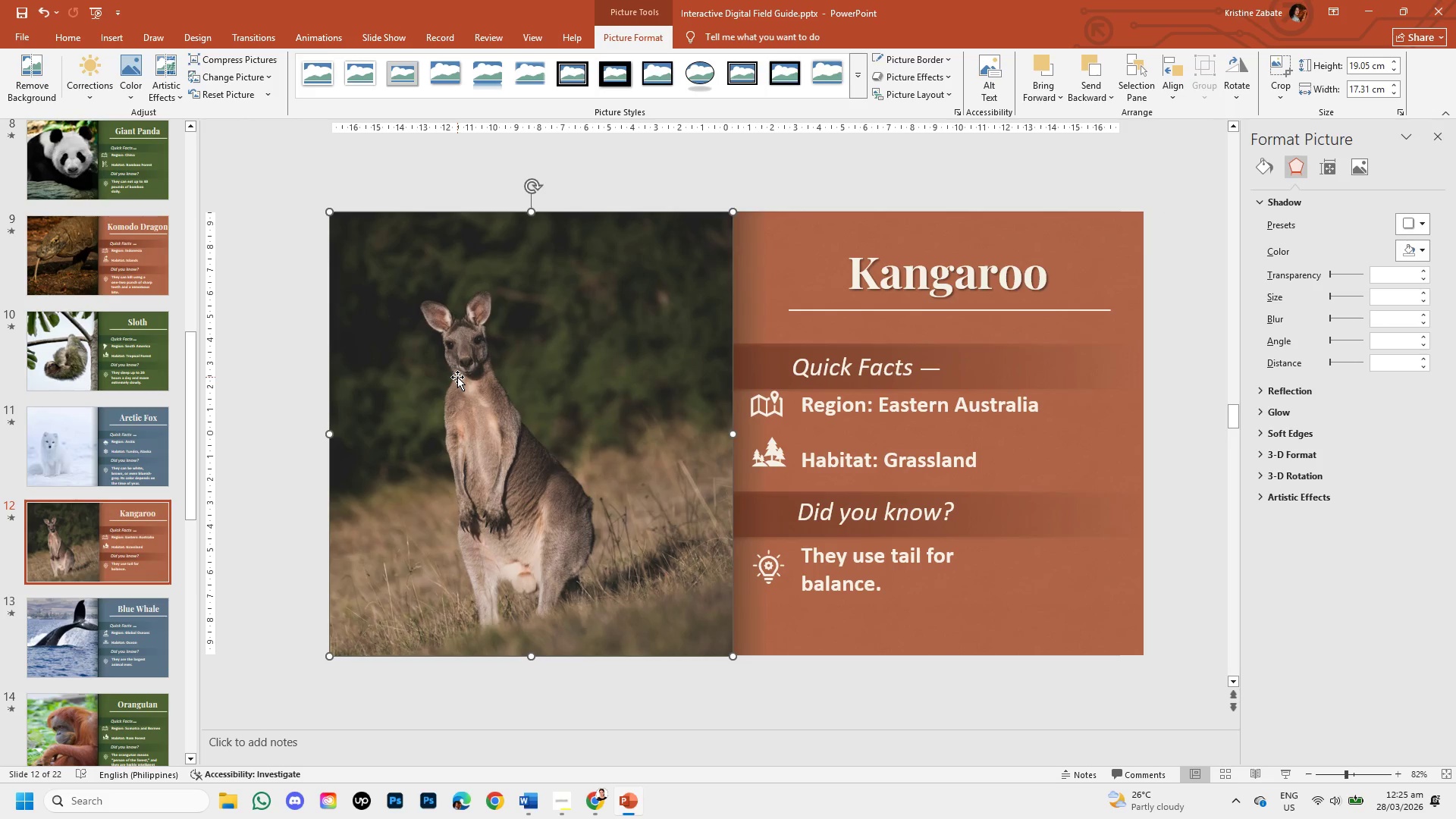 
right_click([457, 377])
 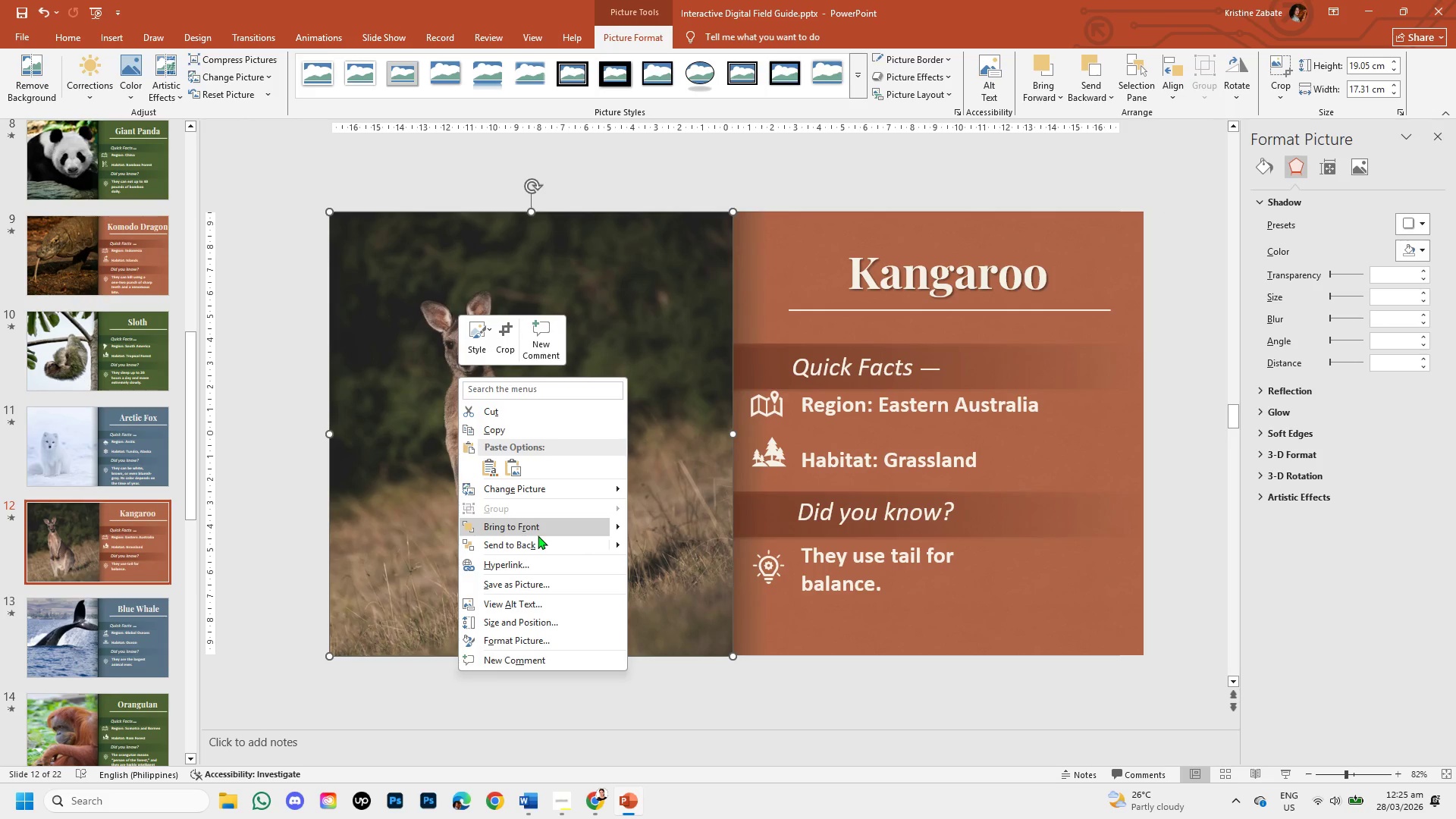 
left_click([538, 542])
 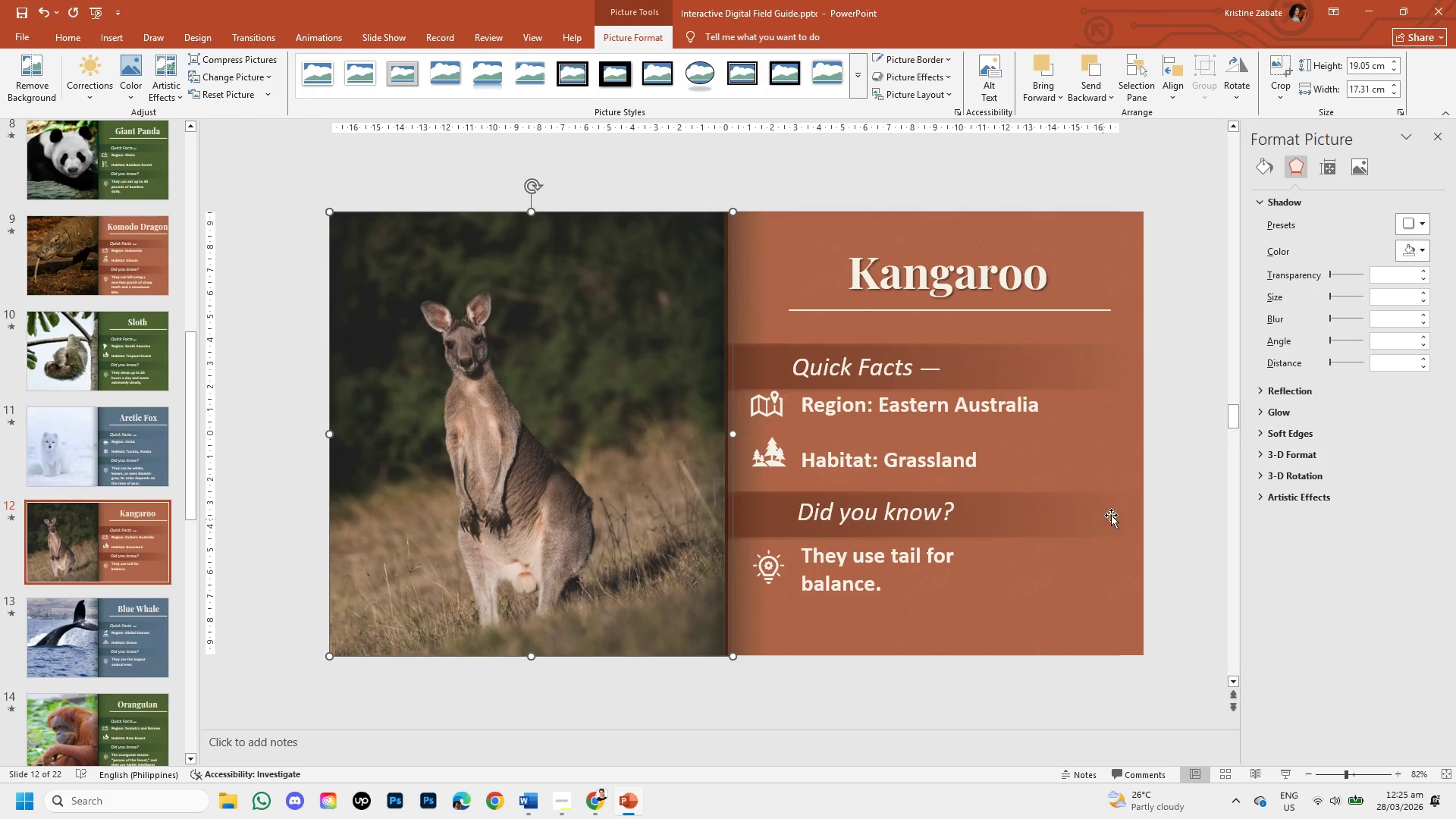 
left_click([1171, 491])
 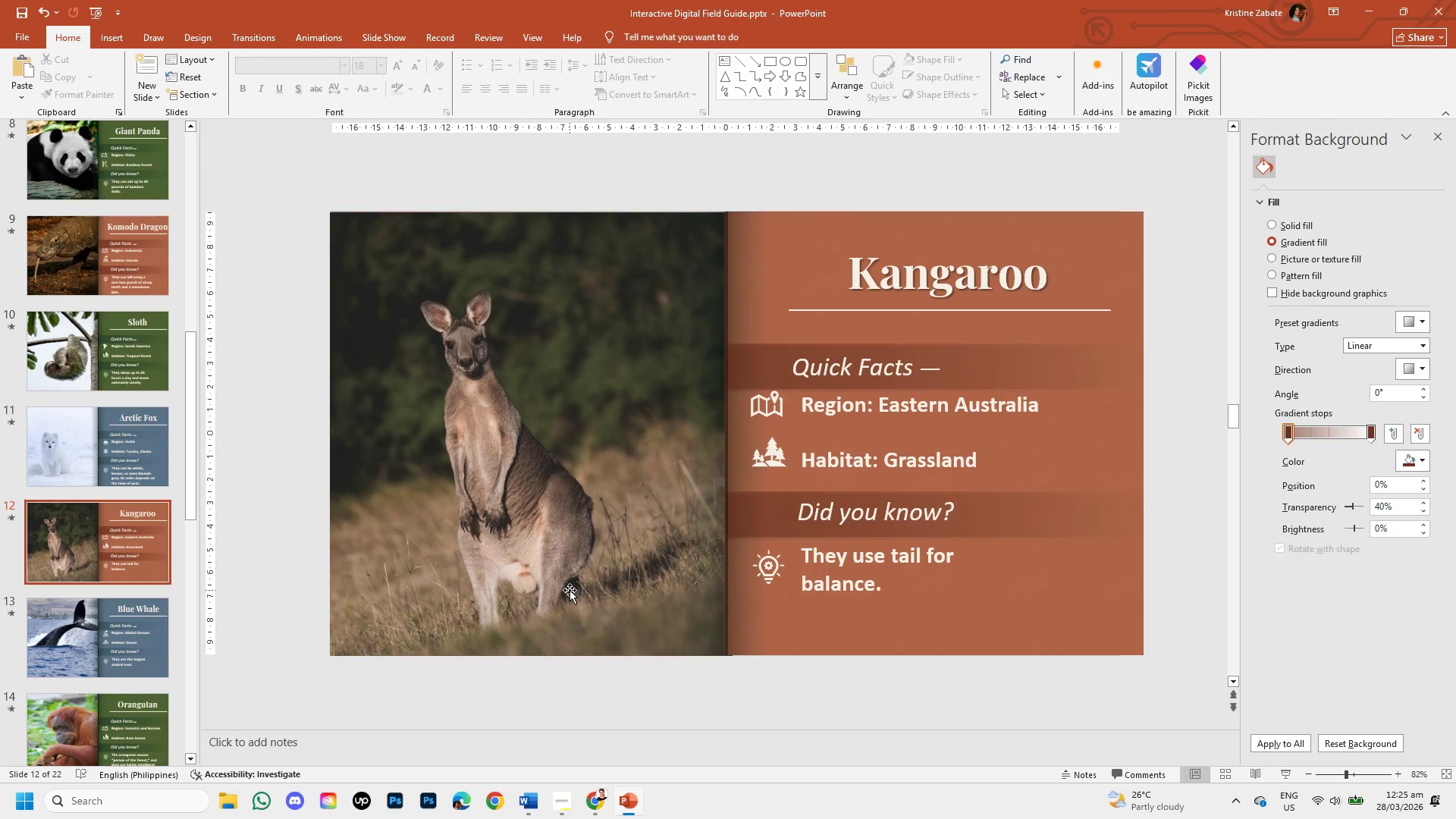 
left_click([596, 803])
 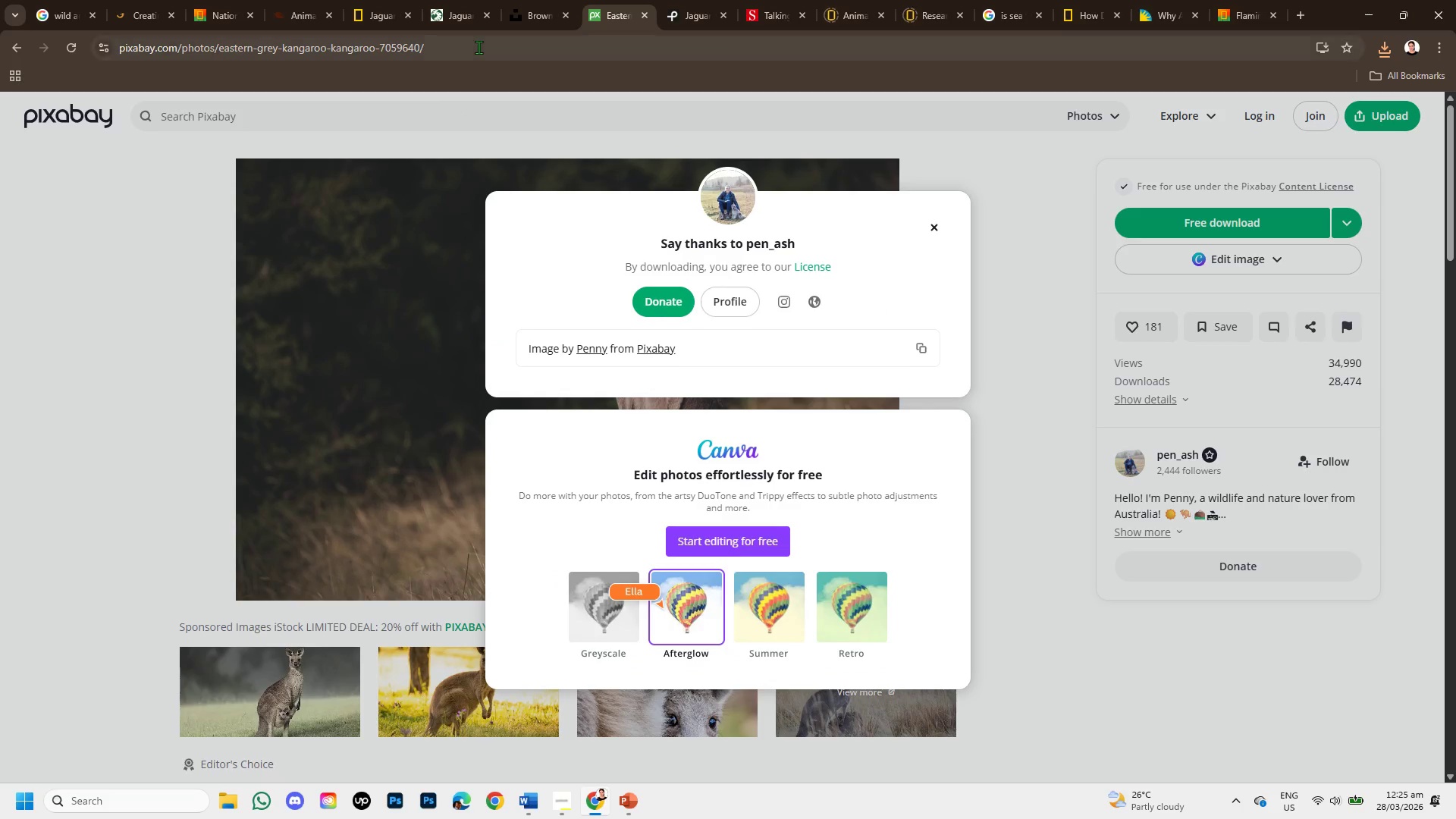 
double_click([479, 47])
 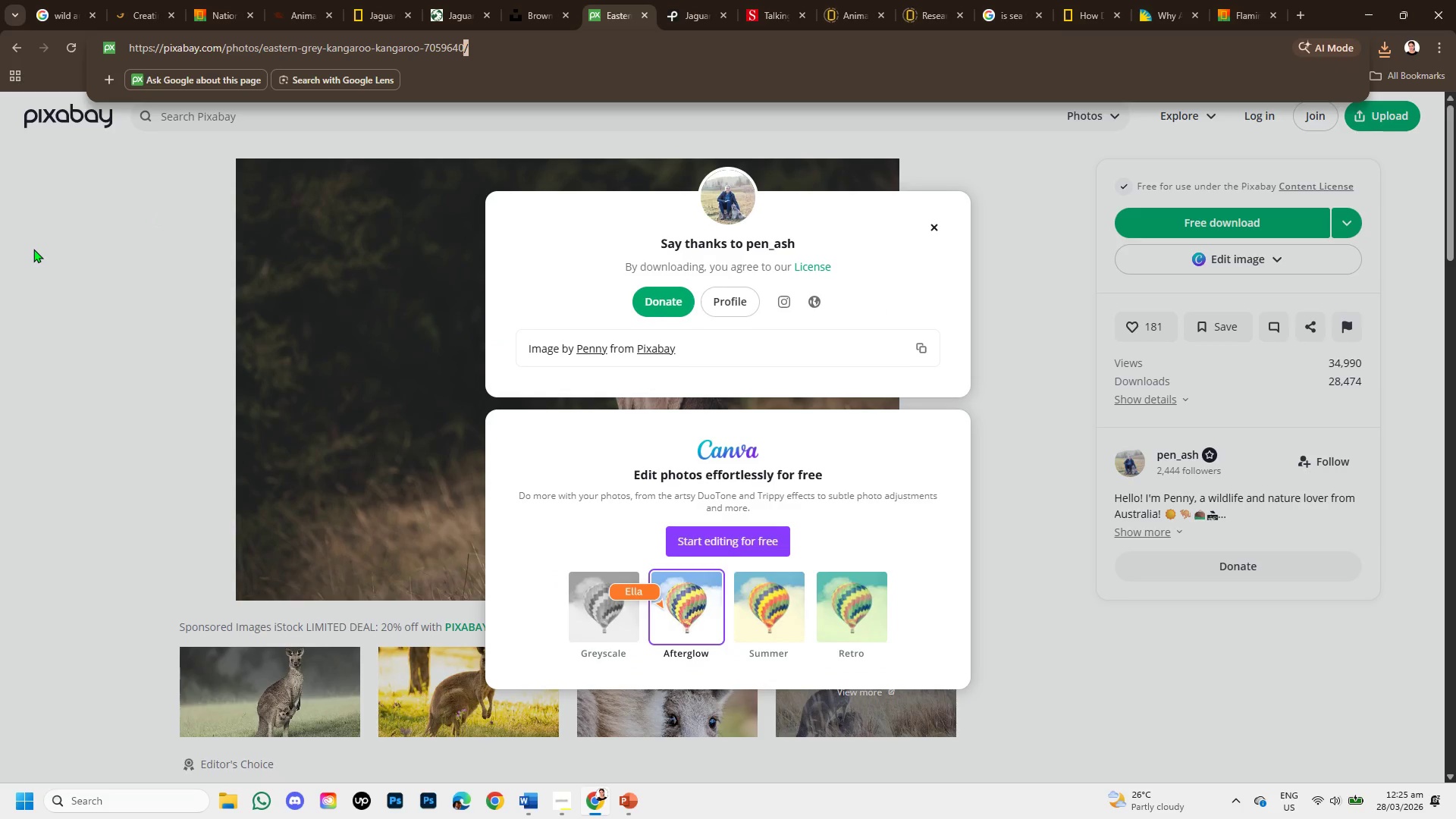 
left_click([87, 274])
 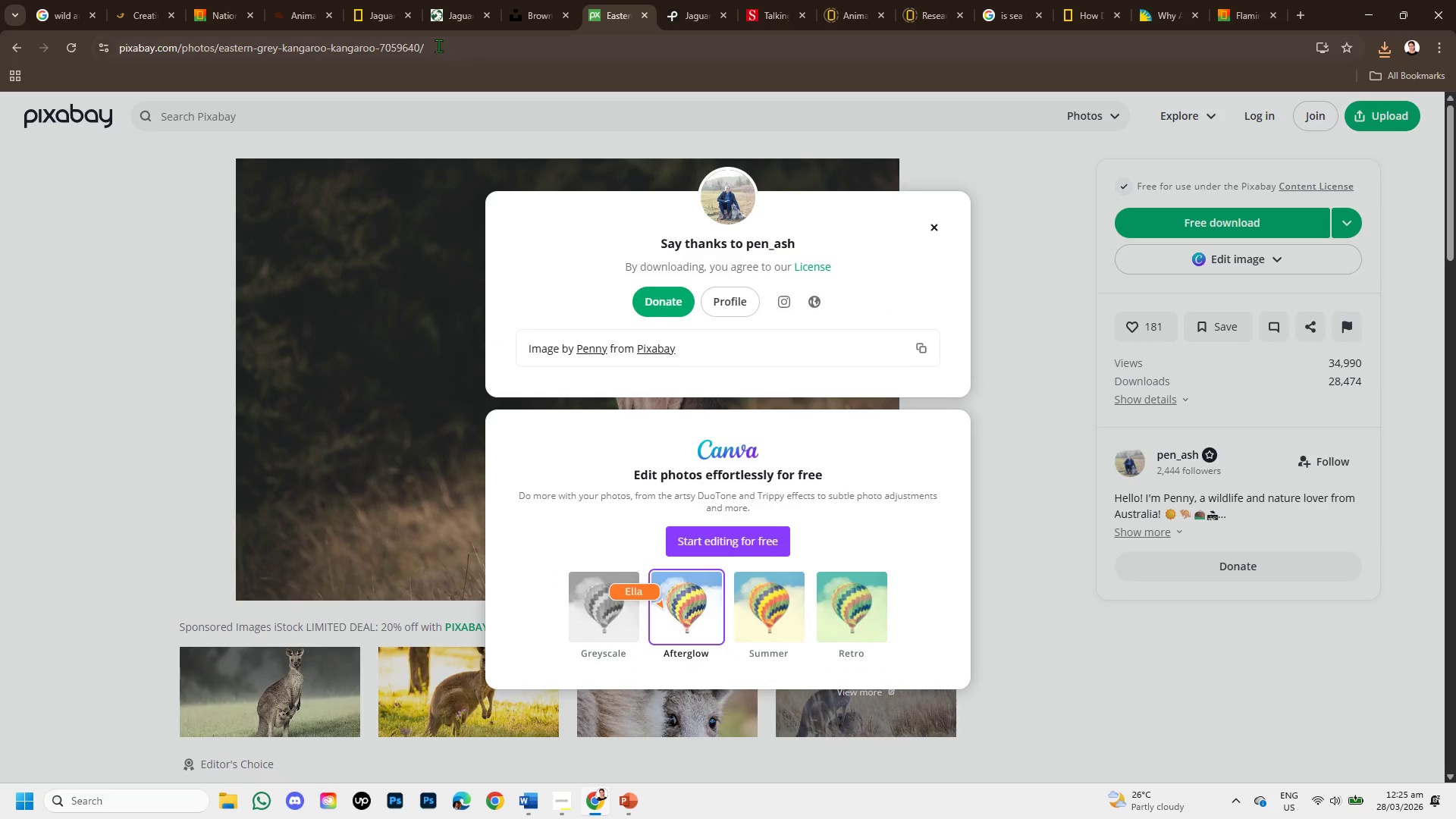 
left_click_drag(start_coordinate=[441, 45], to_coordinate=[38, 47])
 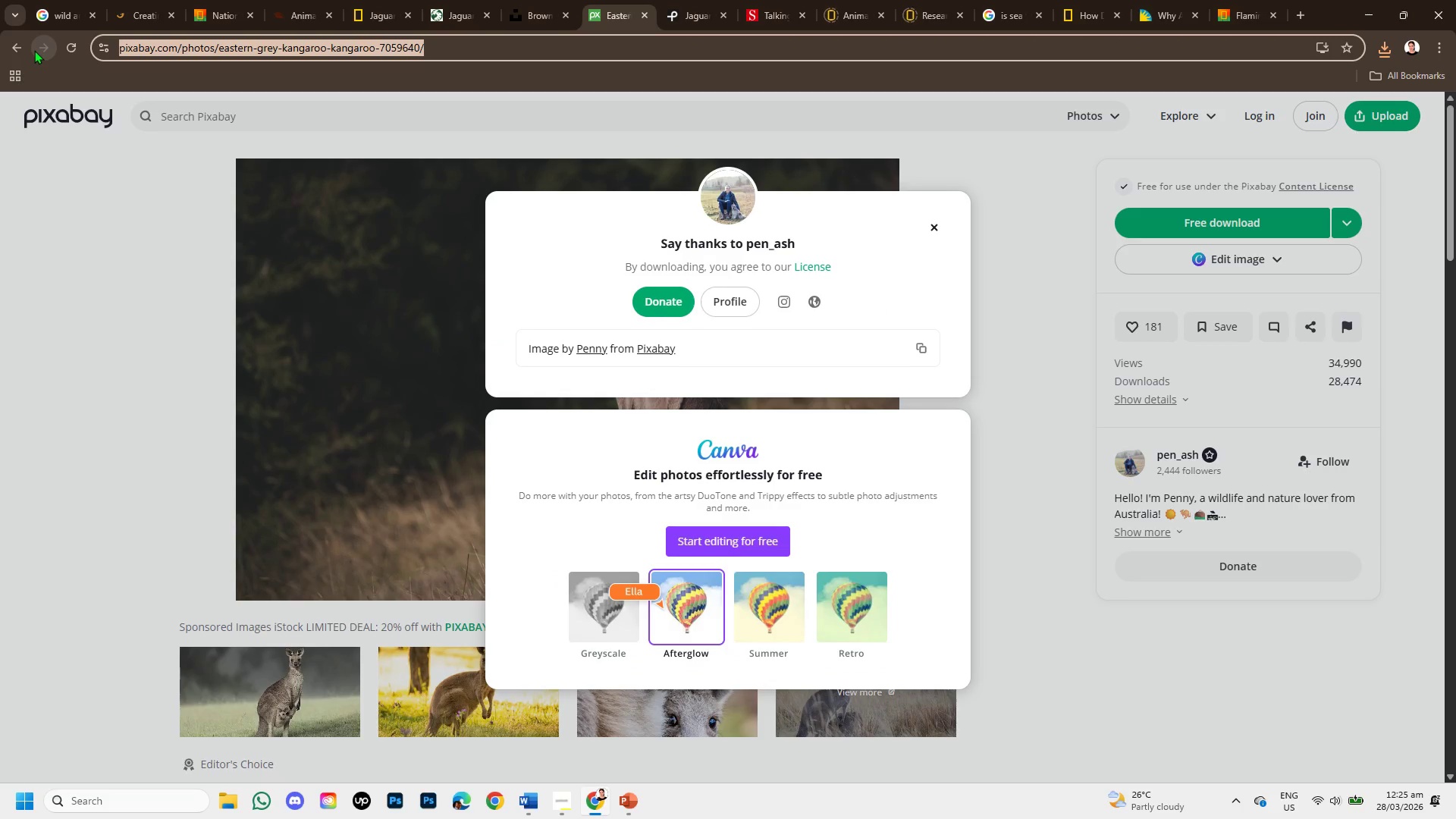 
key(Control+C)
 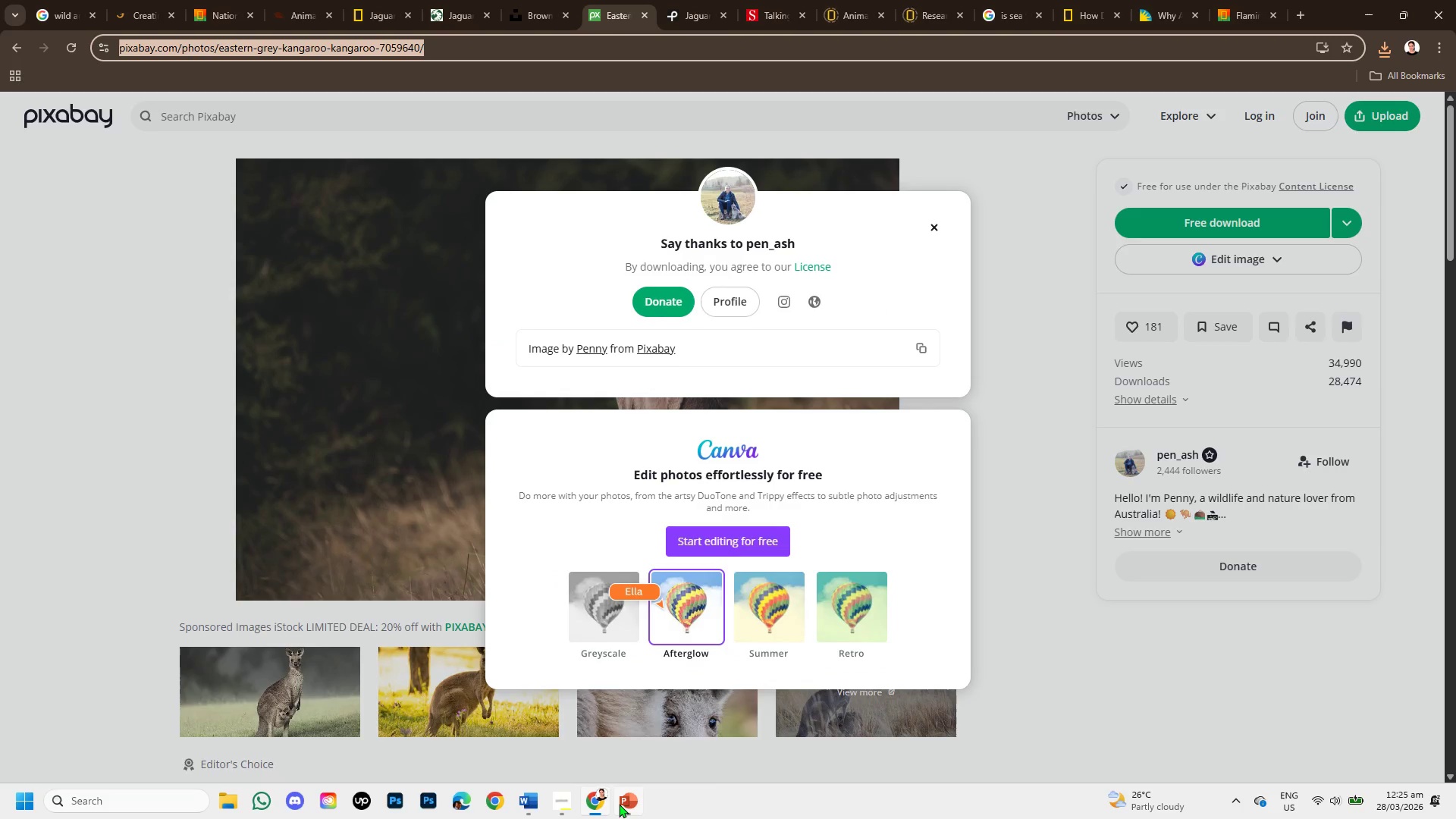 
left_click_drag(start_coordinate=[620, 804], to_coordinate=[621, 799])
 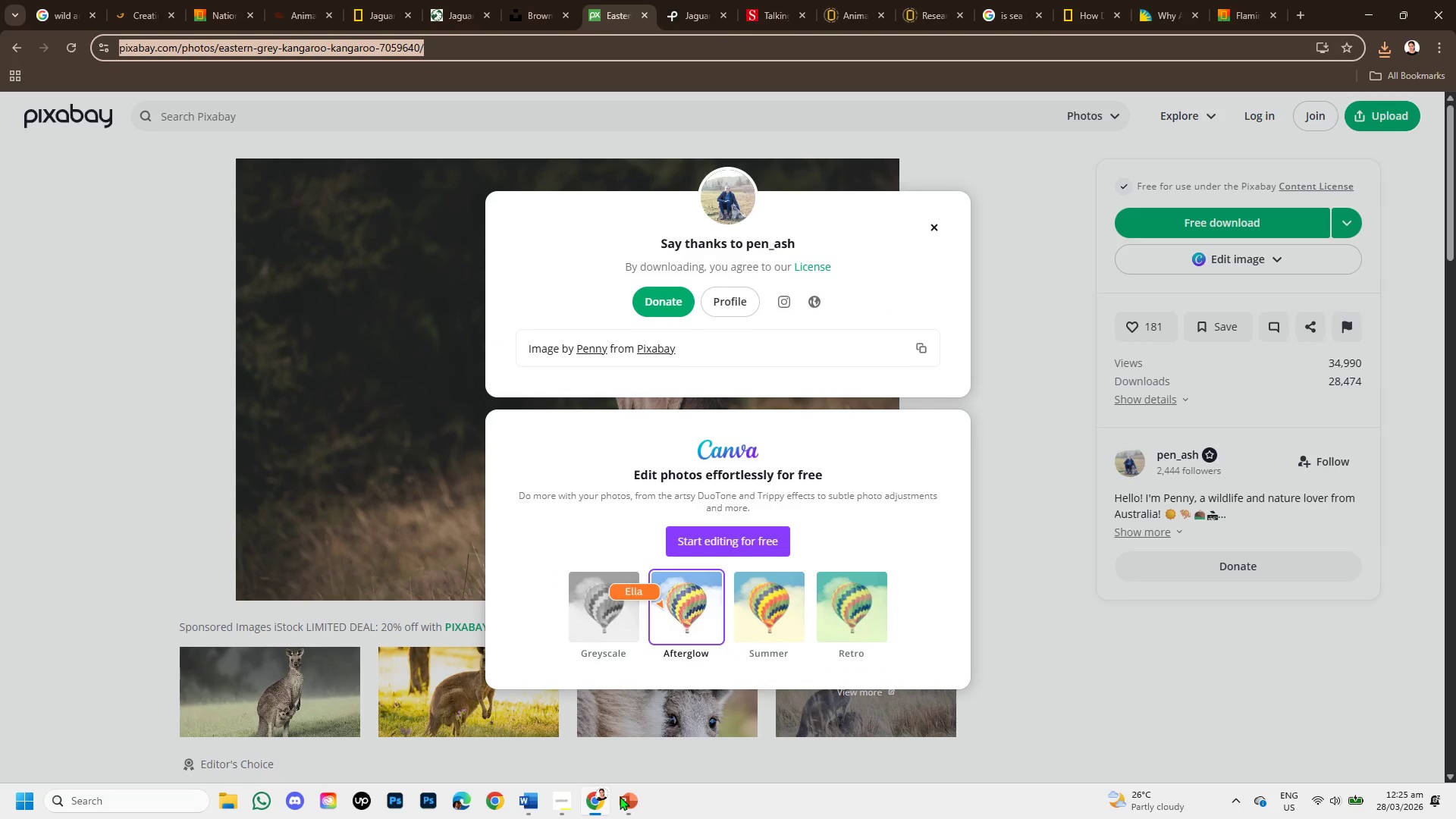 
left_click([620, 796])
 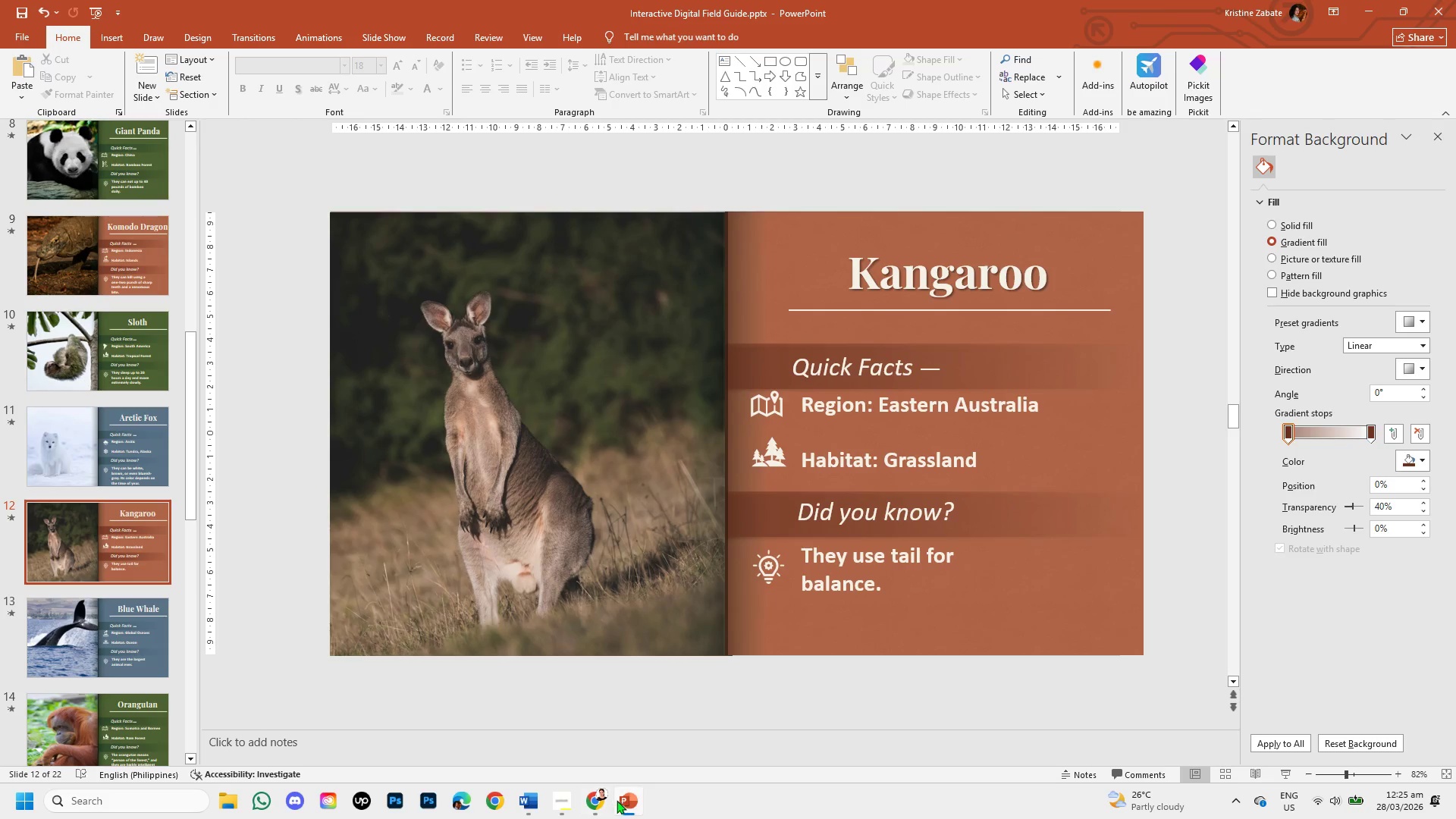 
left_click([524, 803])
 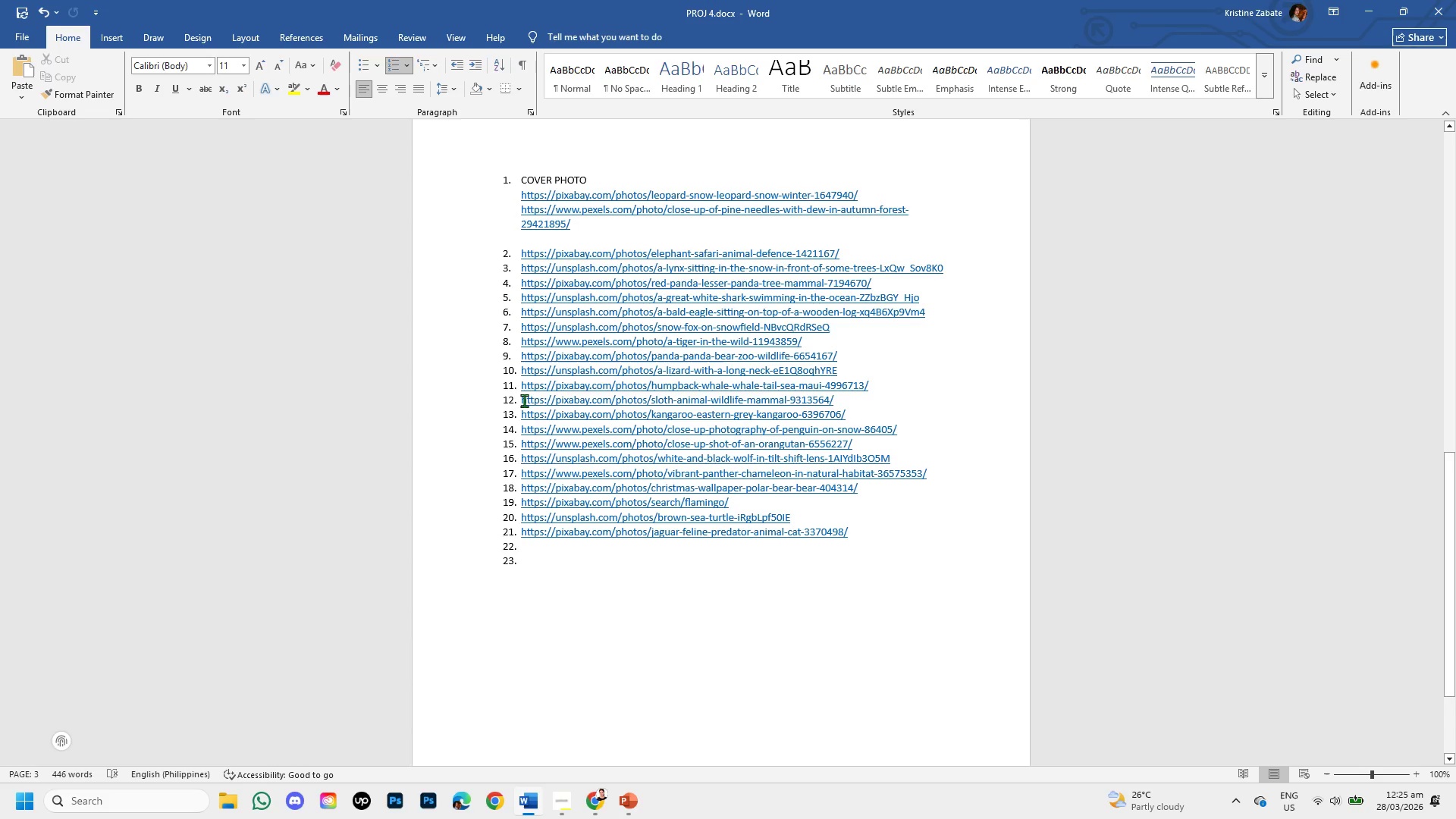 
left_click_drag(start_coordinate=[520, 400], to_coordinate=[718, 399])
 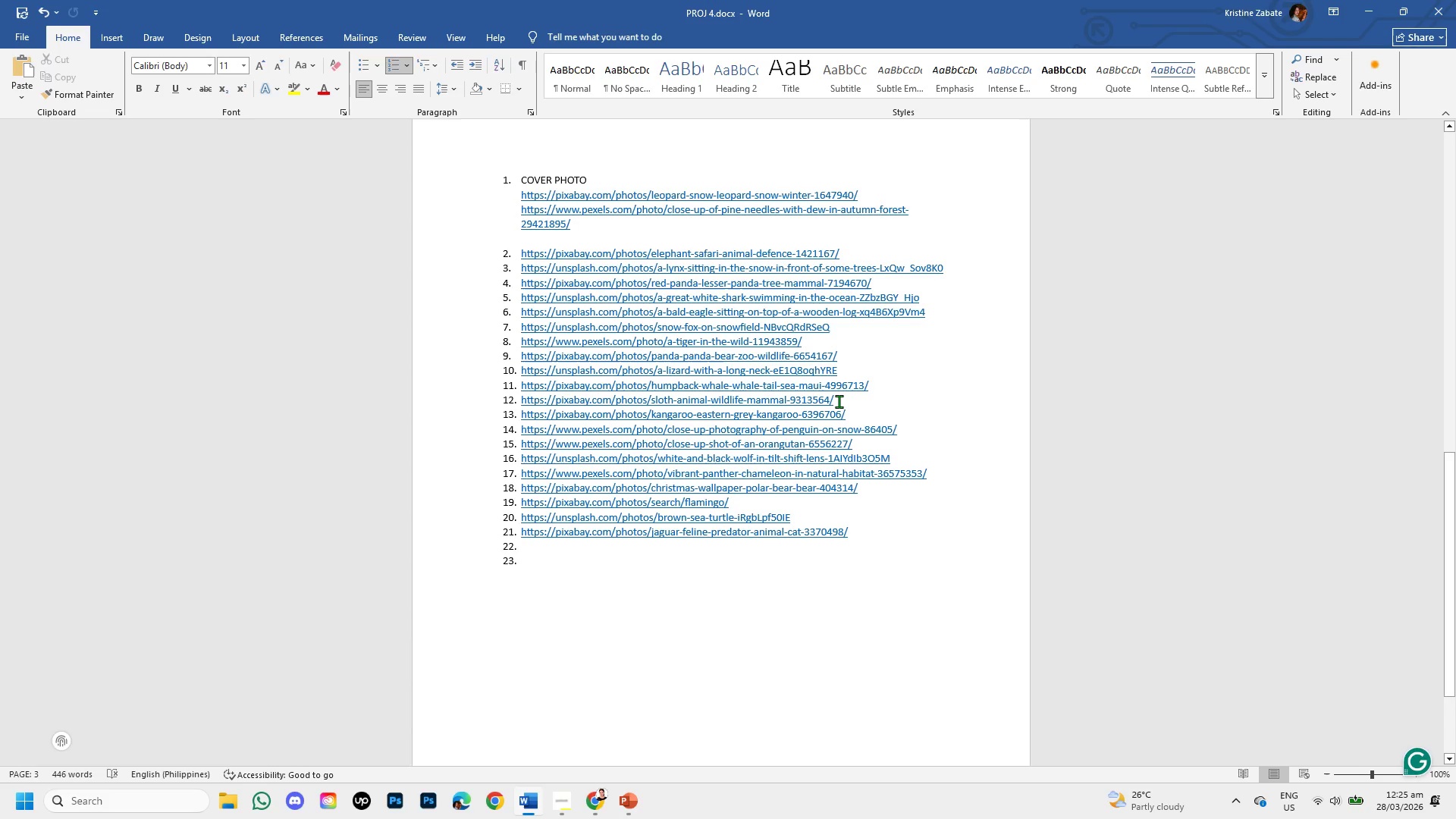 
left_click([840, 401])
 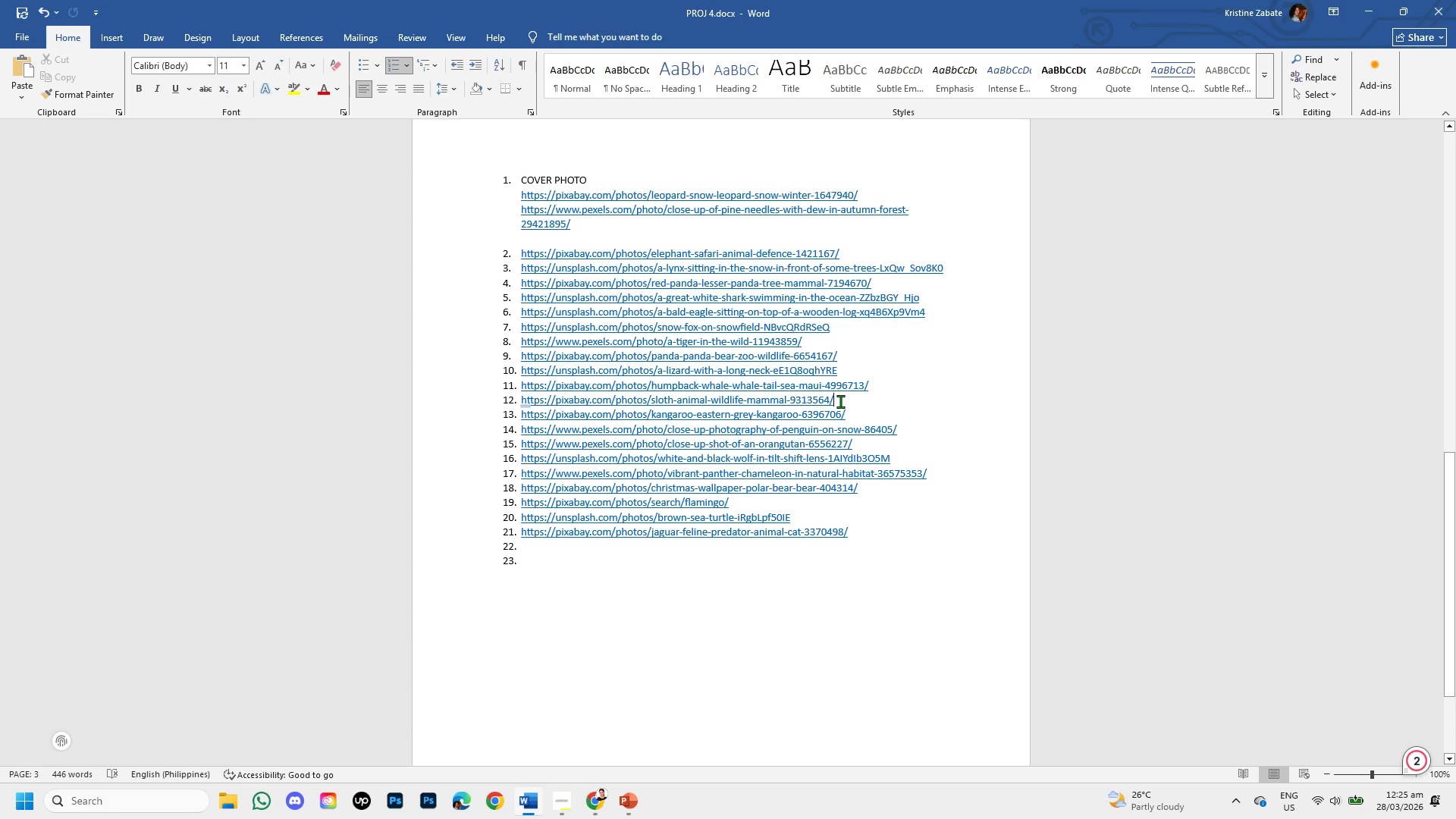 
left_click_drag(start_coordinate=[840, 401], to_coordinate=[541, 402])
 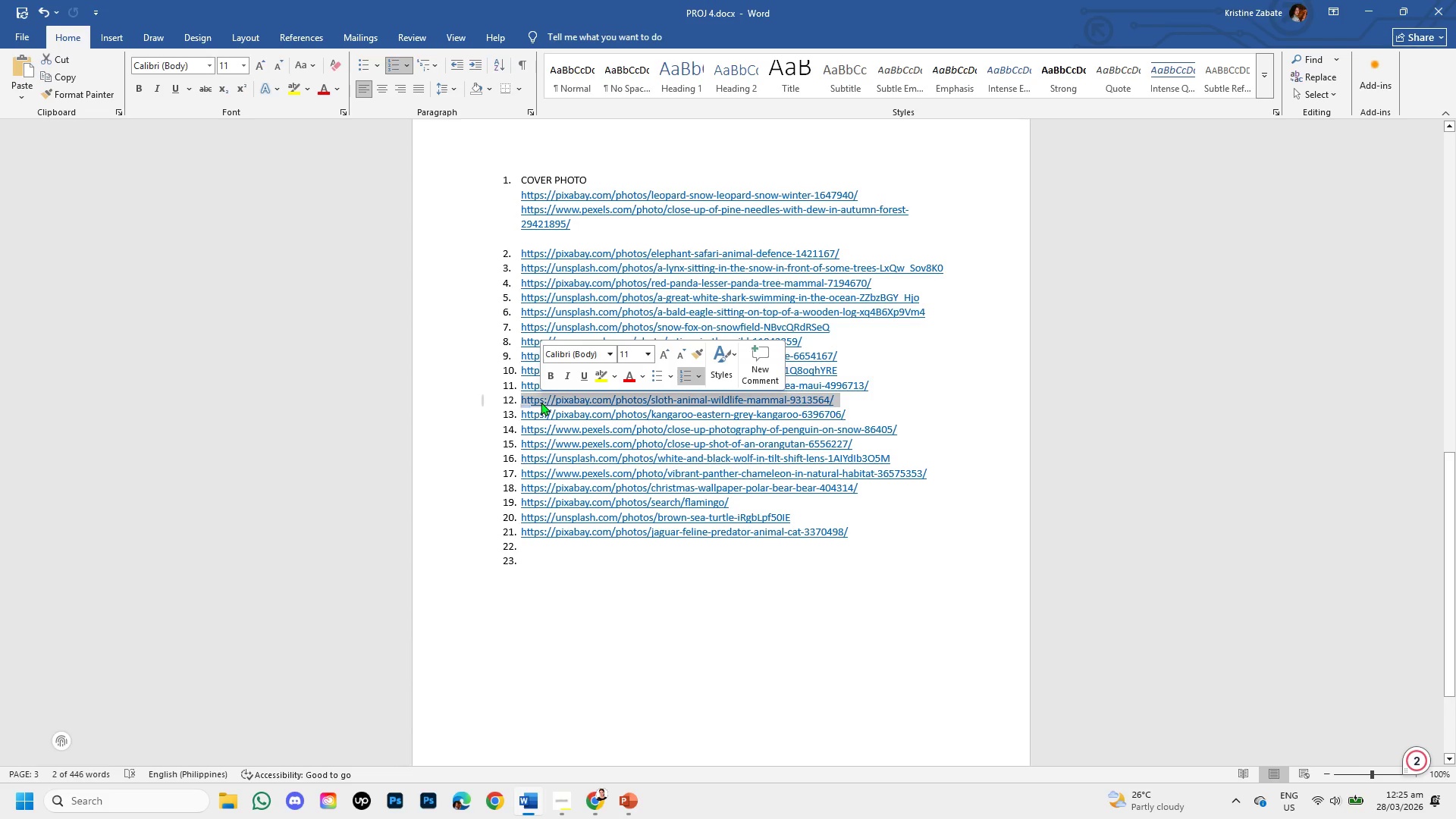 
key(Backspace)
 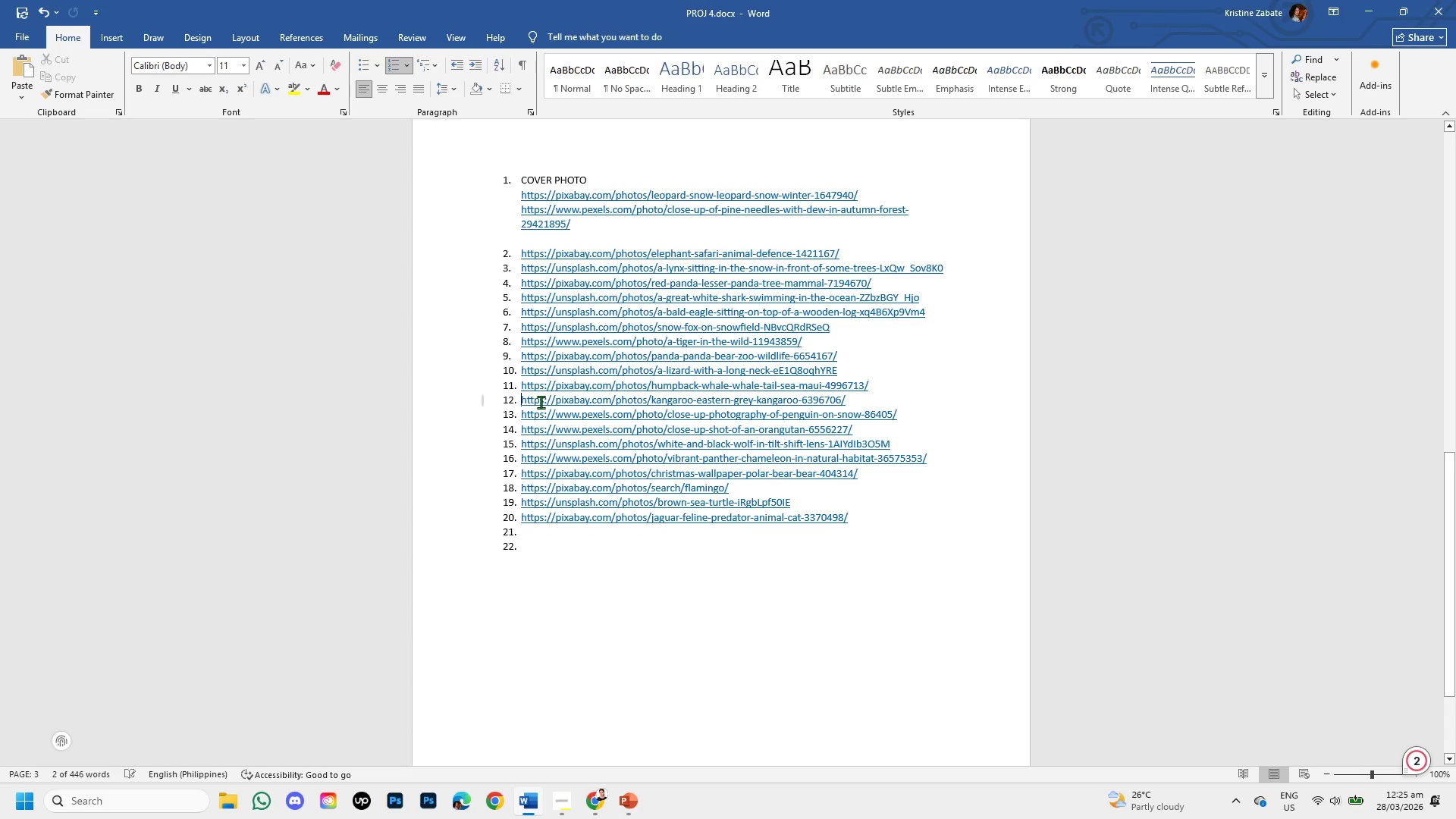 
key(Control+V)
 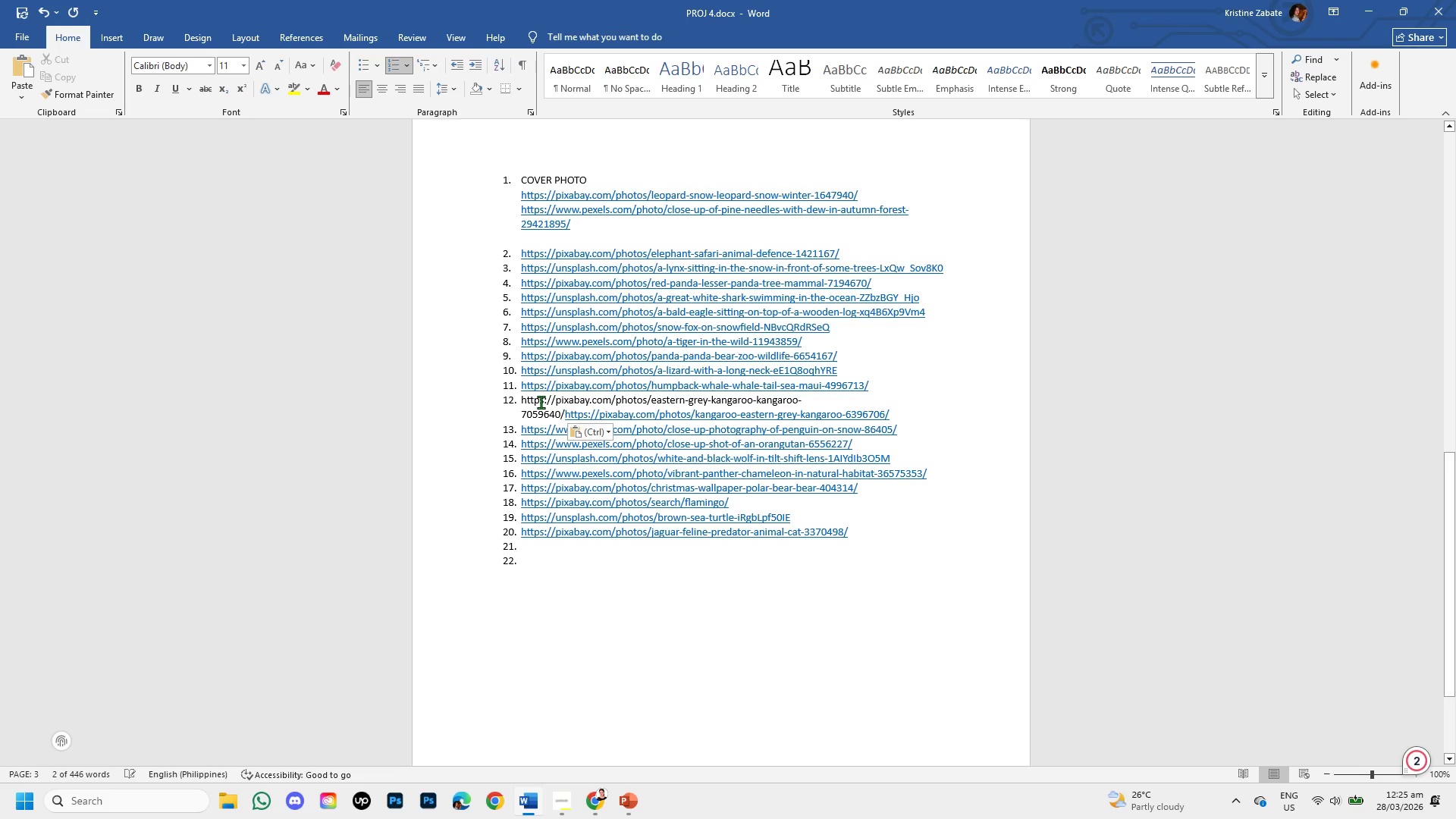 
key(Enter)
 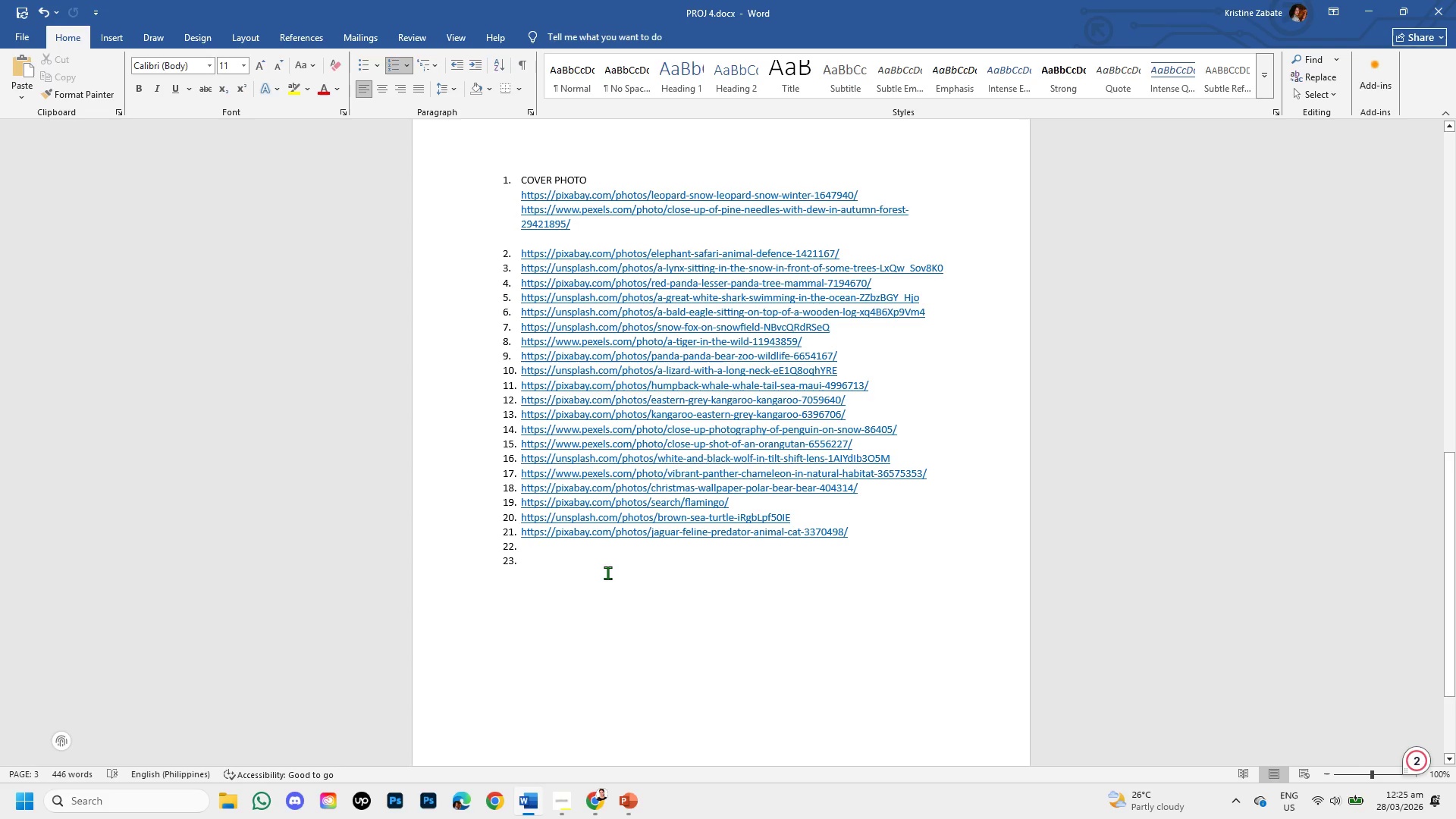 
left_click([581, 559])
 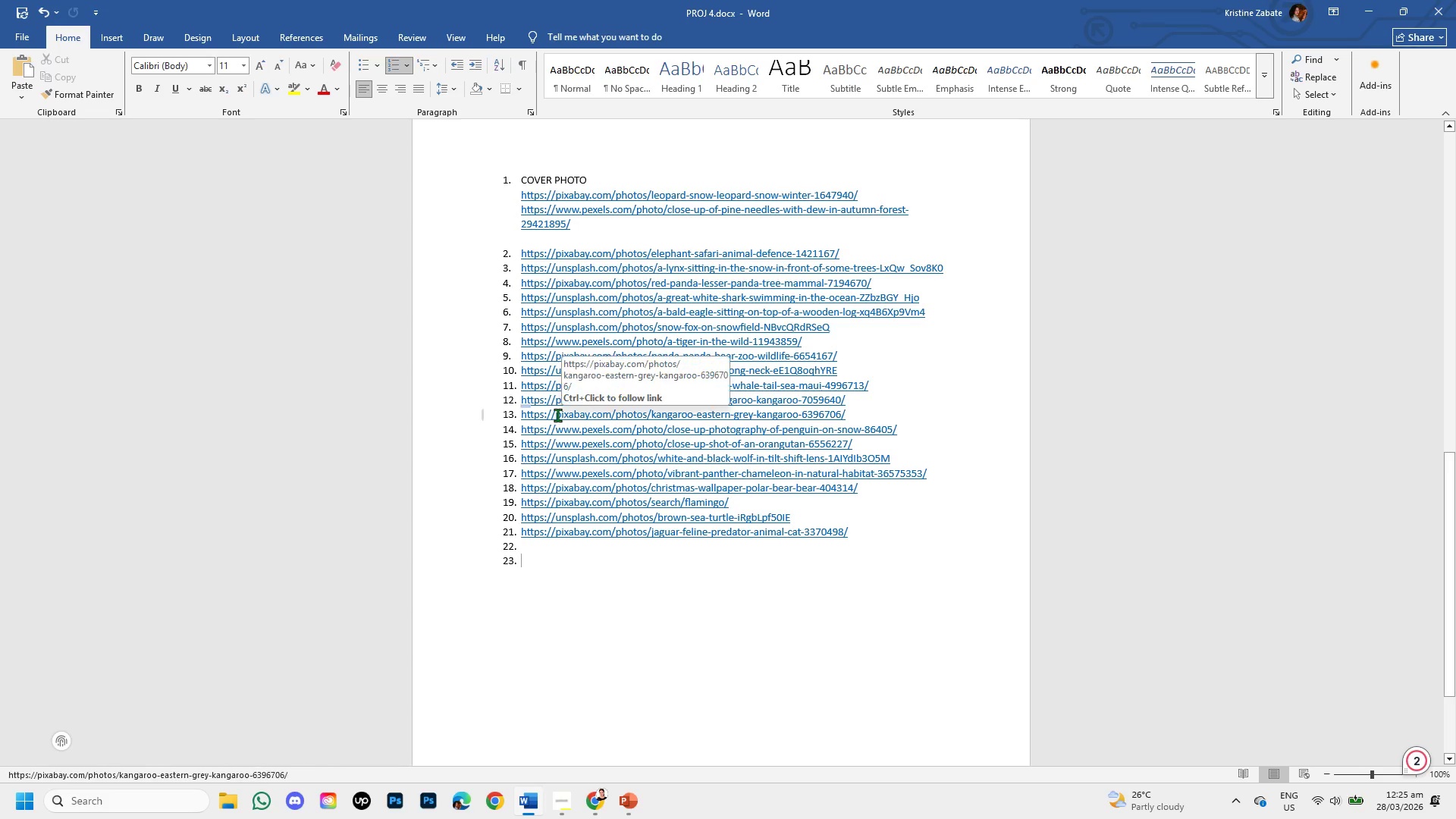 
wait(11.77)
 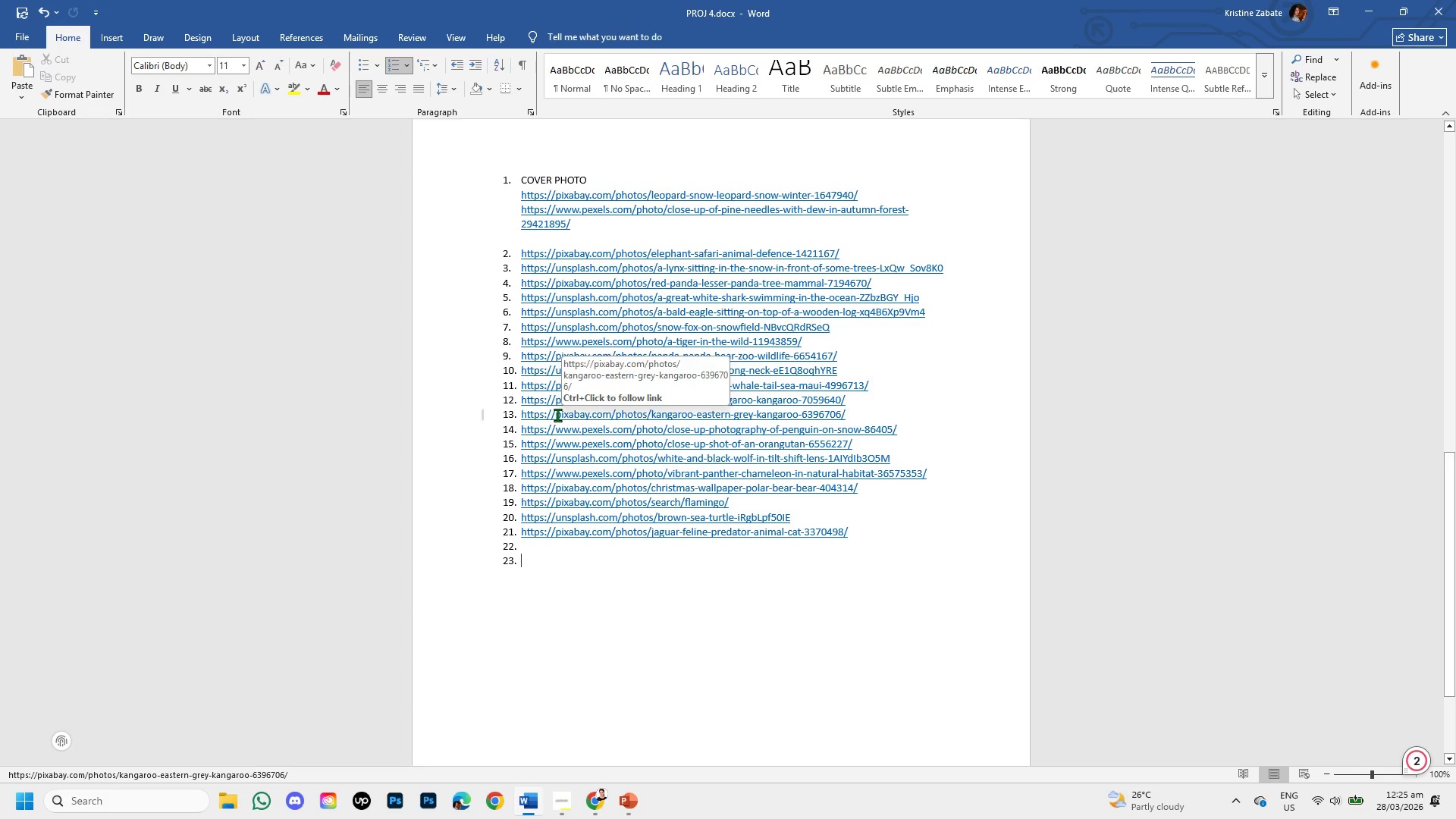 
key(Control+Z)
 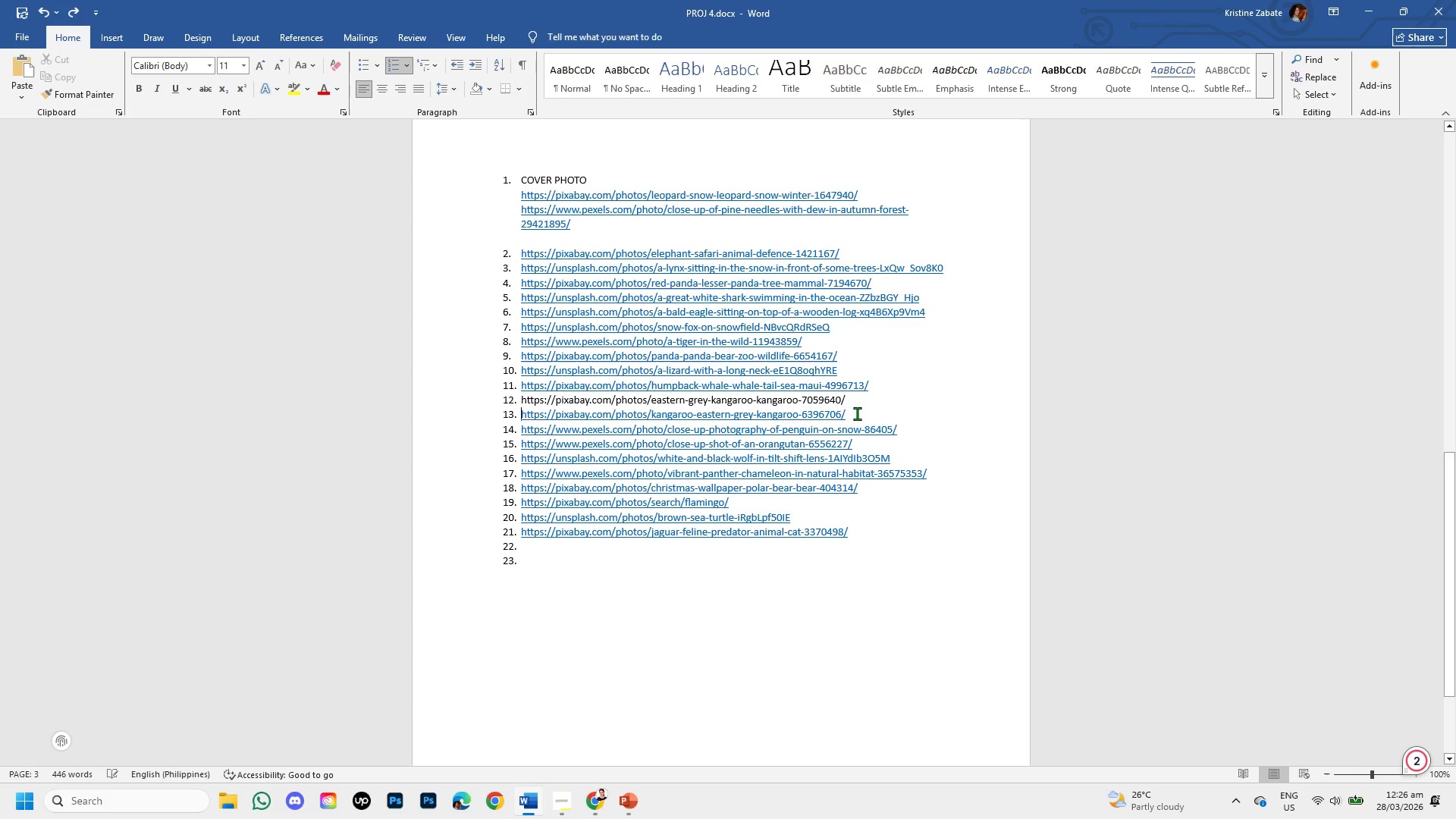 
key(Control+Z)
 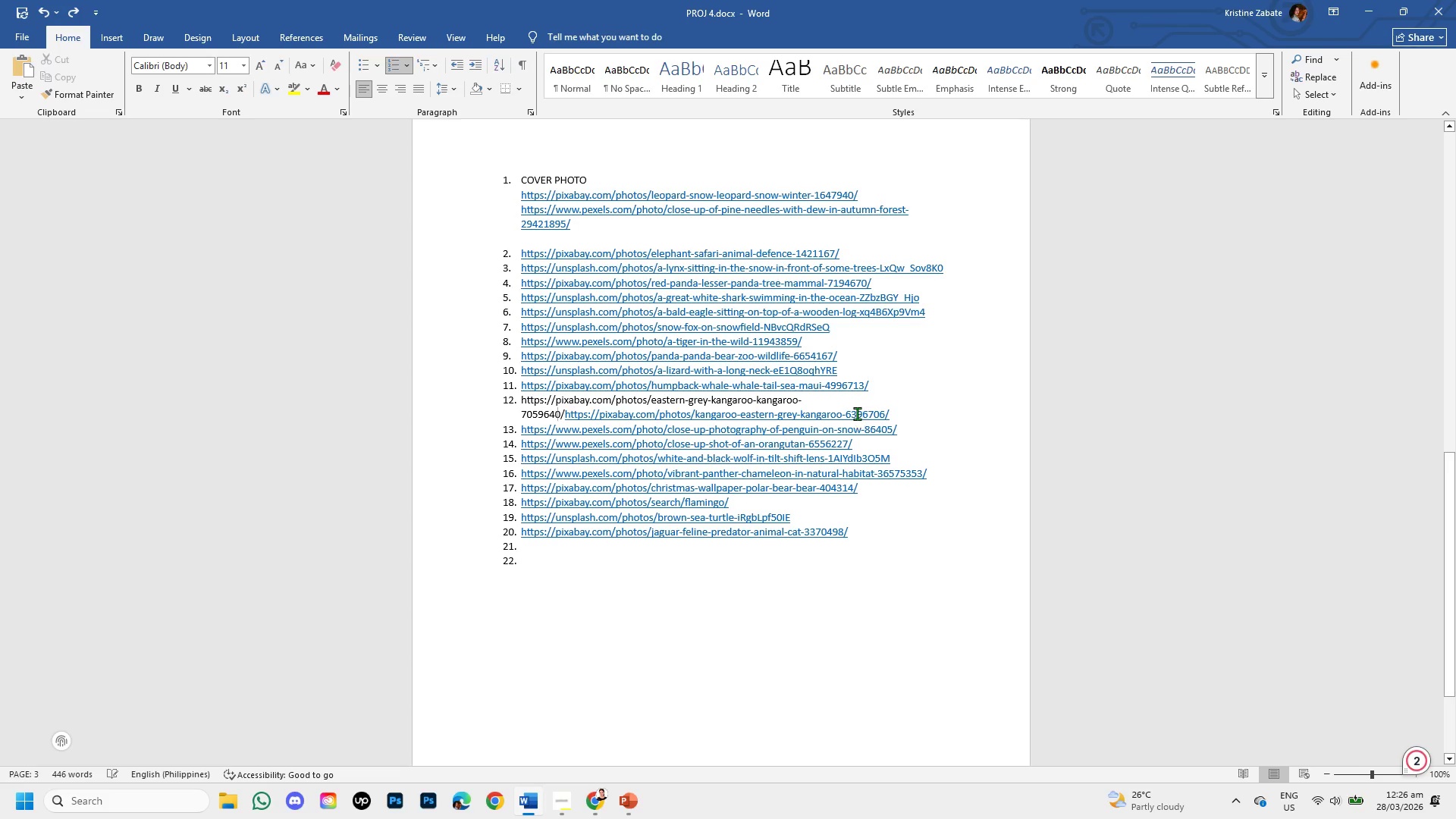 
hold_key(key=ControlLeft, duration=1.5)
 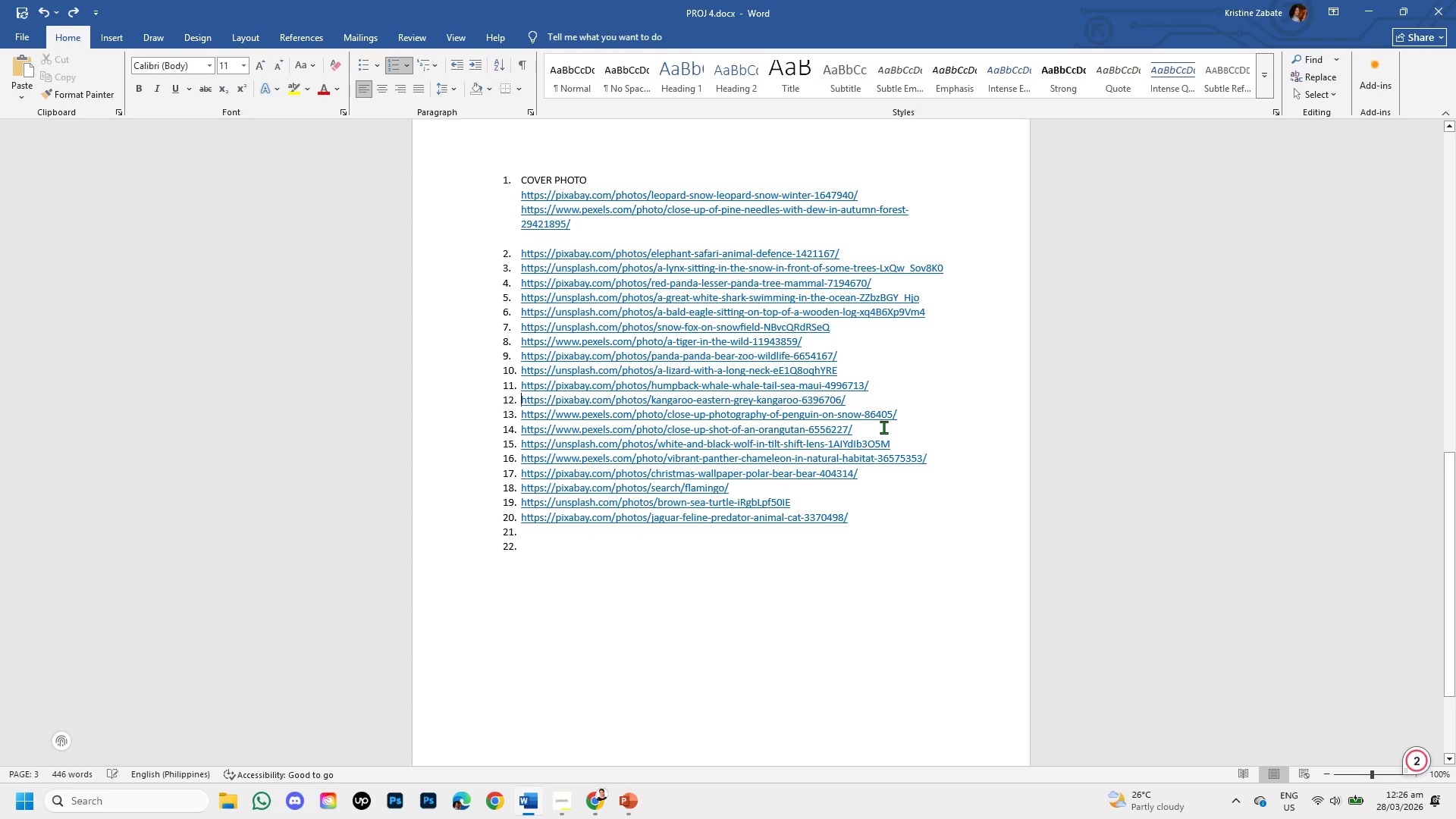 
key(Control+Z)
 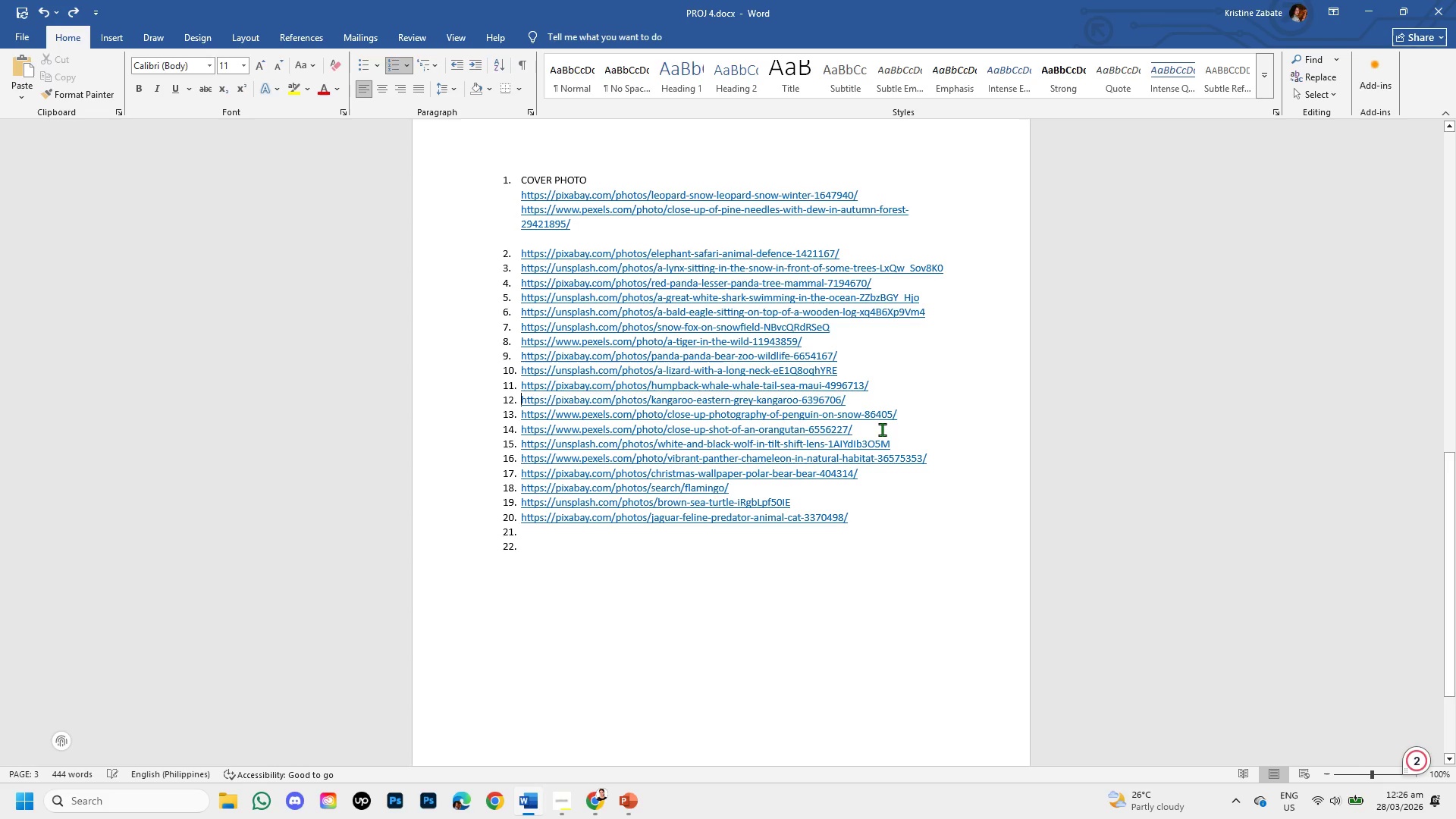 
key(Control+Z)
 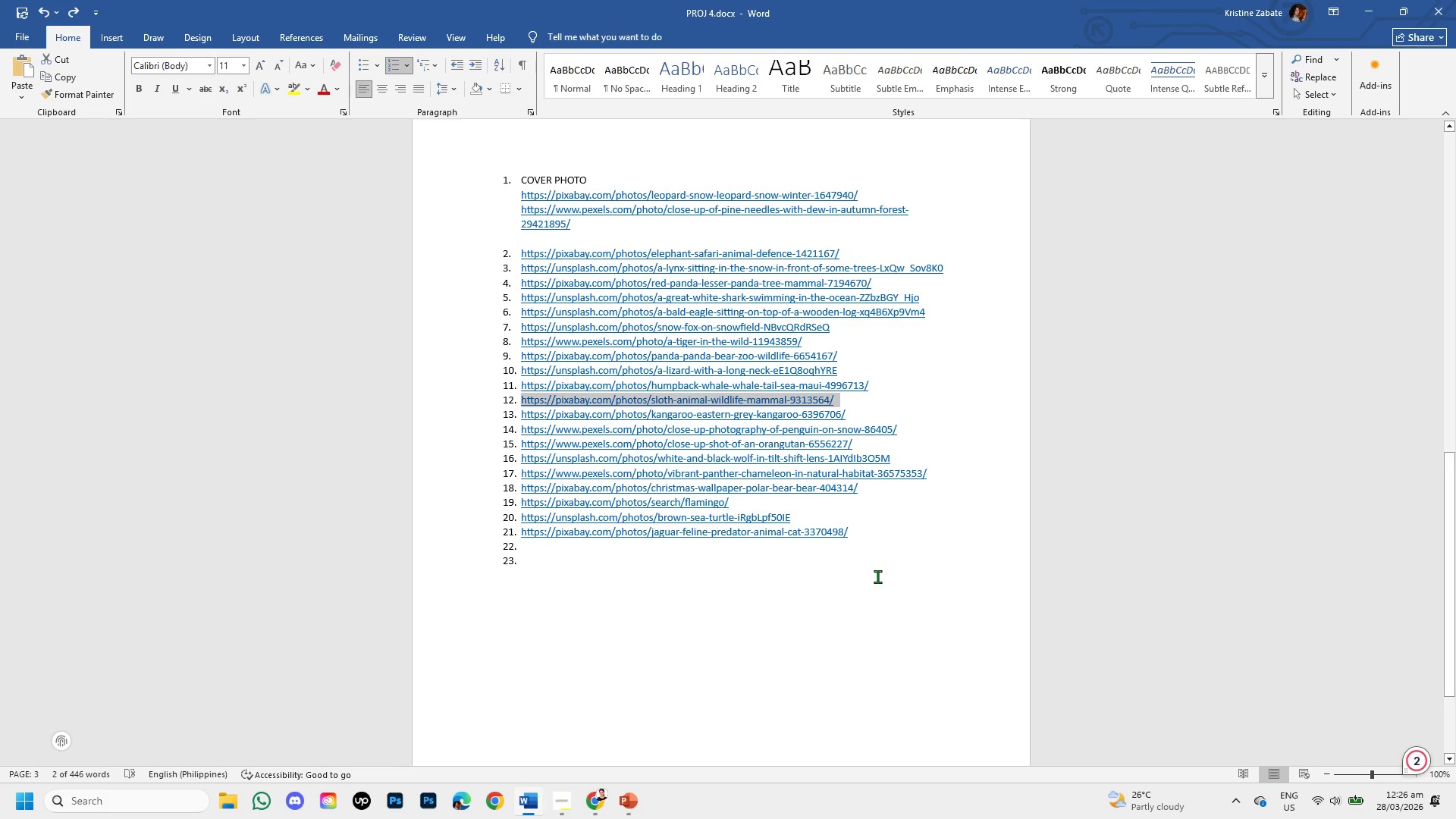 
wait(8.53)
 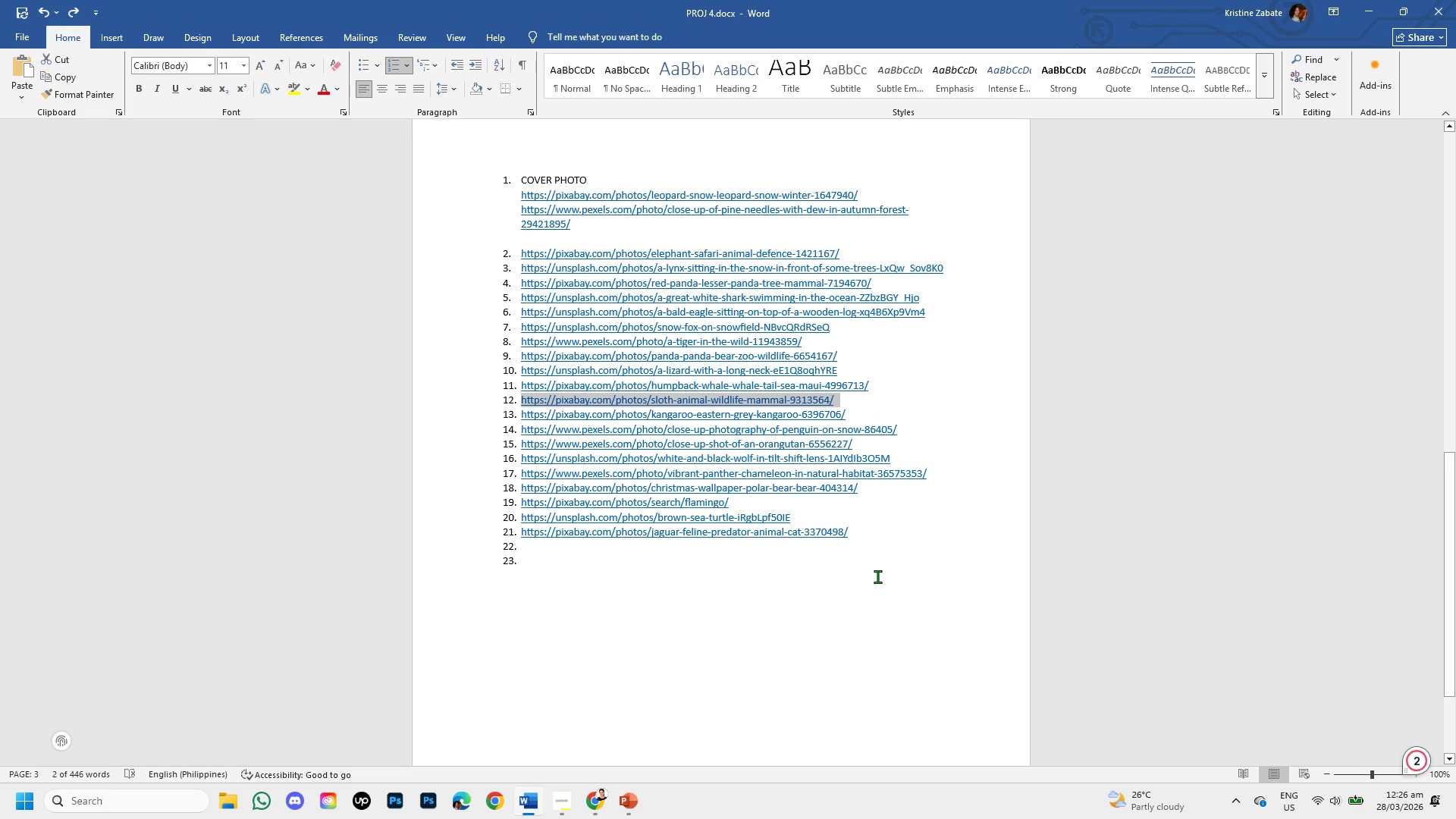 
left_click([619, 799])
 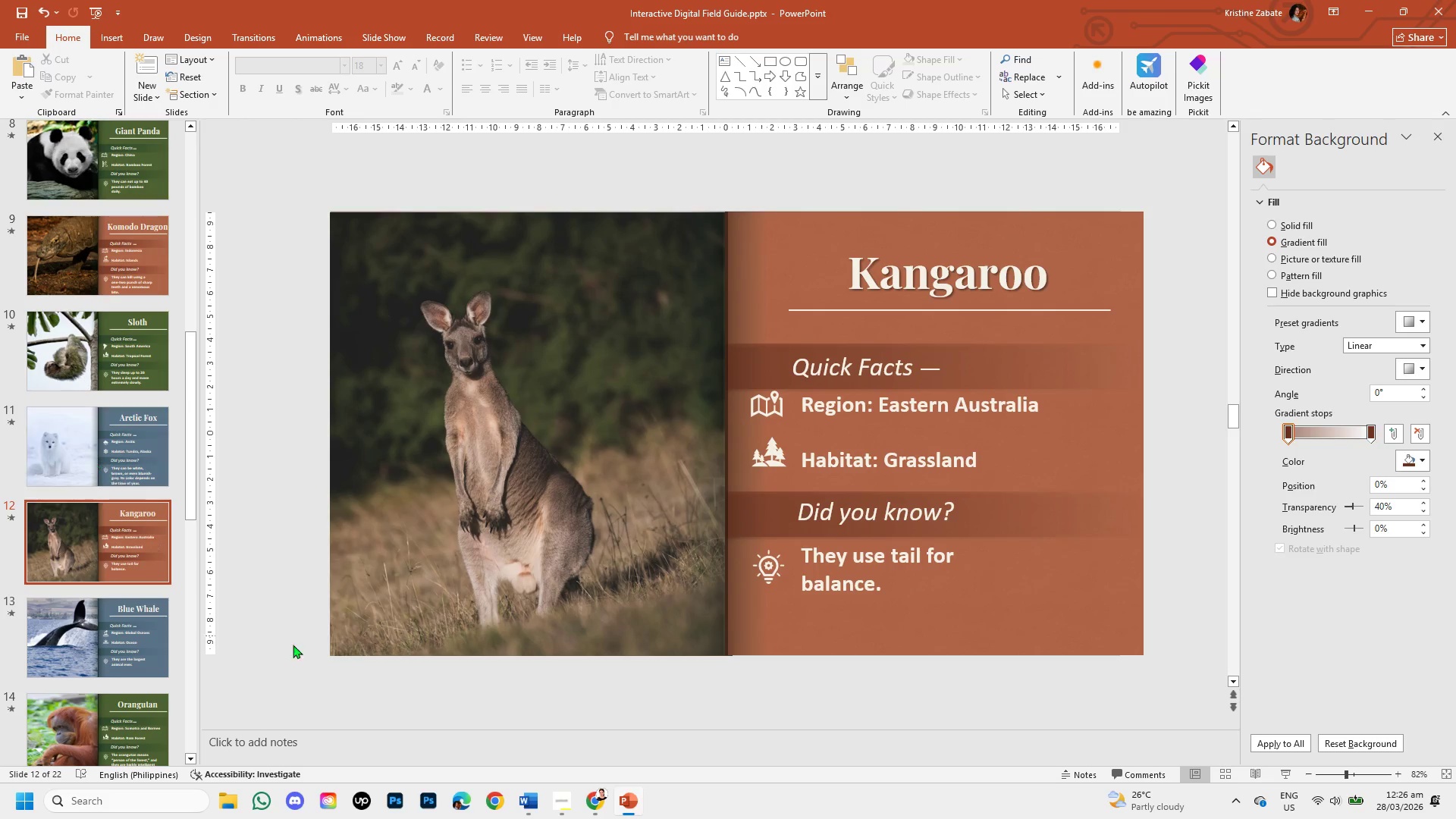 
wait(5.67)
 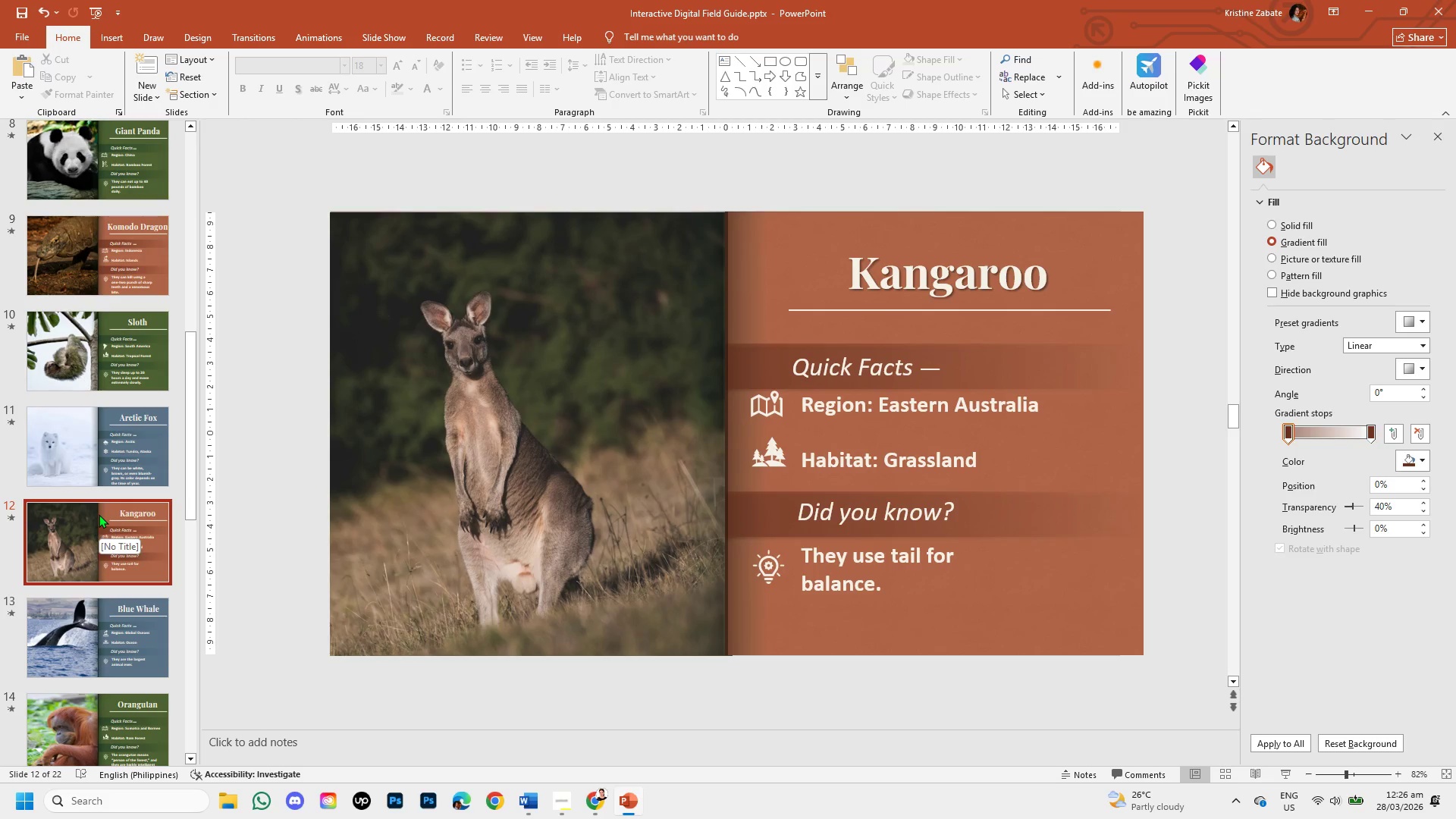 
left_click([589, 800])
 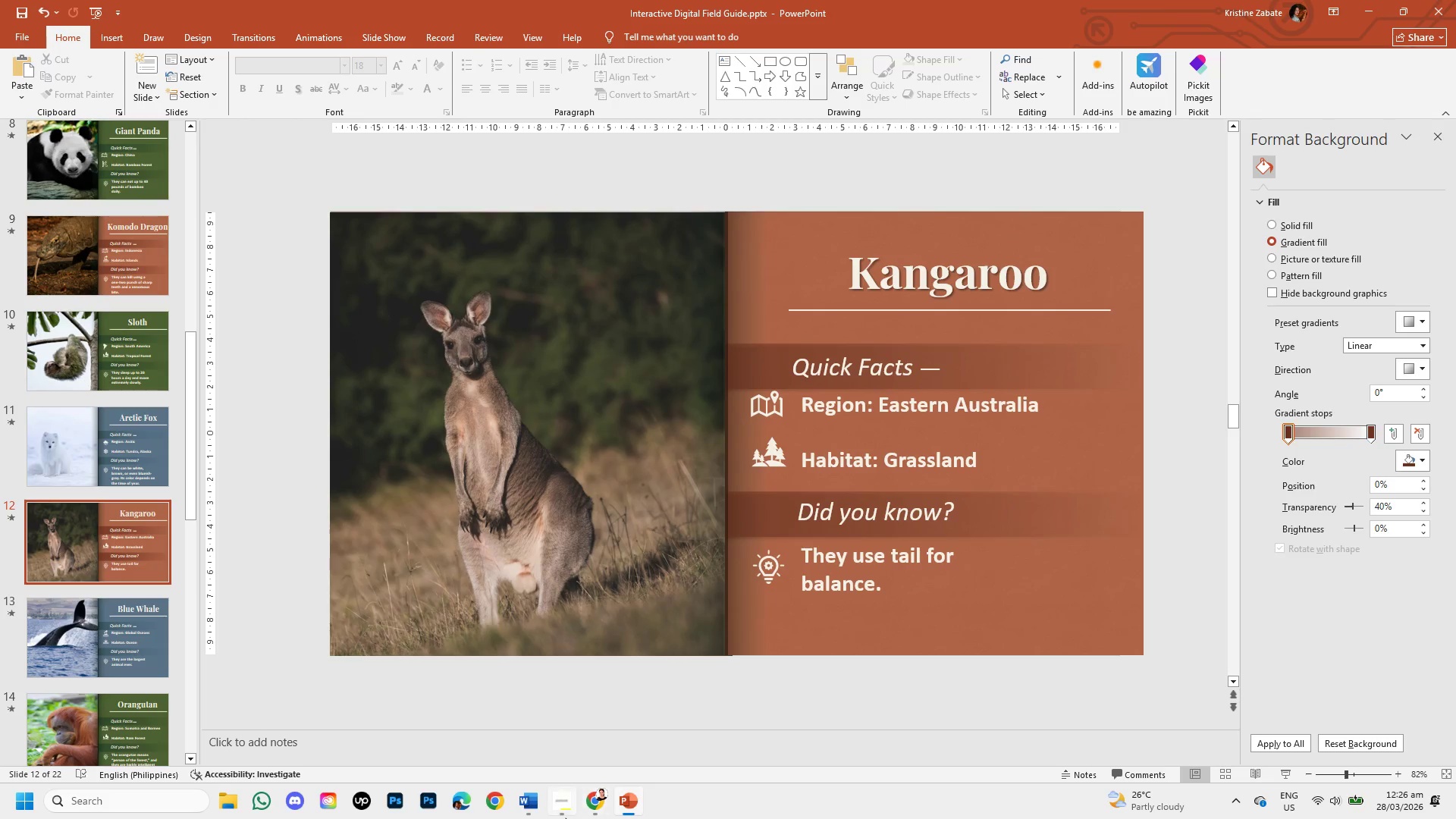 
left_click([527, 811])
 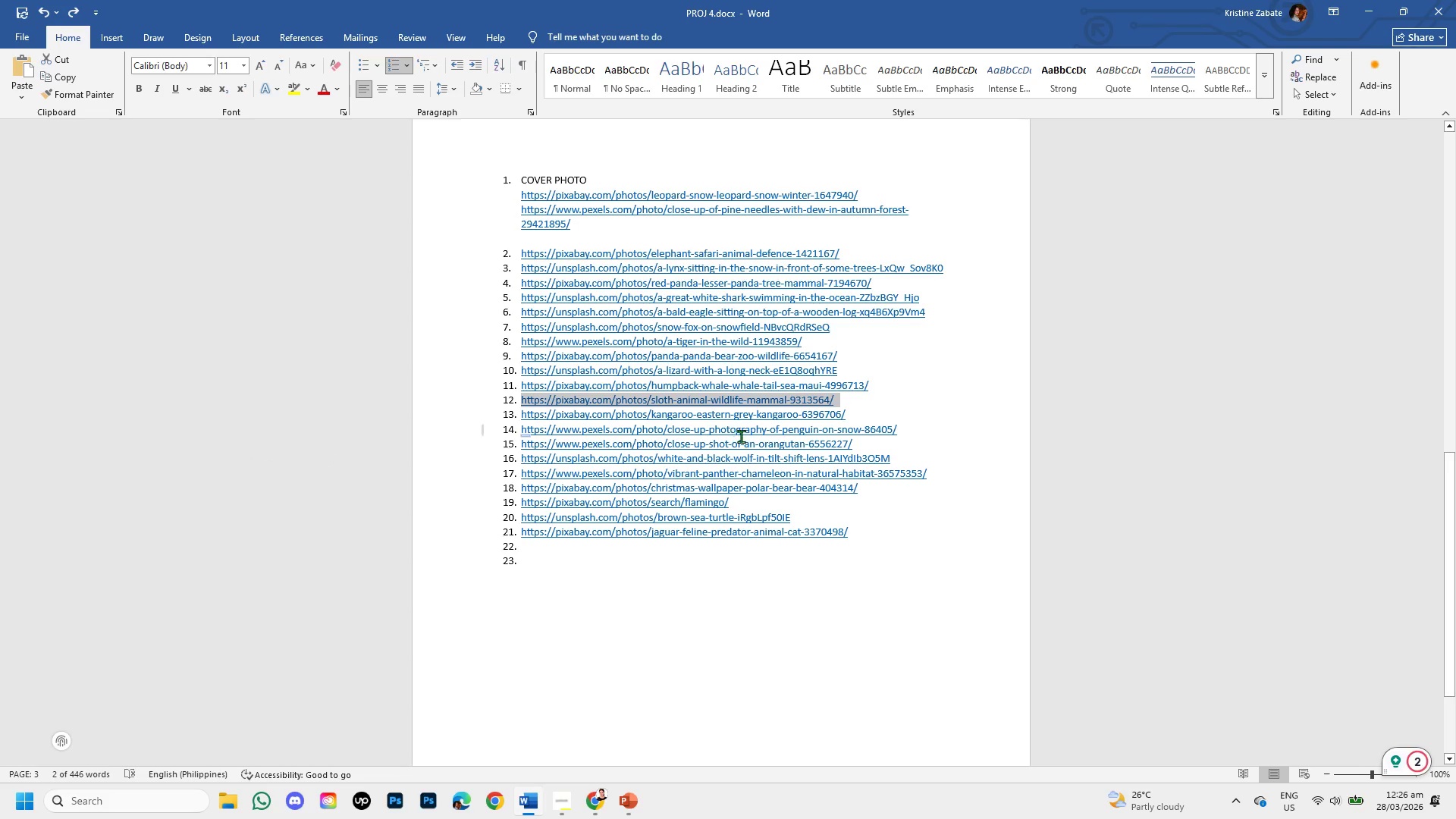 
left_click([794, 415])
 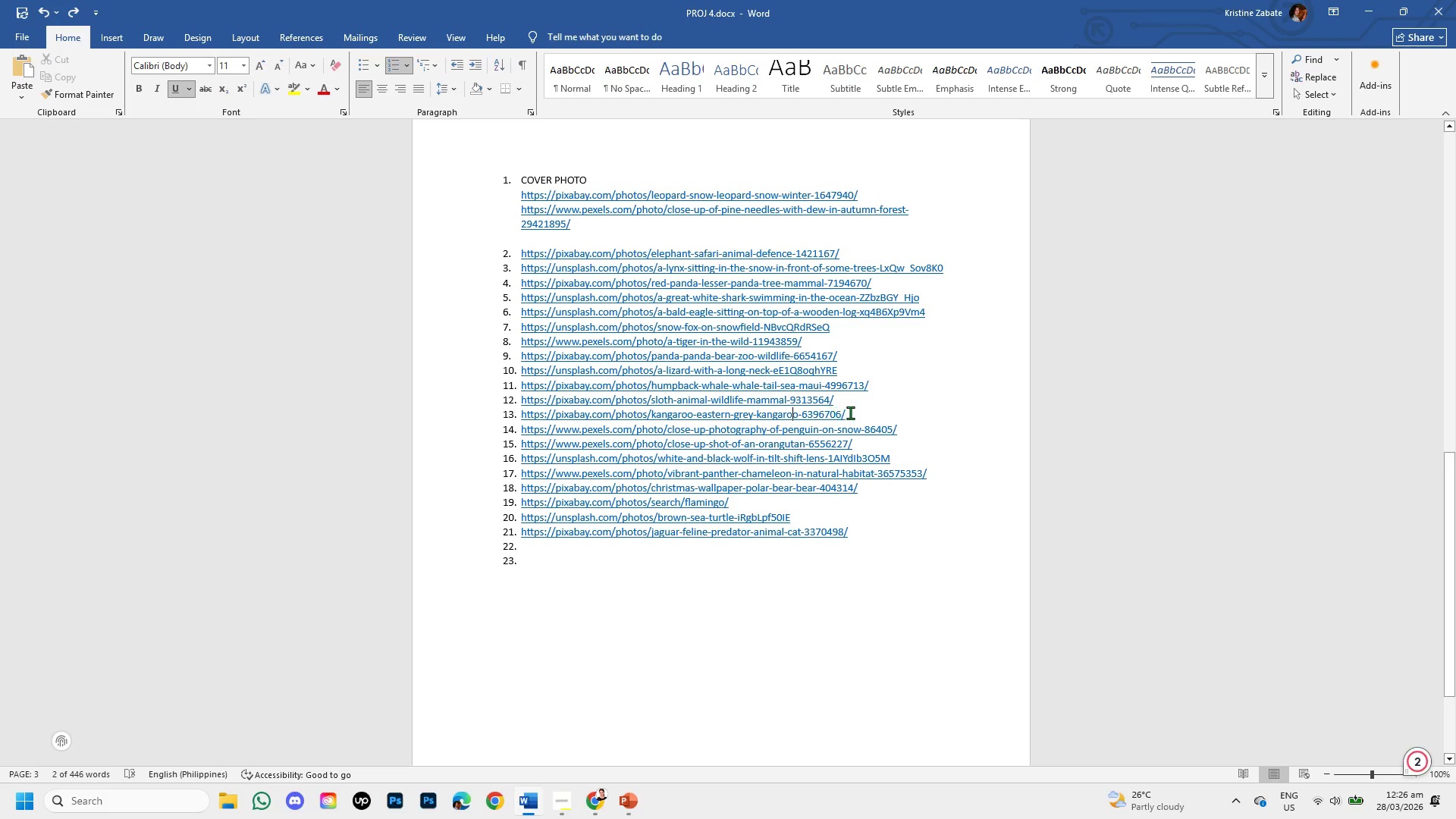 
left_click_drag(start_coordinate=[850, 413], to_coordinate=[522, 416])
 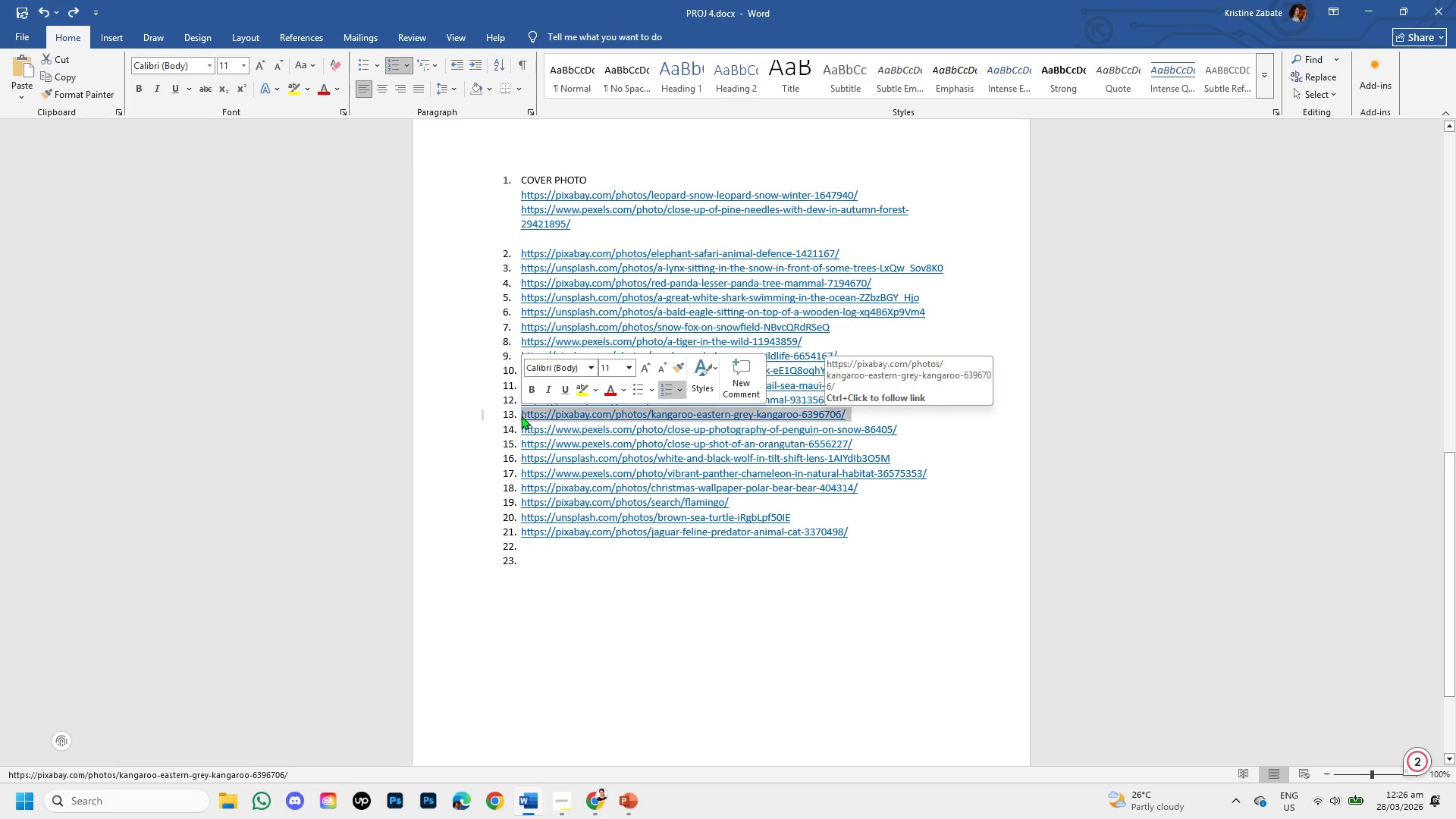 
key(Backspace)
 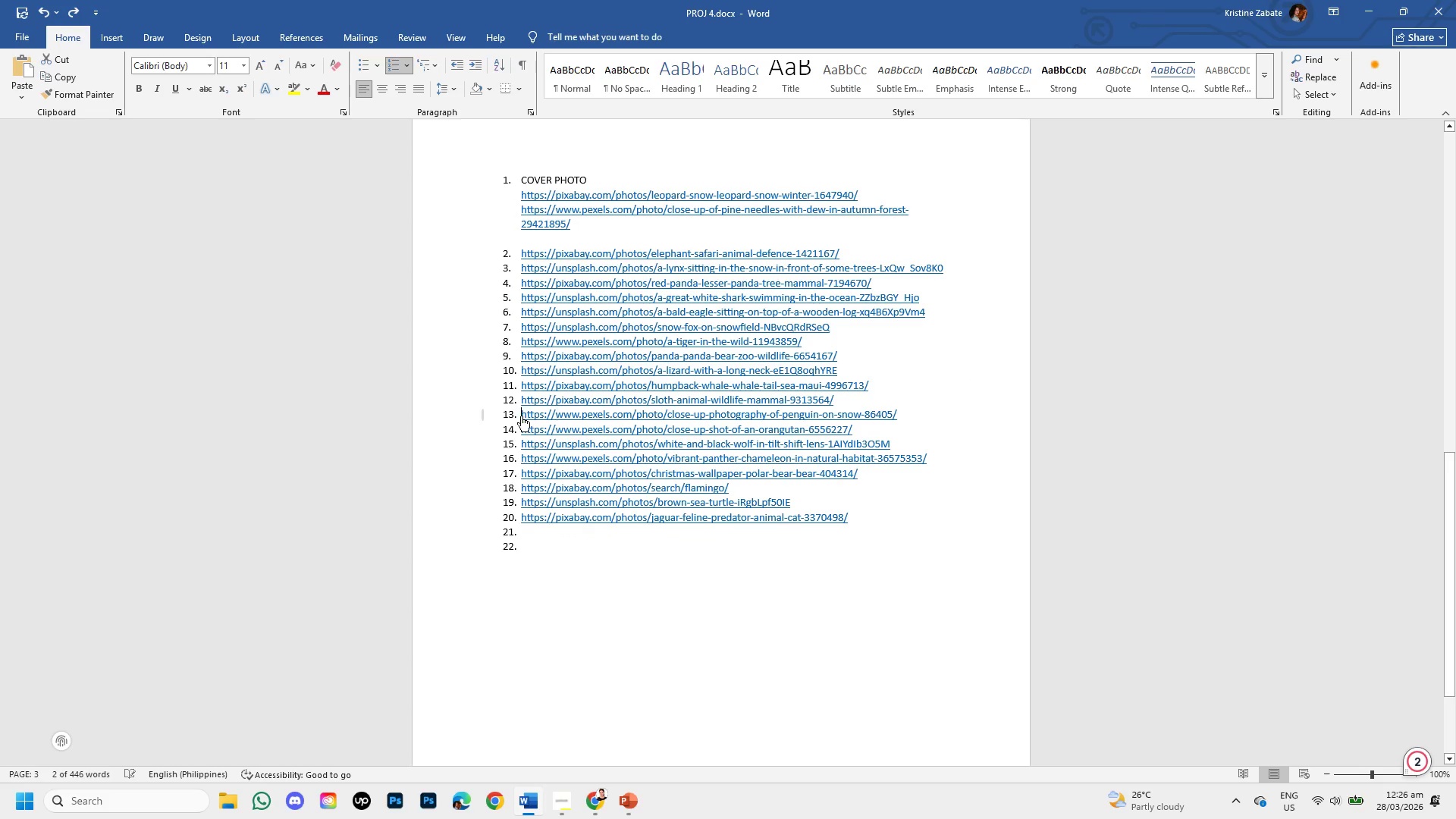 
key(Control+V)
 